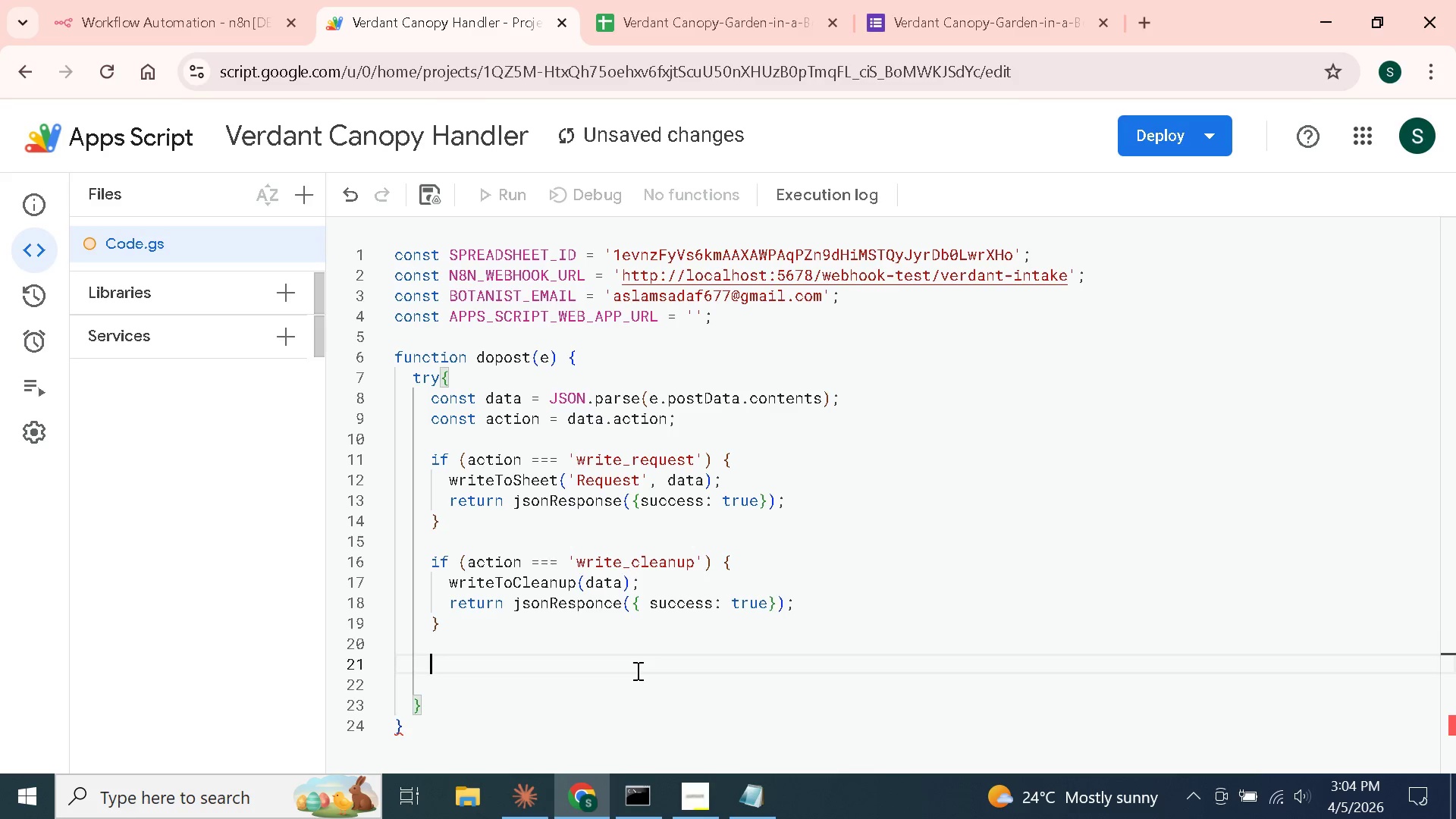 
type(if (action === 'send )
key(Backspace)
type(_customer_email)
 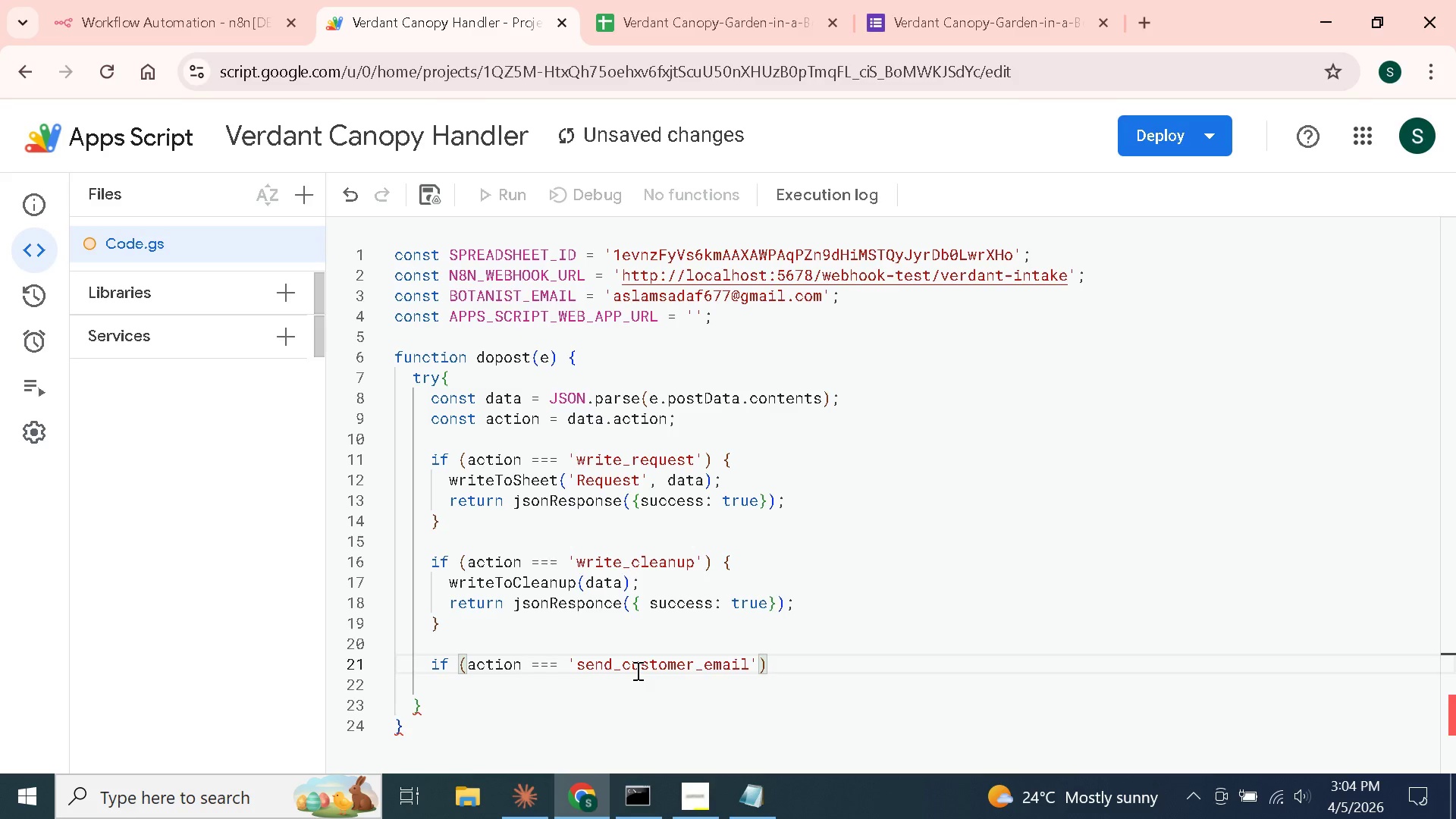 
key(ArrowRight)
 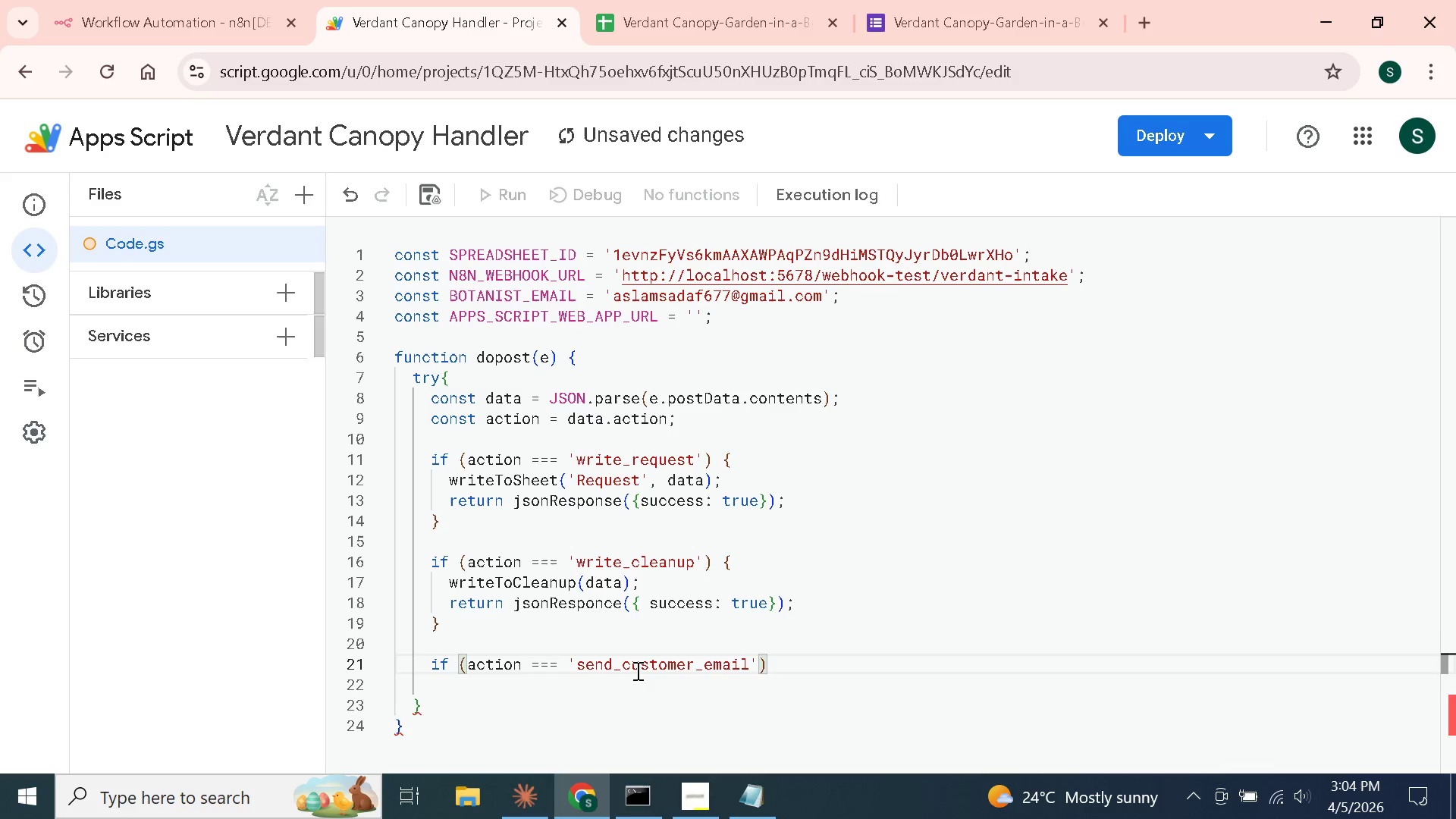 
wait(8.56)
 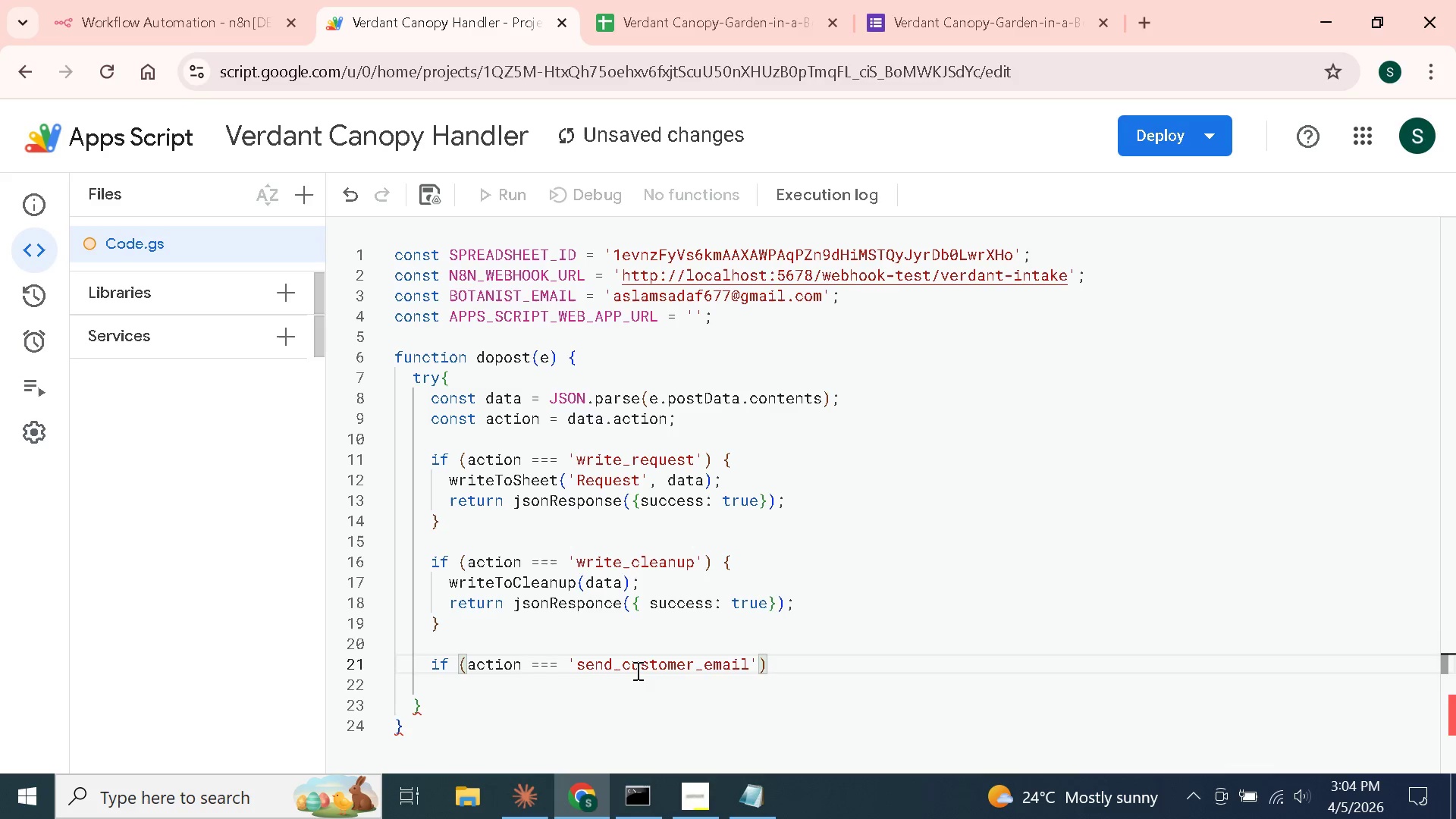 
key(ArrowLeft)
 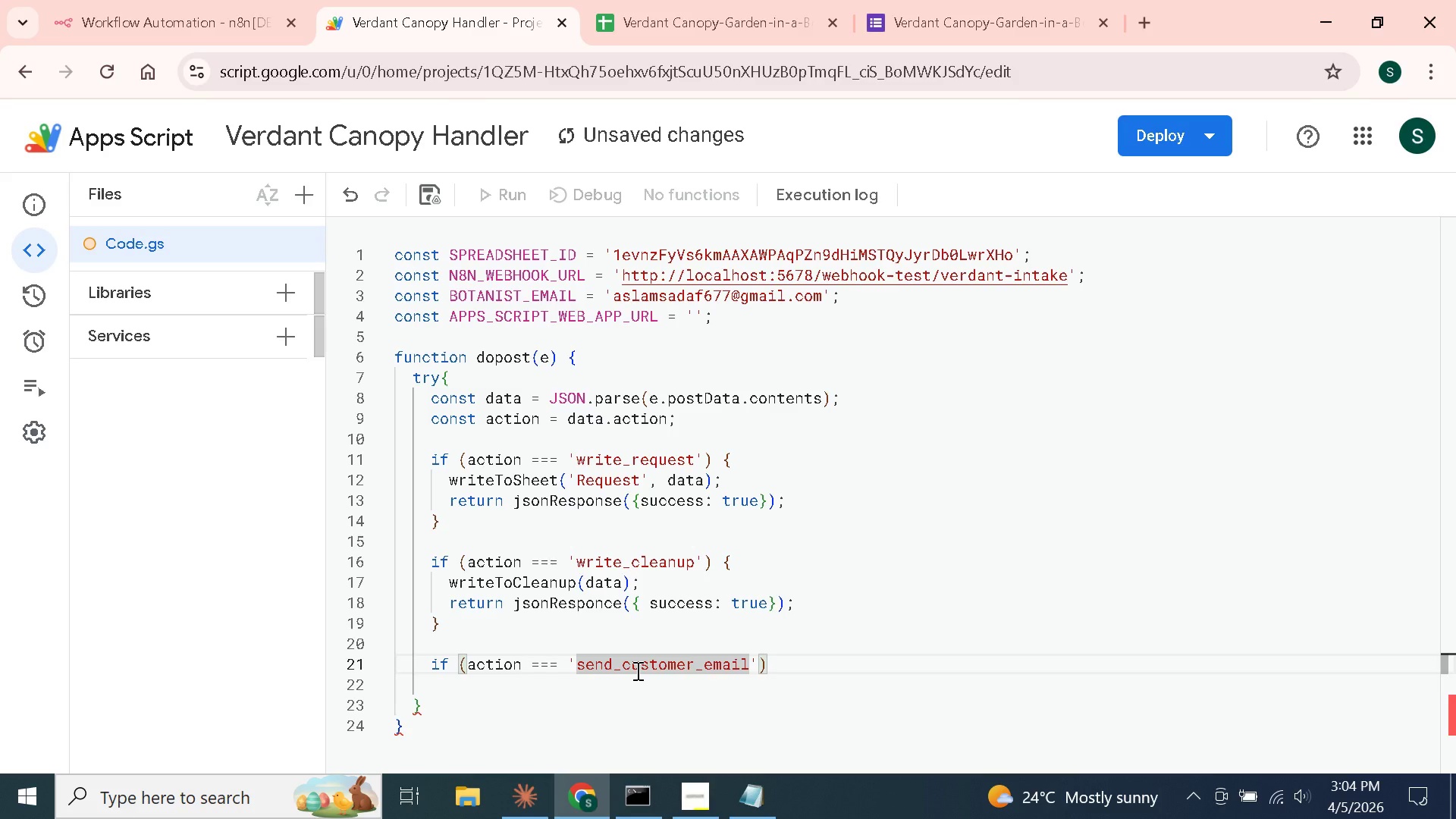 
hold_key(key=Backspace, duration=0.97)
 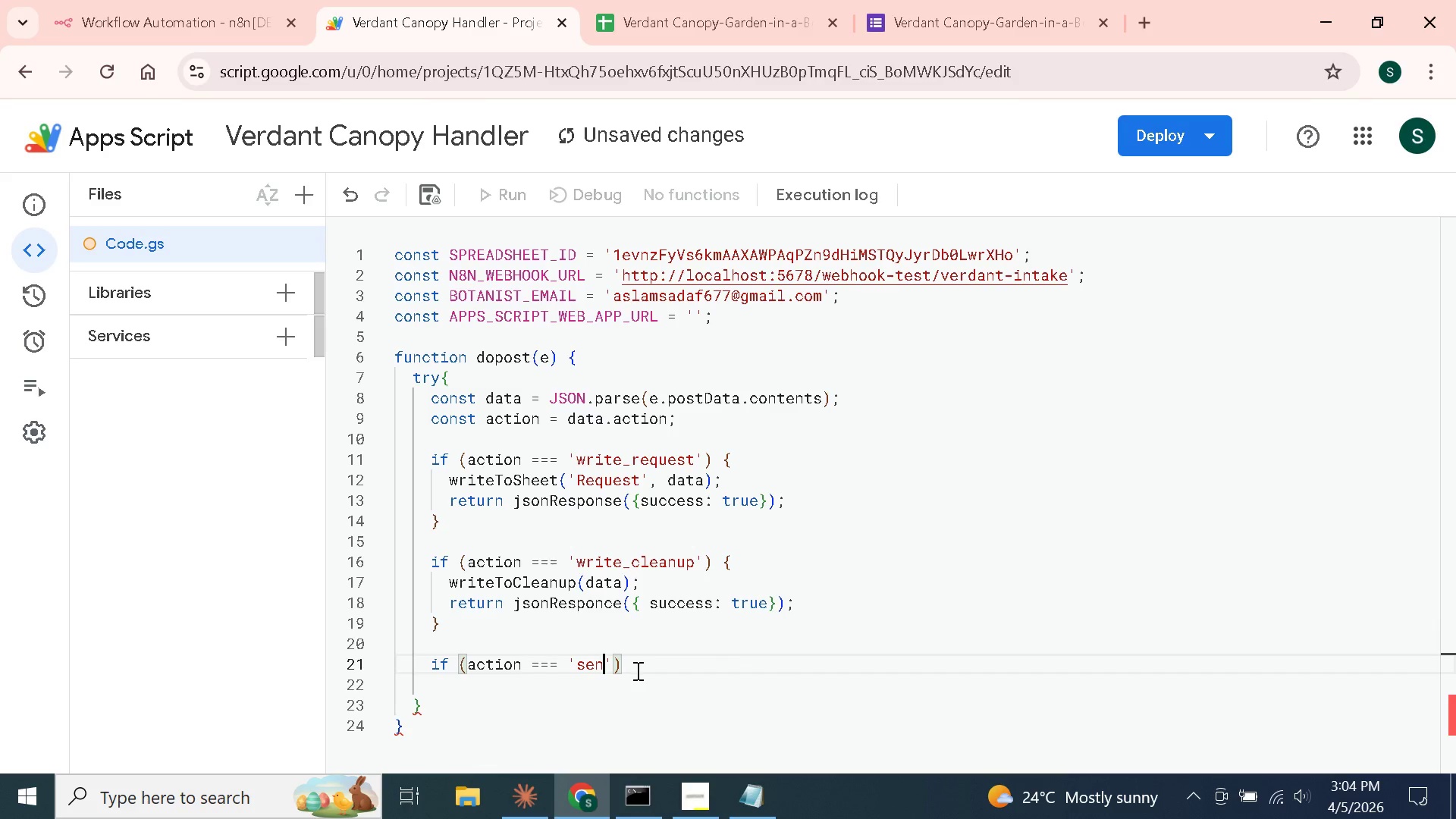 
key(Backspace)
key(Backspace)
key(Backspace)
key(Backspace)
type(update_sa)
key(Backspace)
type(tatus)
 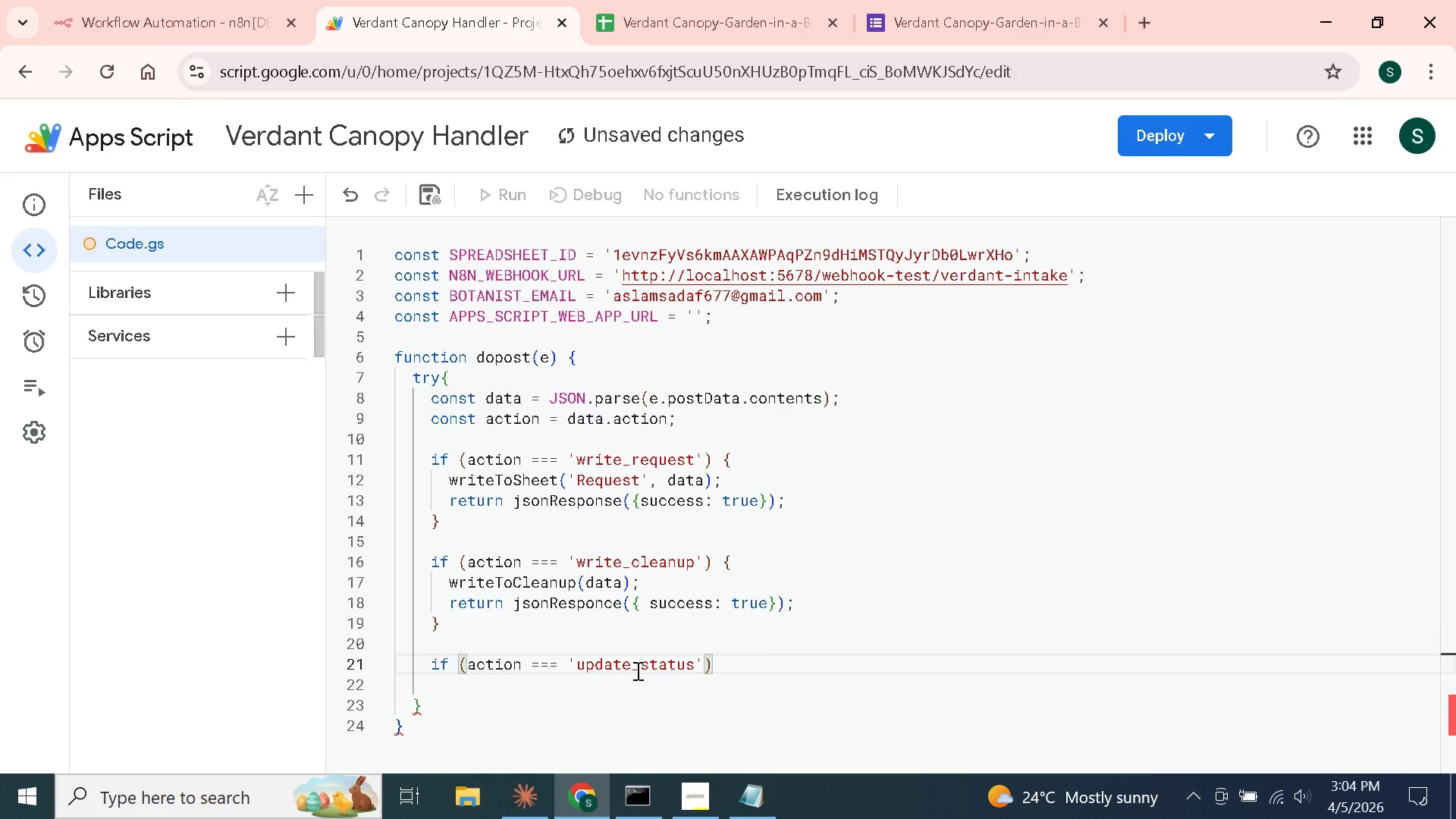 
key(ArrowRight)
 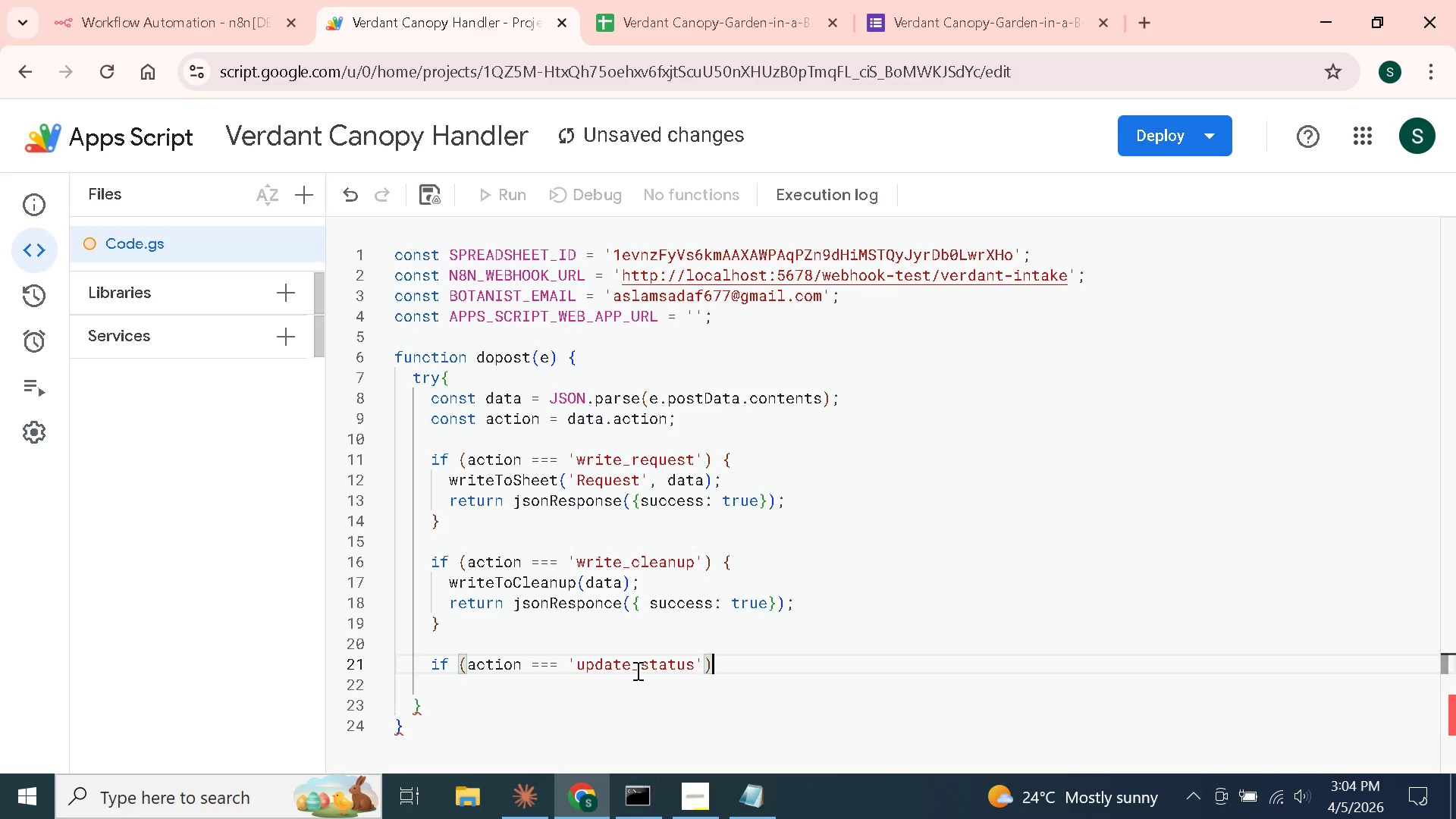 
key(ArrowRight)
 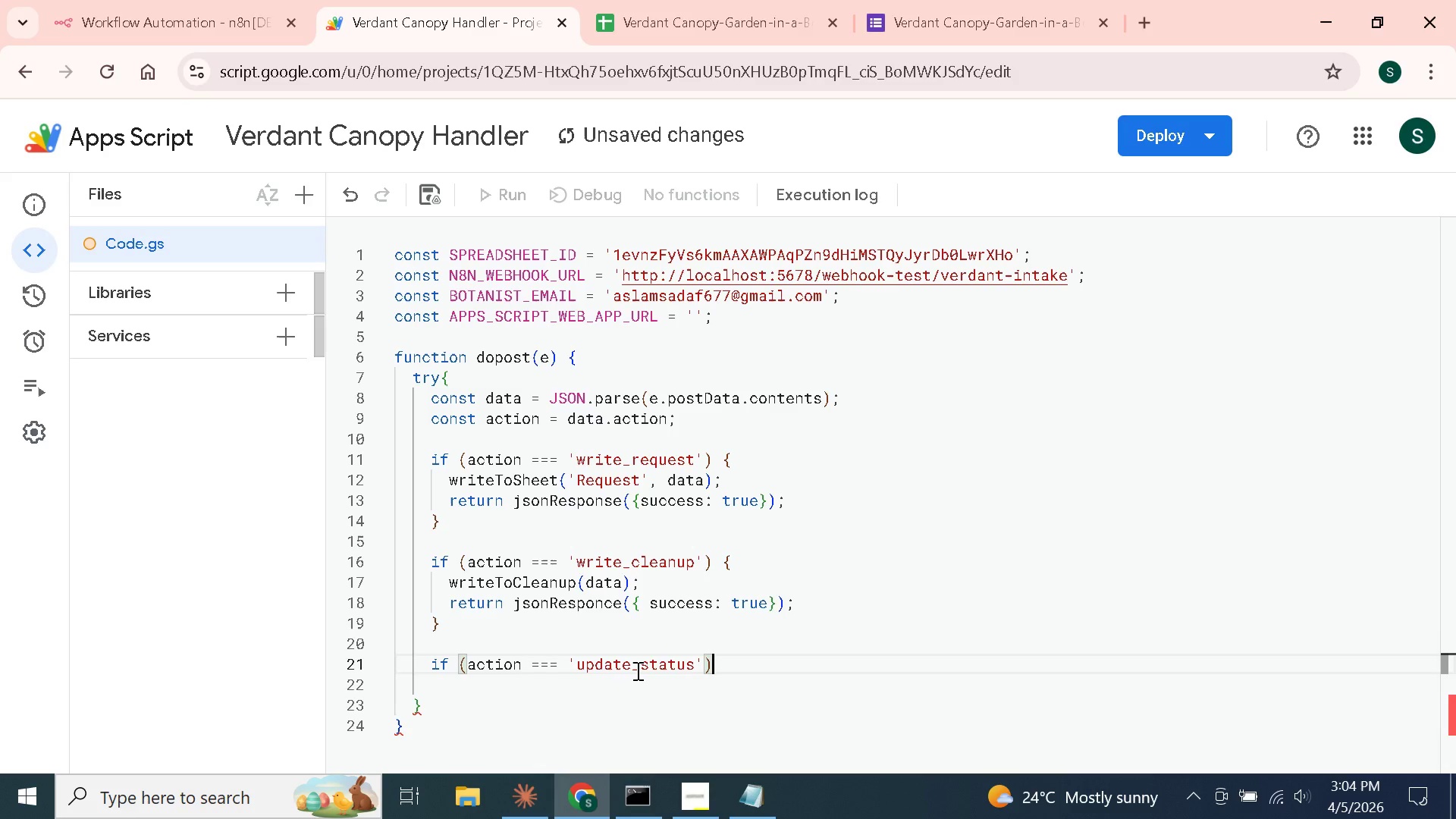 
key(Space)
 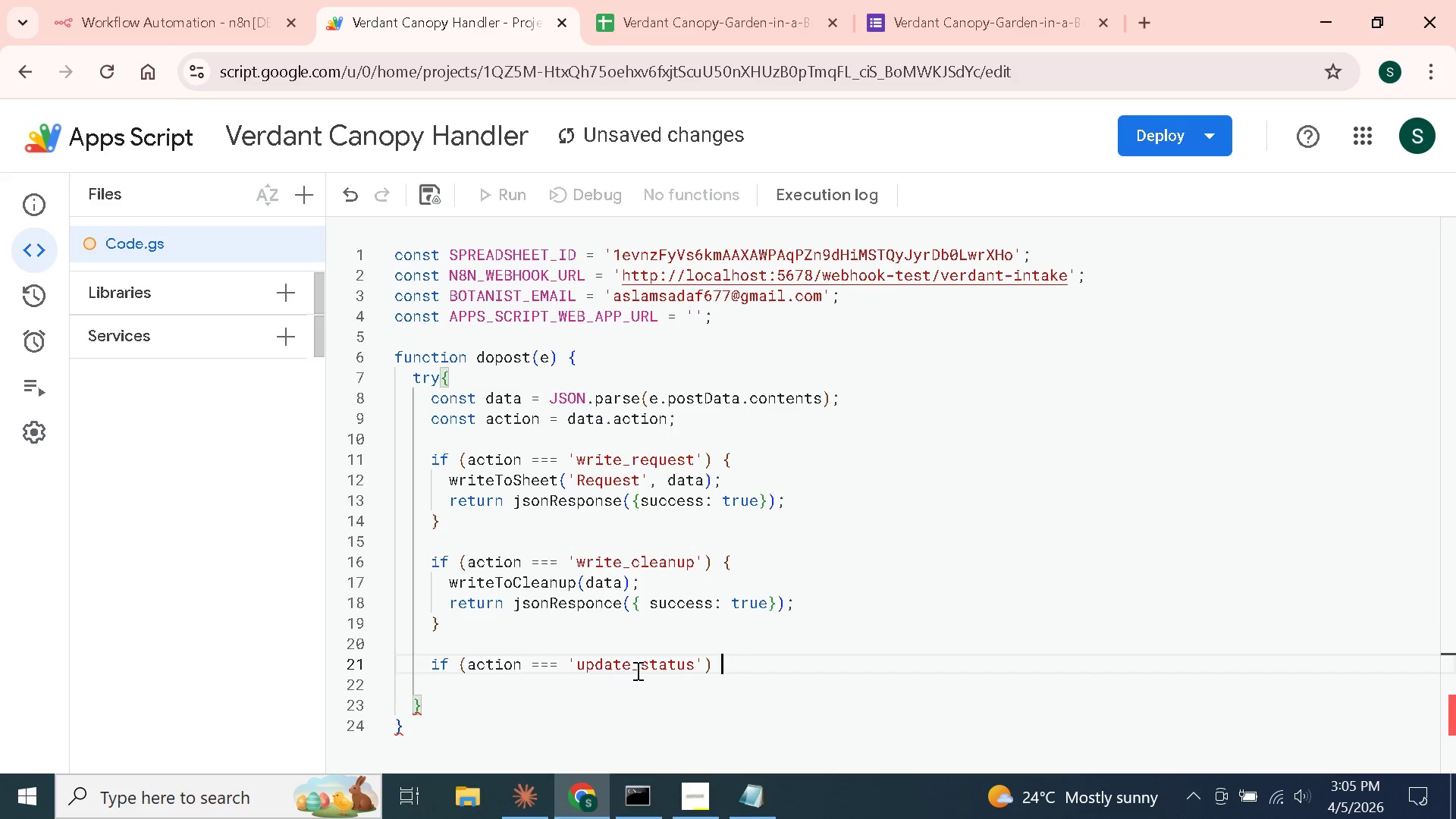 
key(Shift+ShiftLeft)
 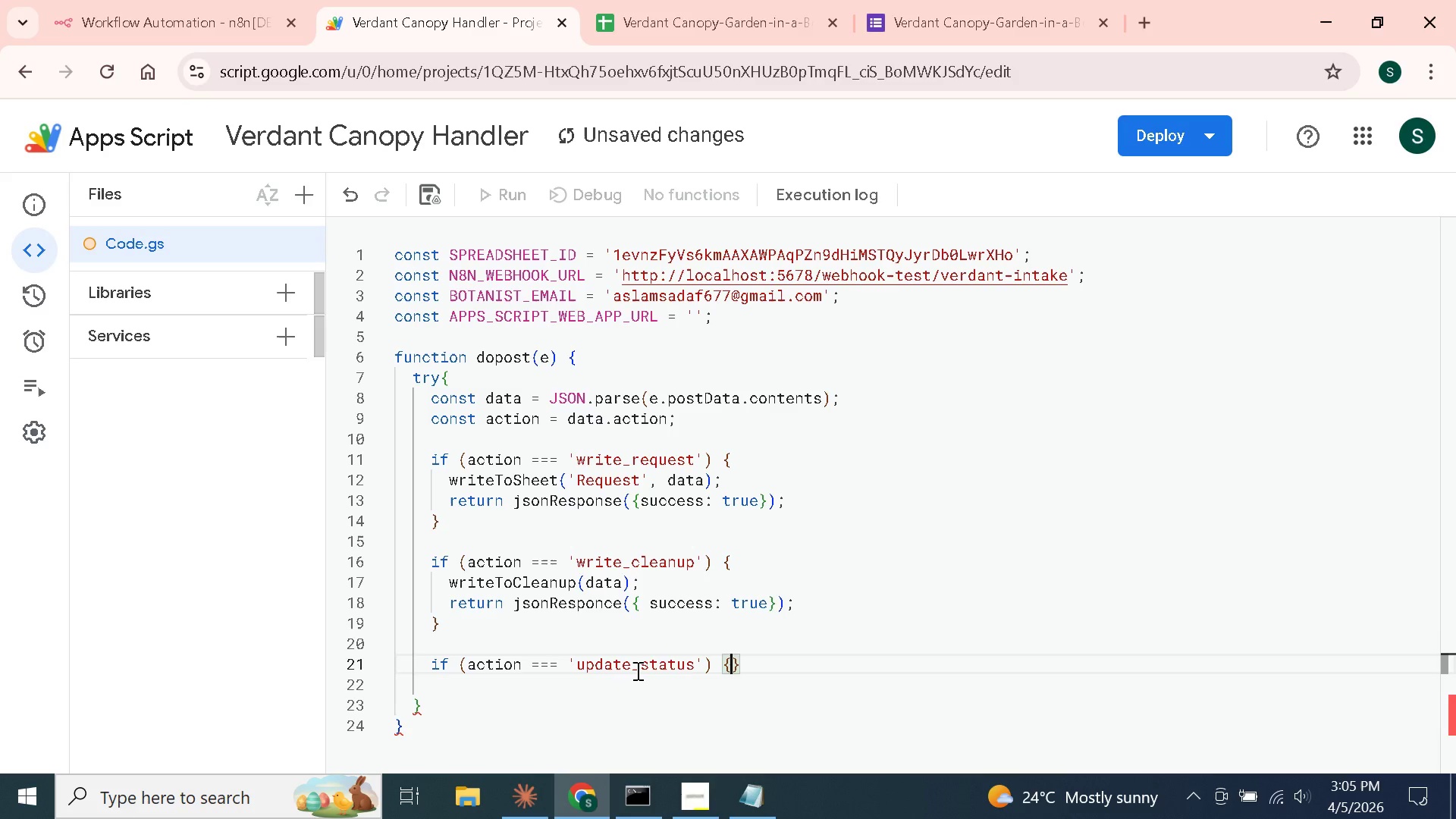 
key(Shift+BracketLeft)
 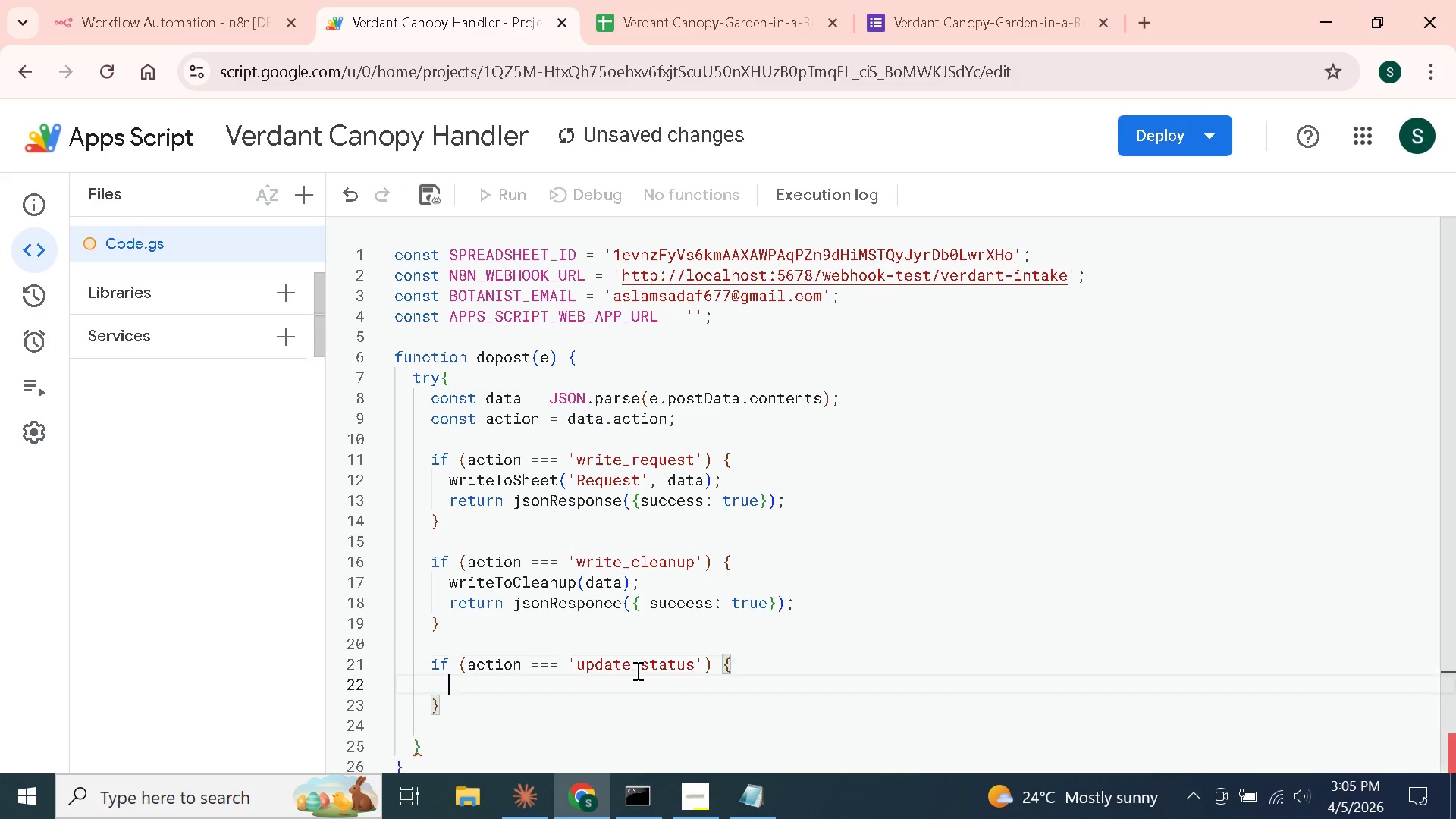 
key(Enter)
 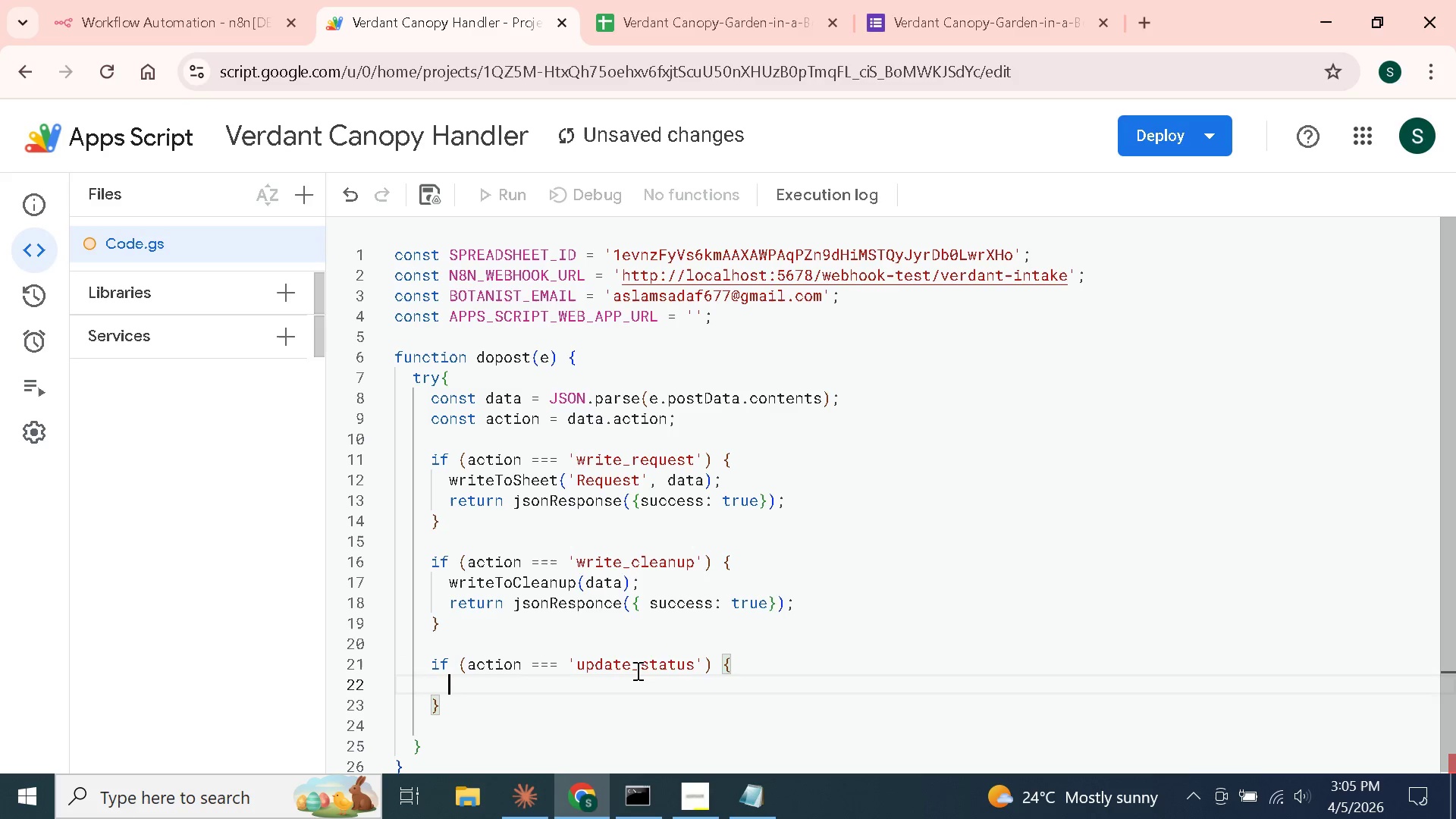 
type(updateStatus(data.references)
key(Backspace)
type(dId,data.status)
 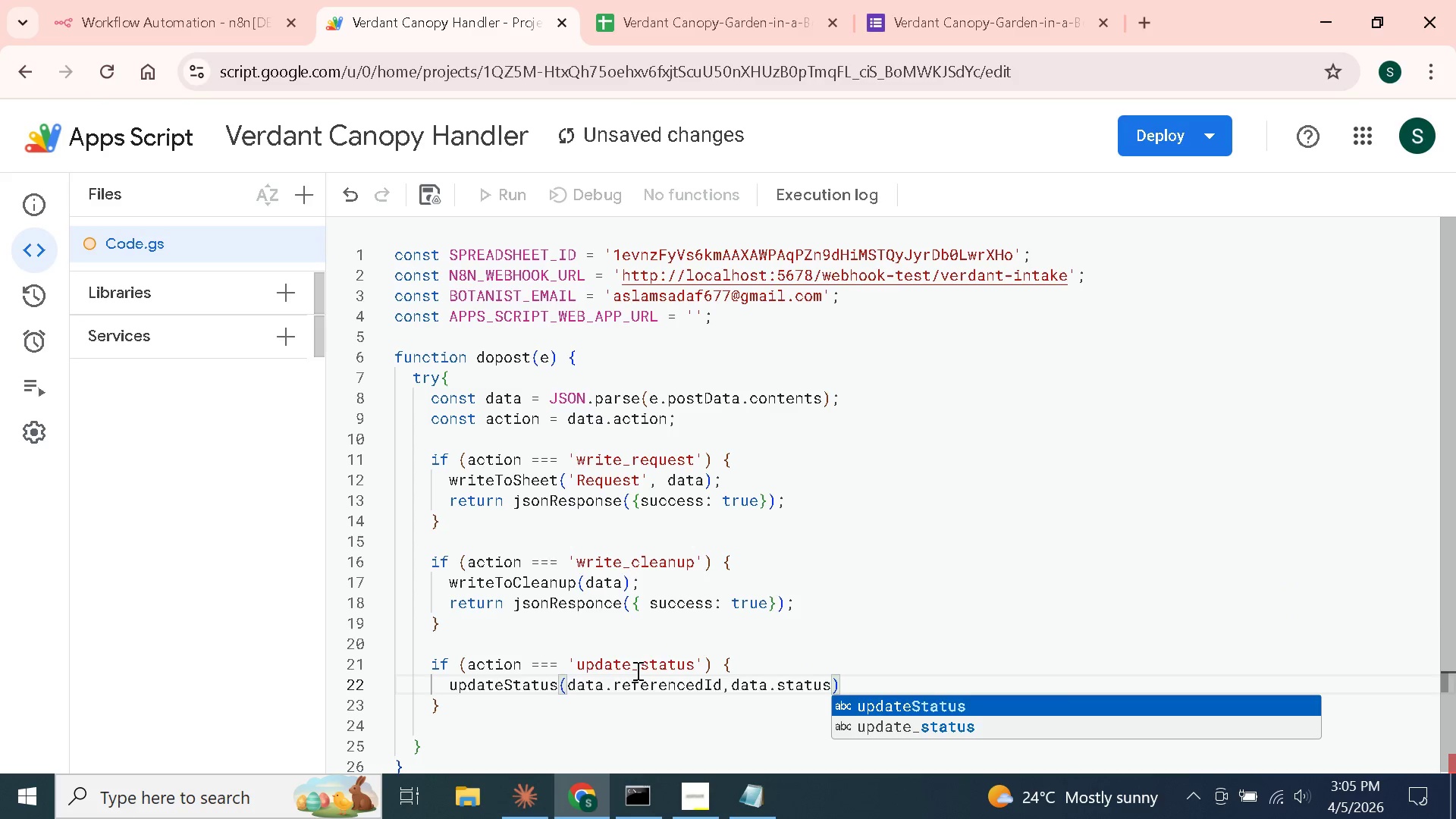 
wait(8.26)
 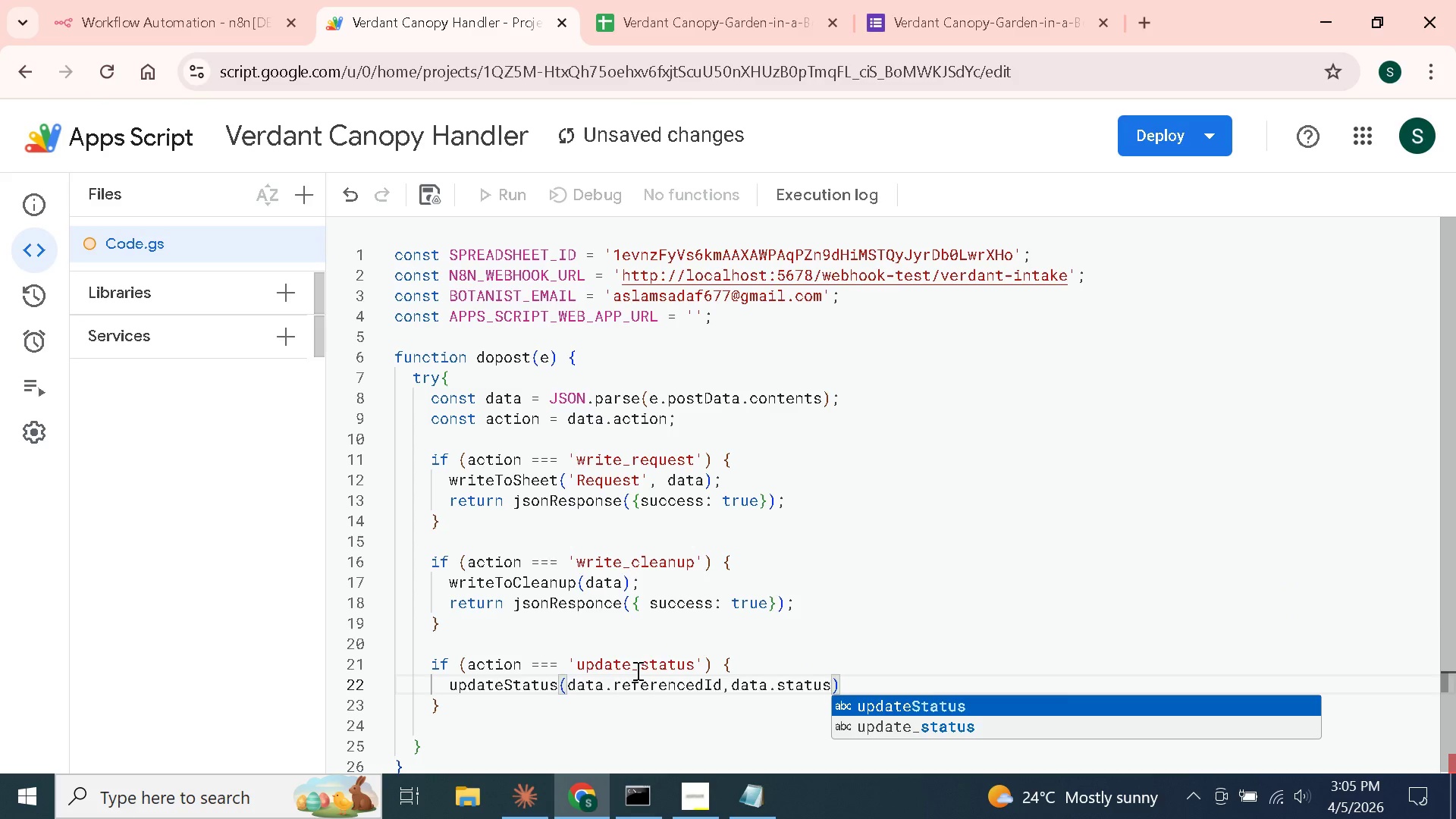 
key(ArrowRight)
 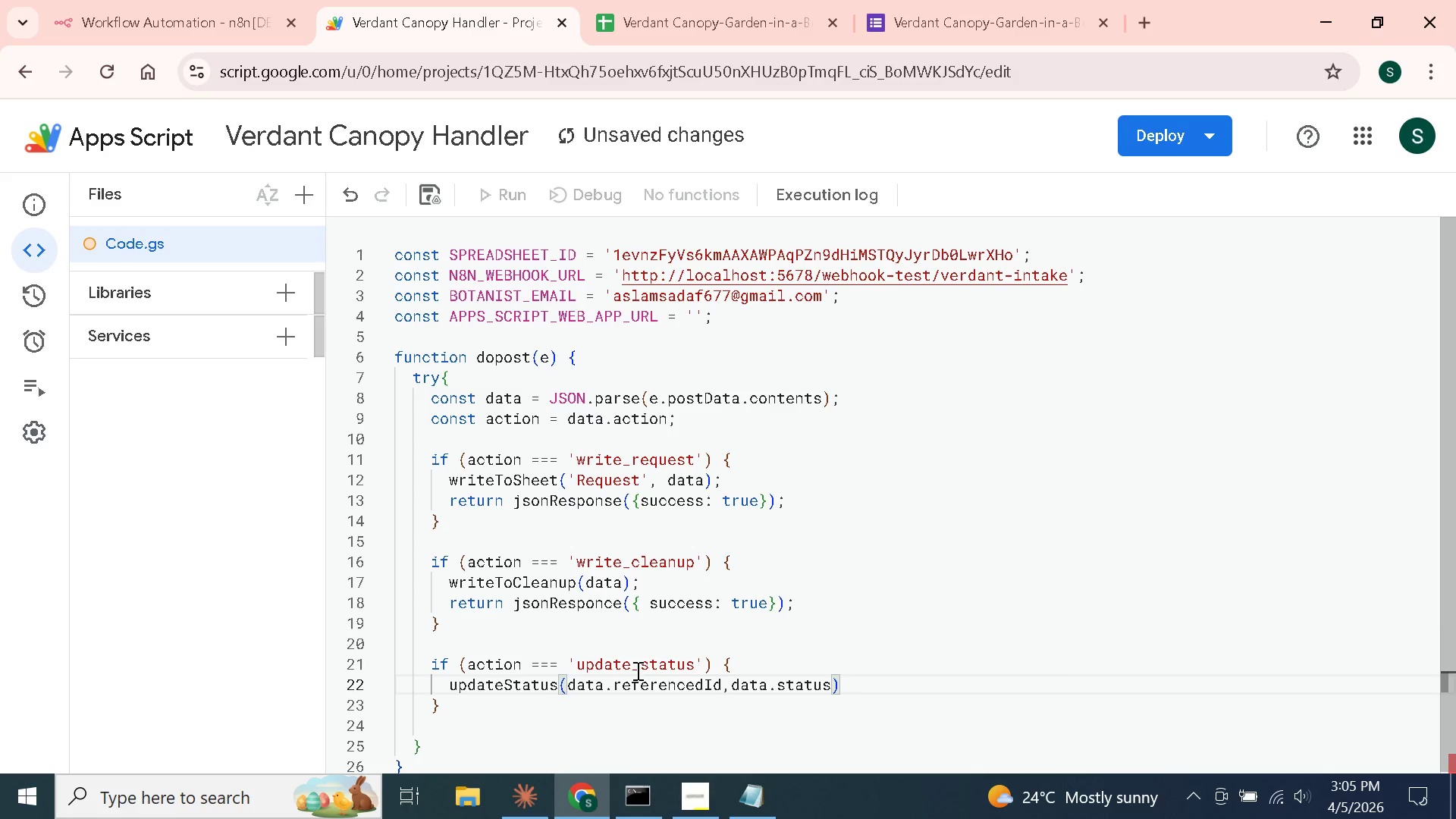 
key(Semicolon)
 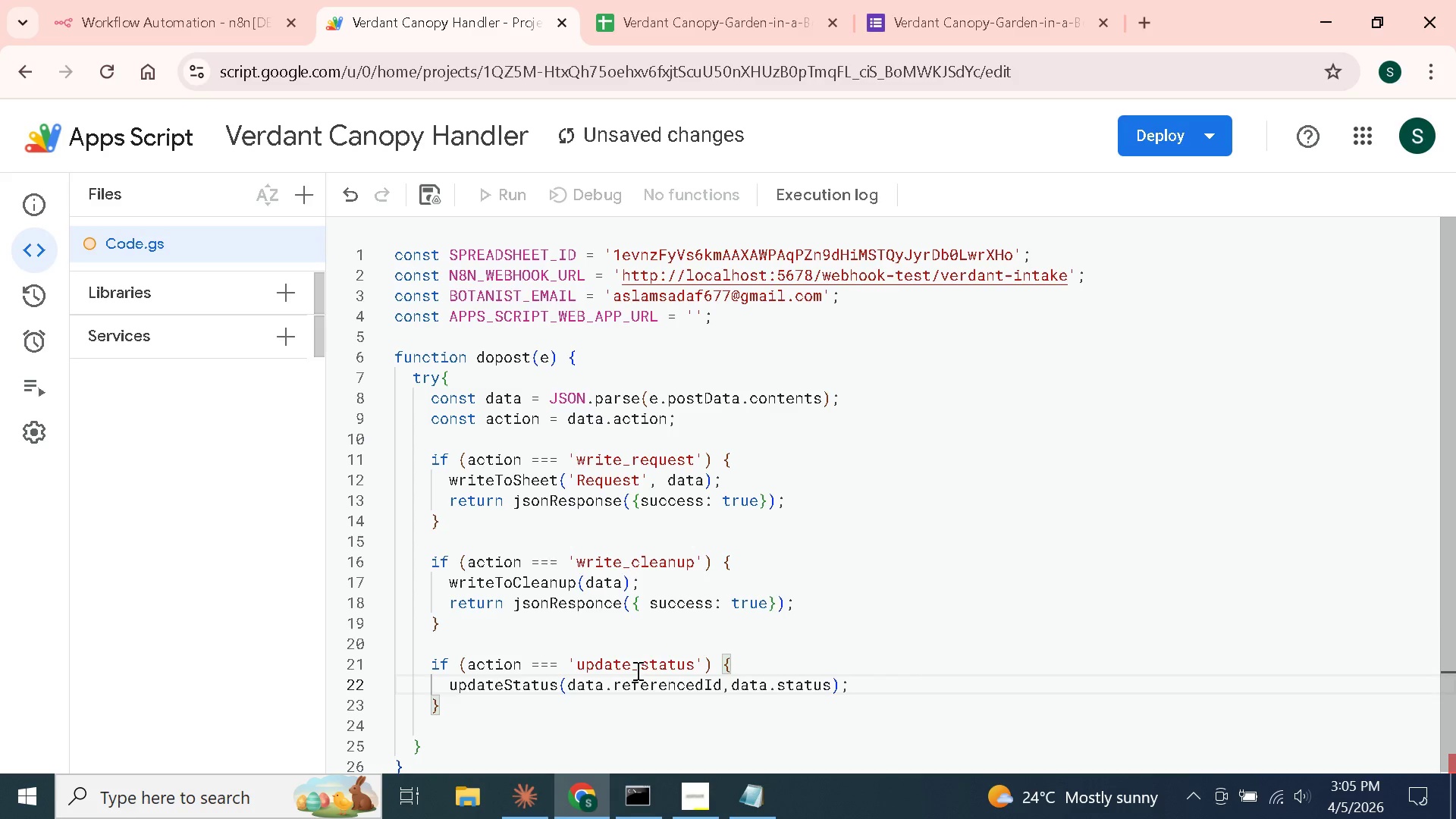 
wait(7.51)
 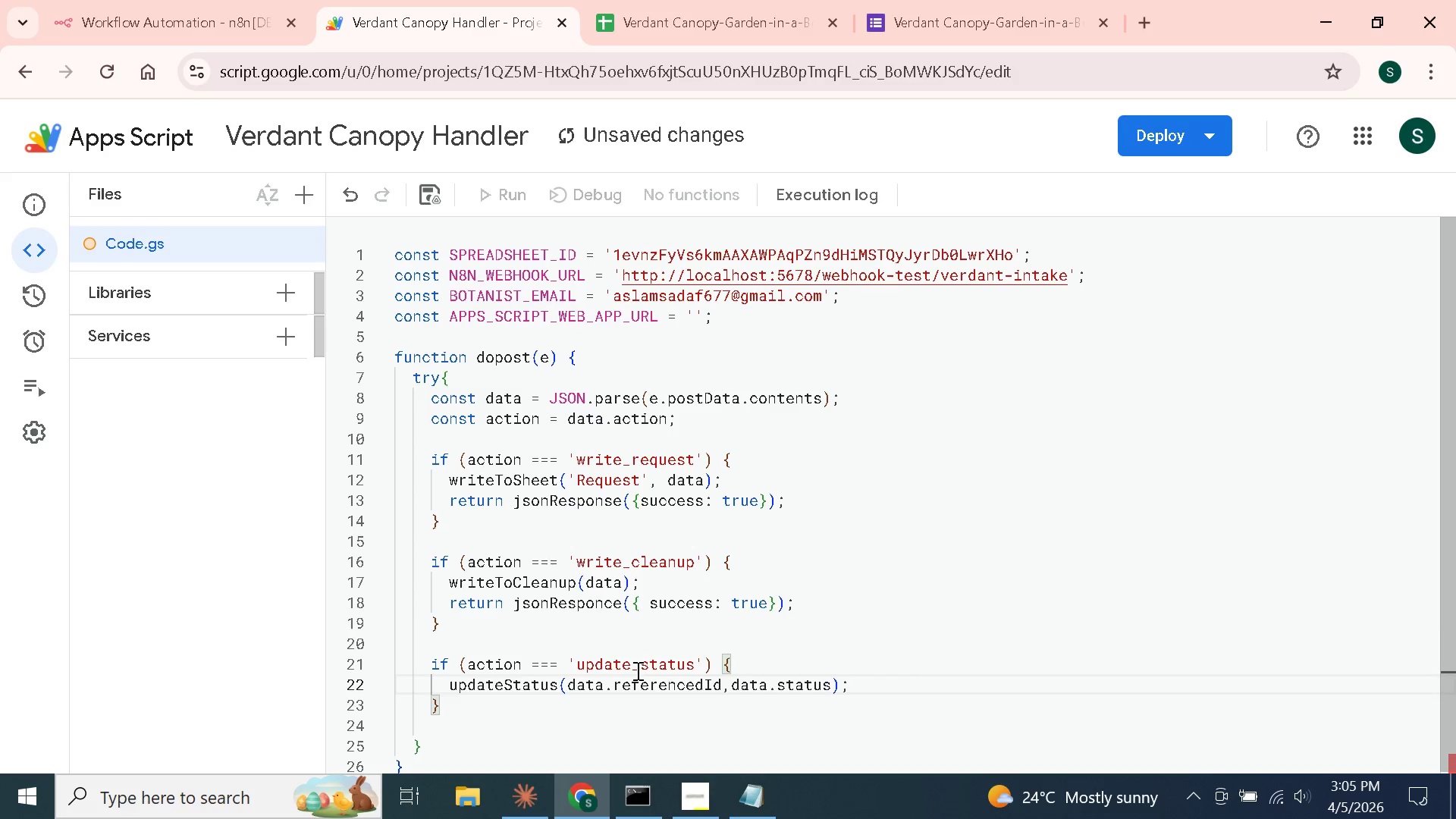 
key(Enter)
 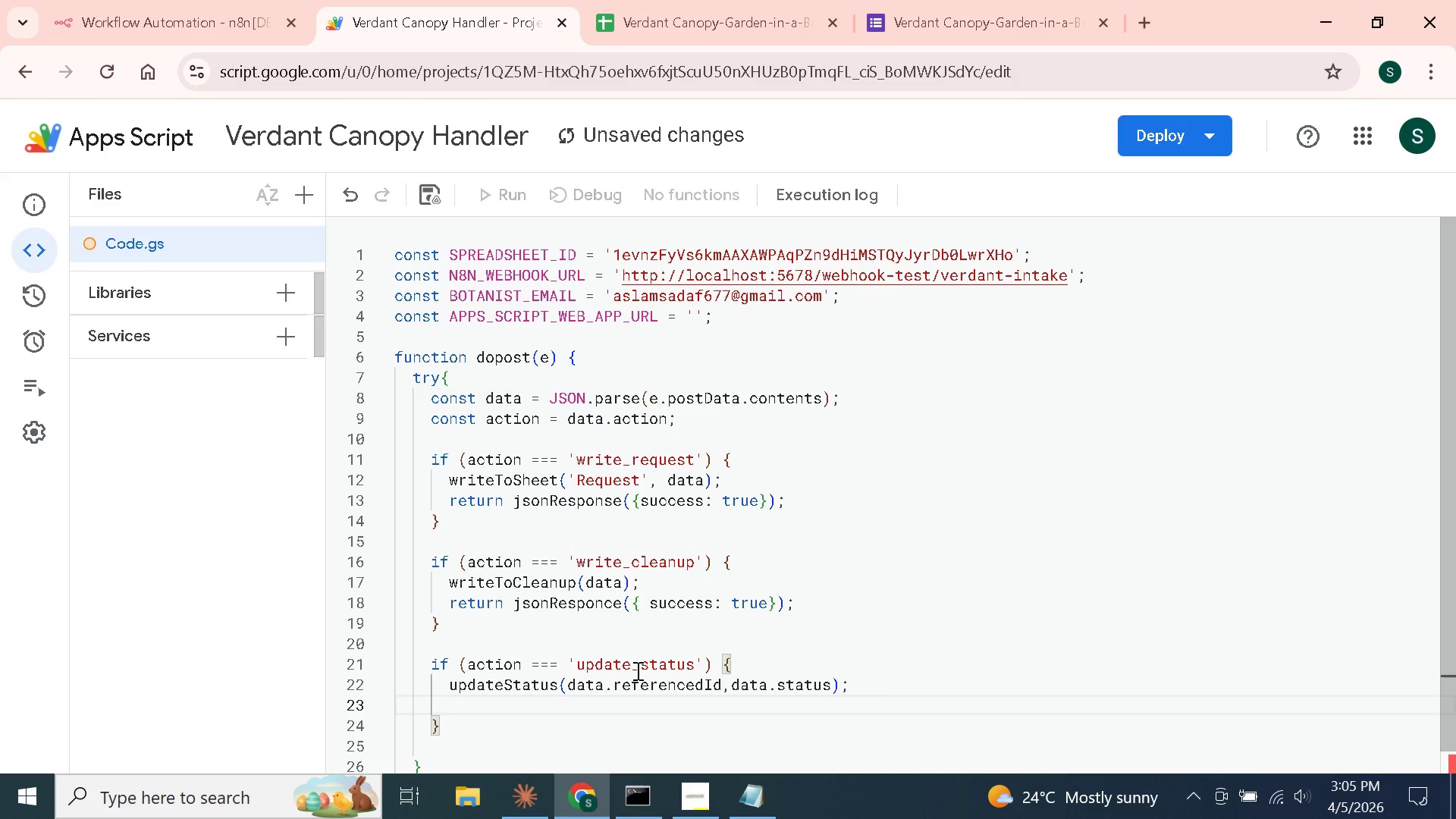 
type(retuen)
key(Backspace)
key(Backspace)
type(rn jsonResponce({ success: rrue)
key(Backspace)
key(Backspace)
key(Backspace)
key(Backspace)
type(true)
 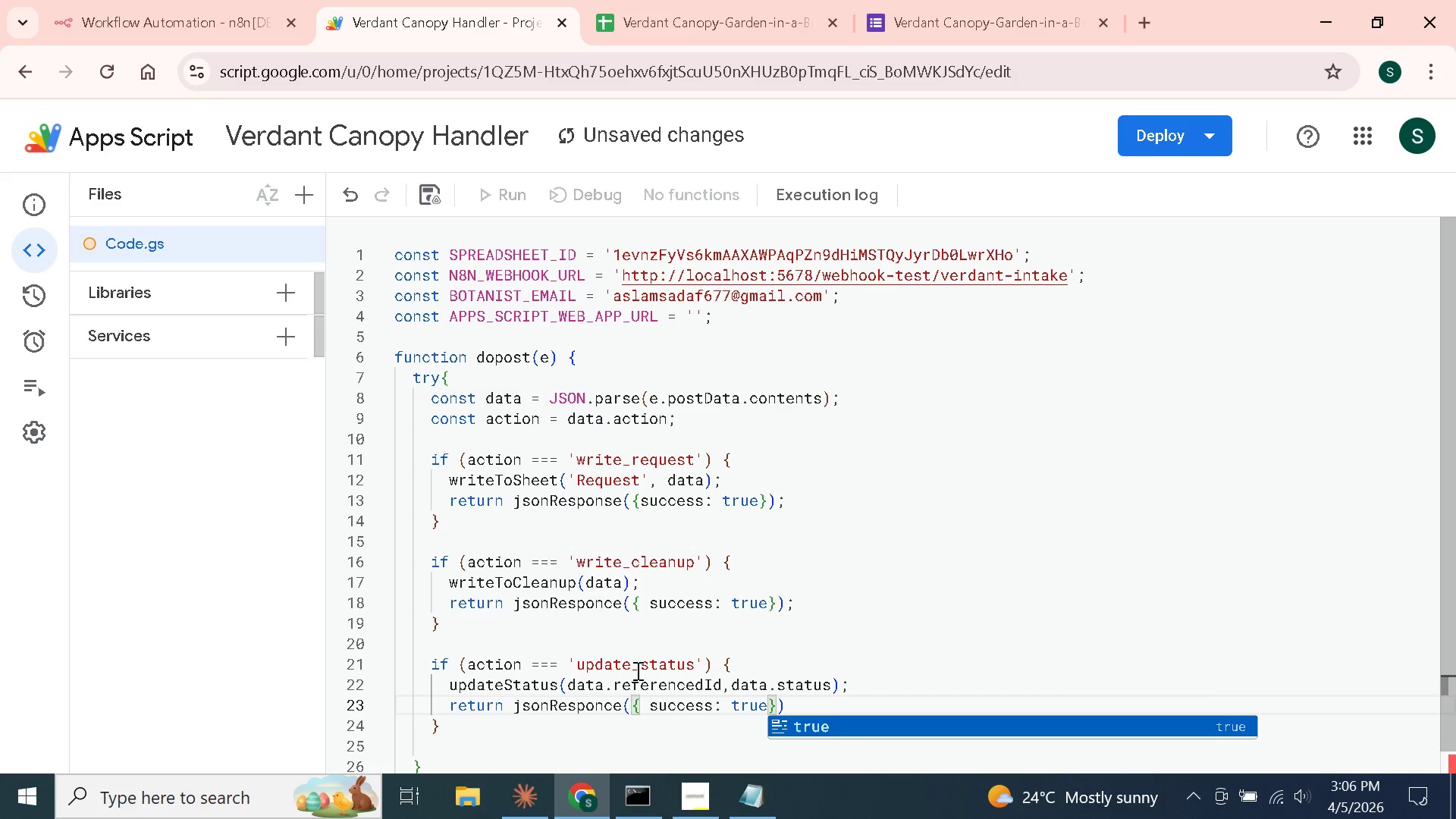 
key(ArrowRight)
 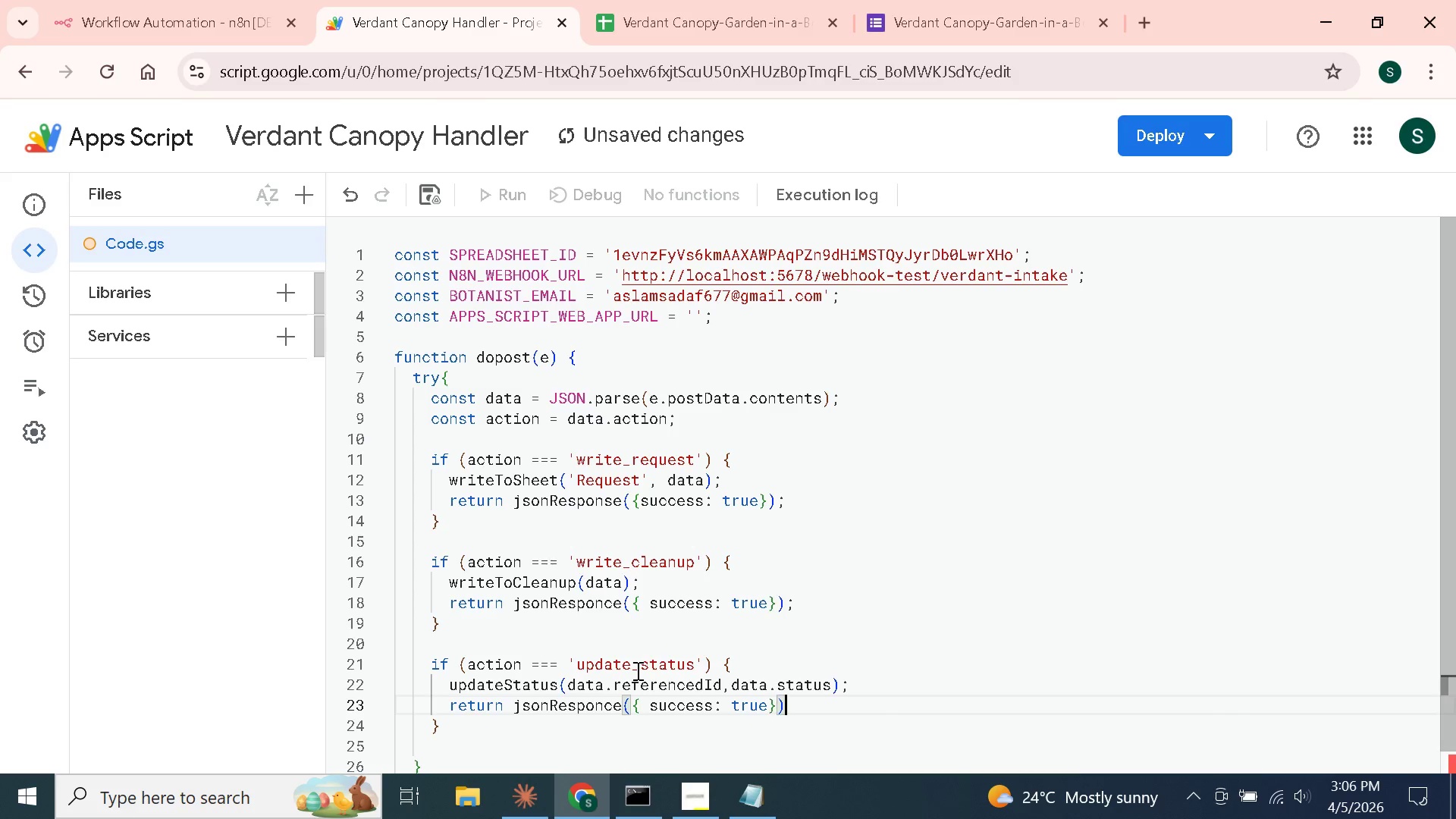 
key(ArrowRight)
 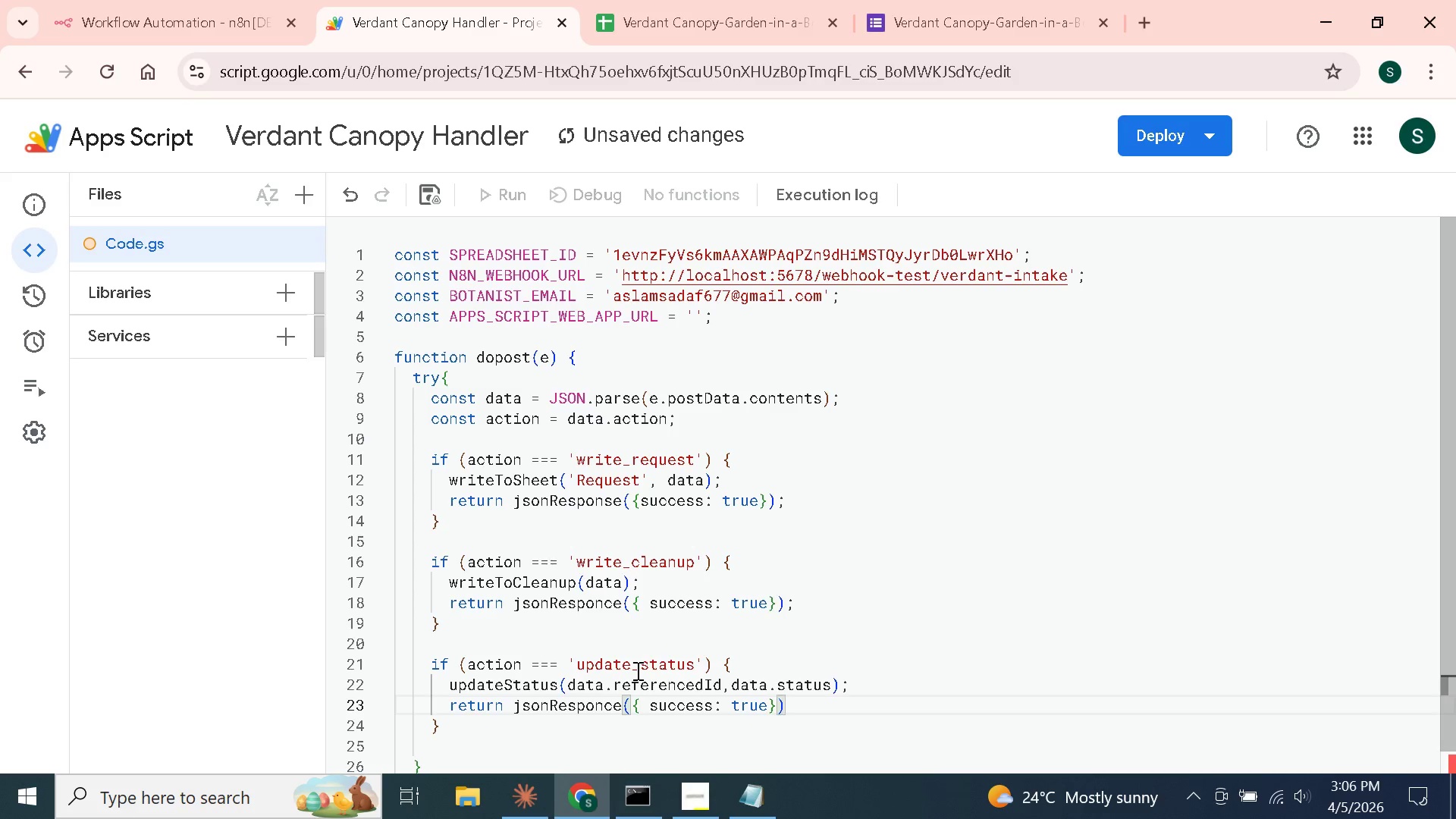 
key(Semicolon)
 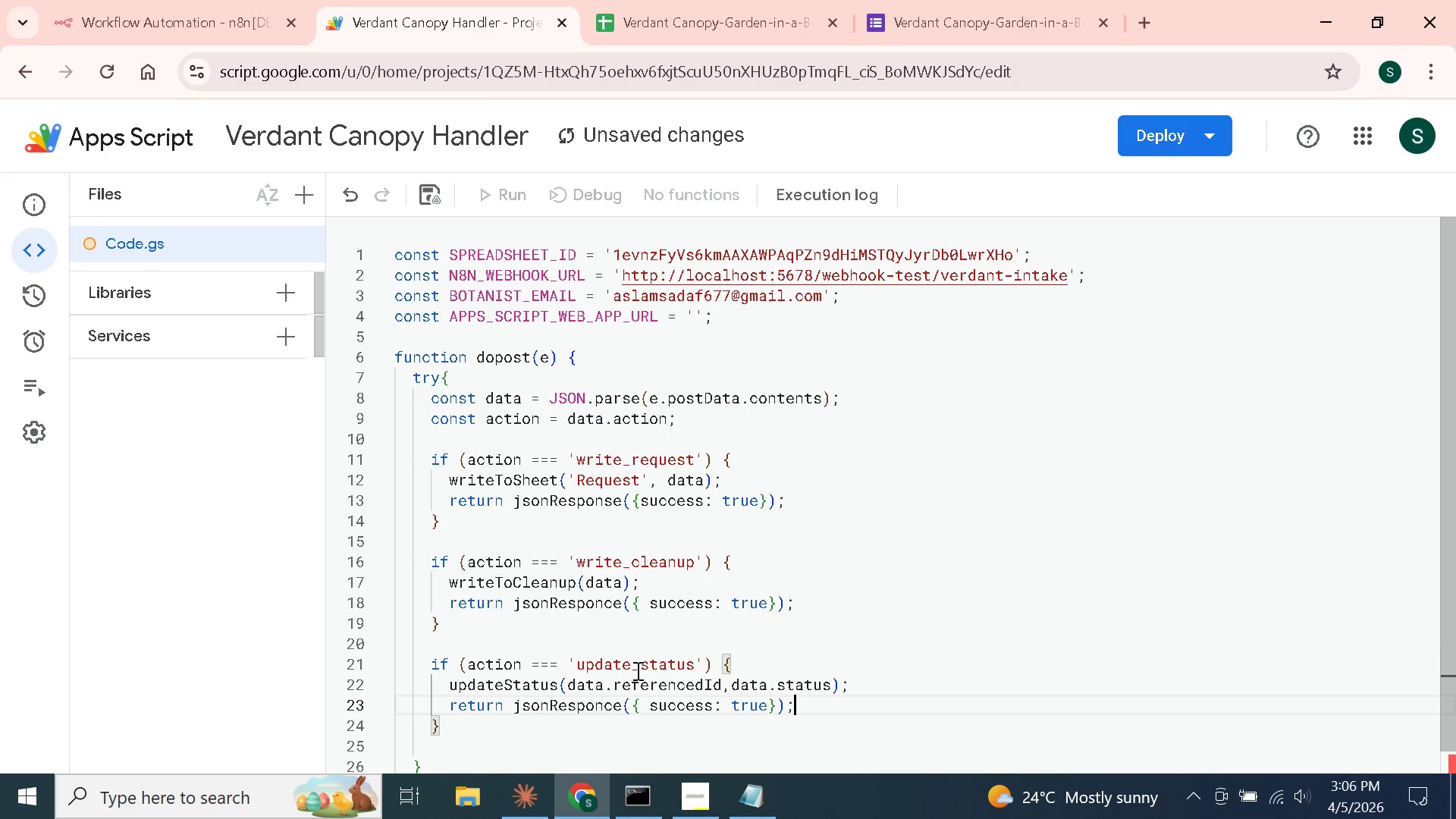 
key(ArrowDown)
 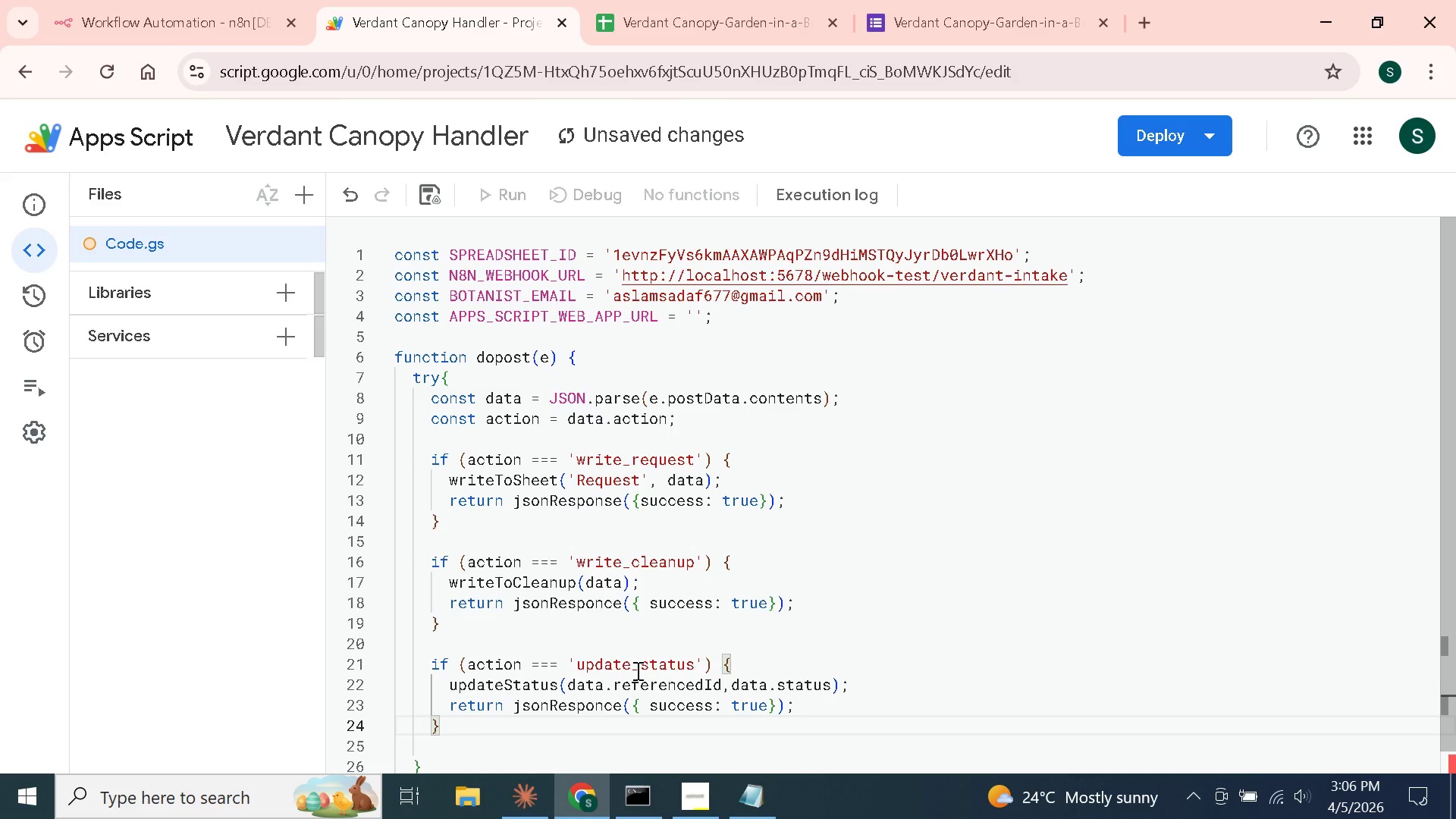 
wait(8.34)
 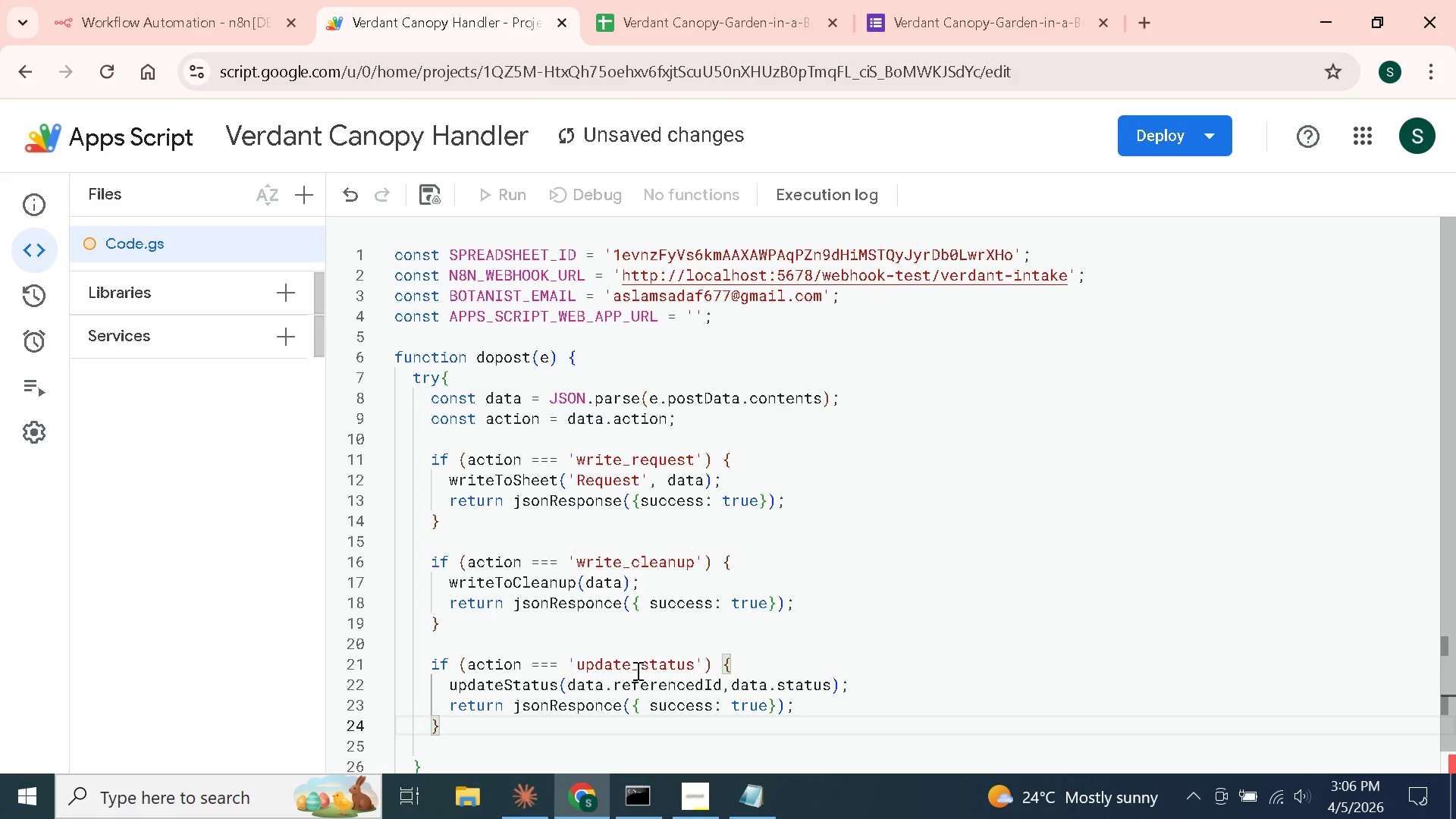 
key(Enter)
 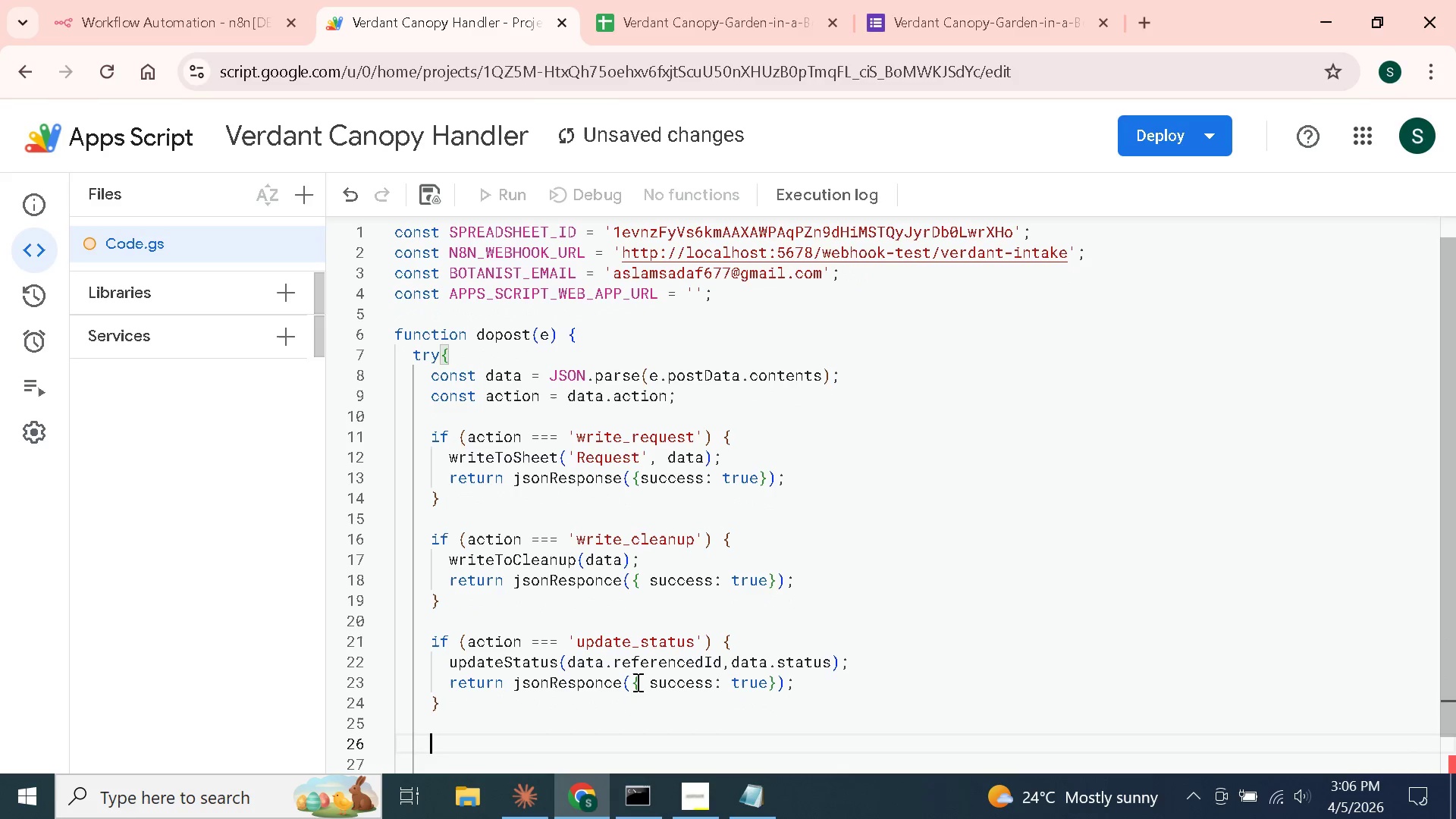 
key(Enter)
 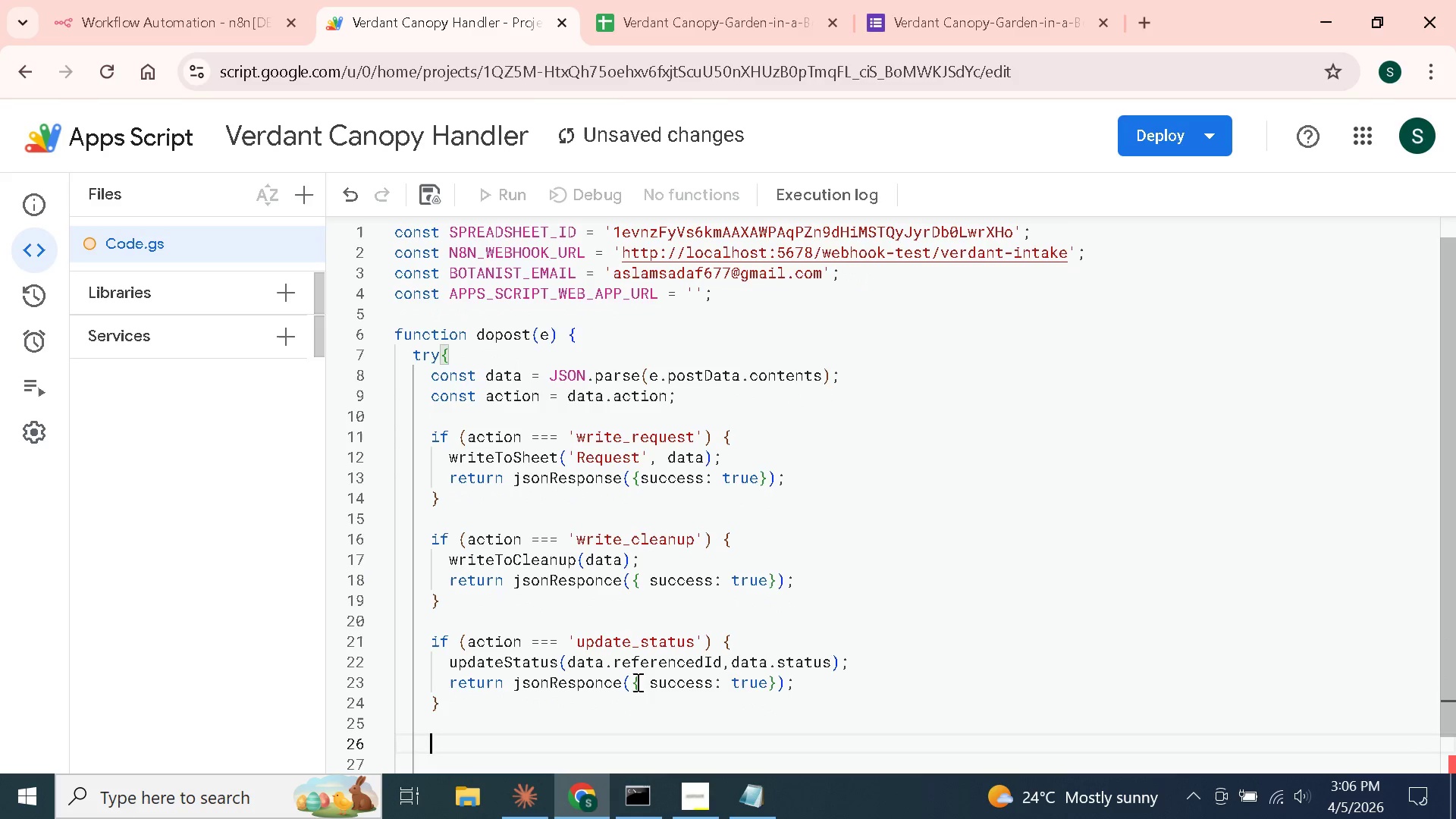 
scroll: coordinate [636, 682], scroll_direction: down, amount: 4.0
 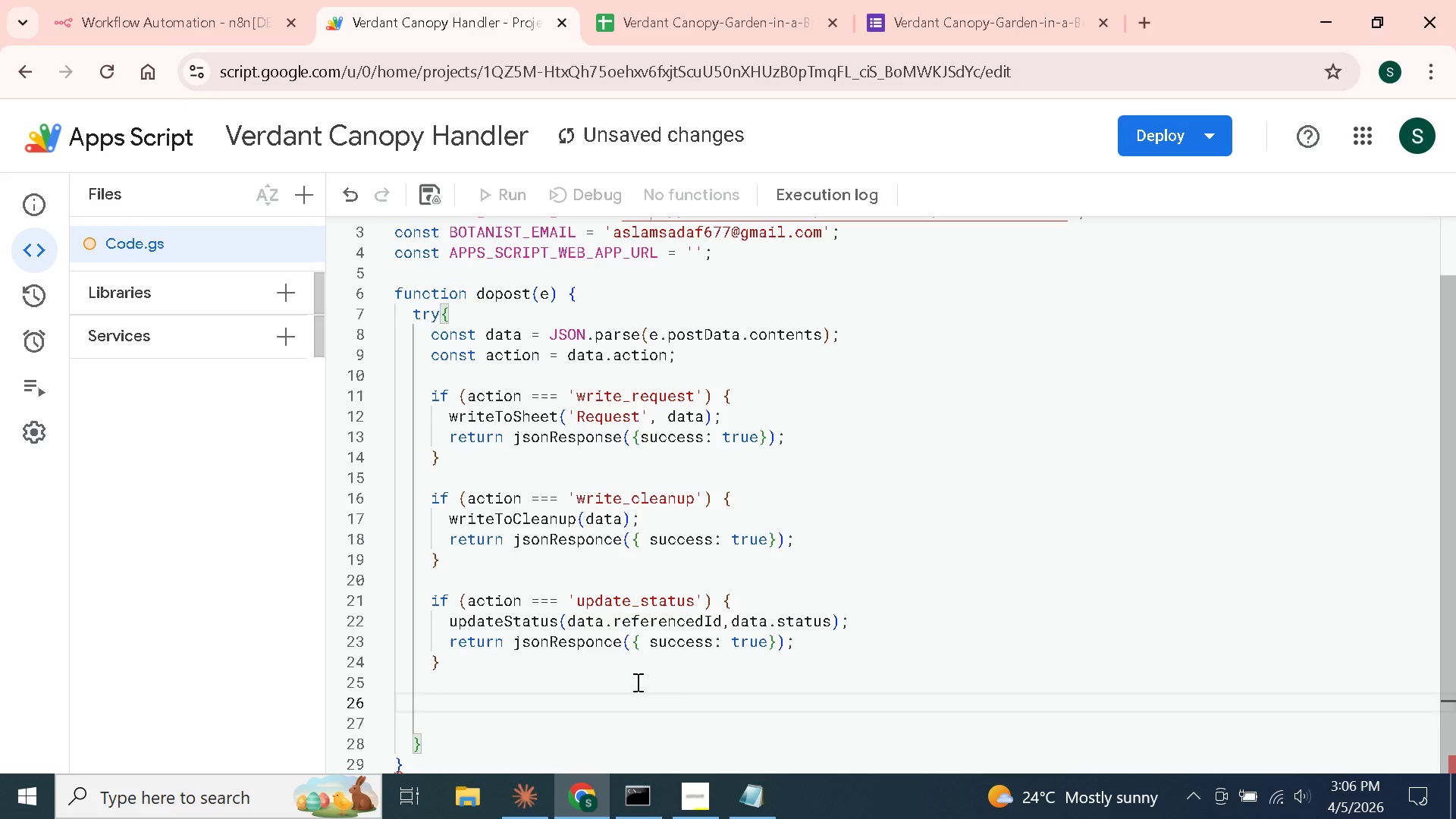 
type(if (action ++)
key(Backspace)
key(Backspace)
type(=== 'send_customer_email)
 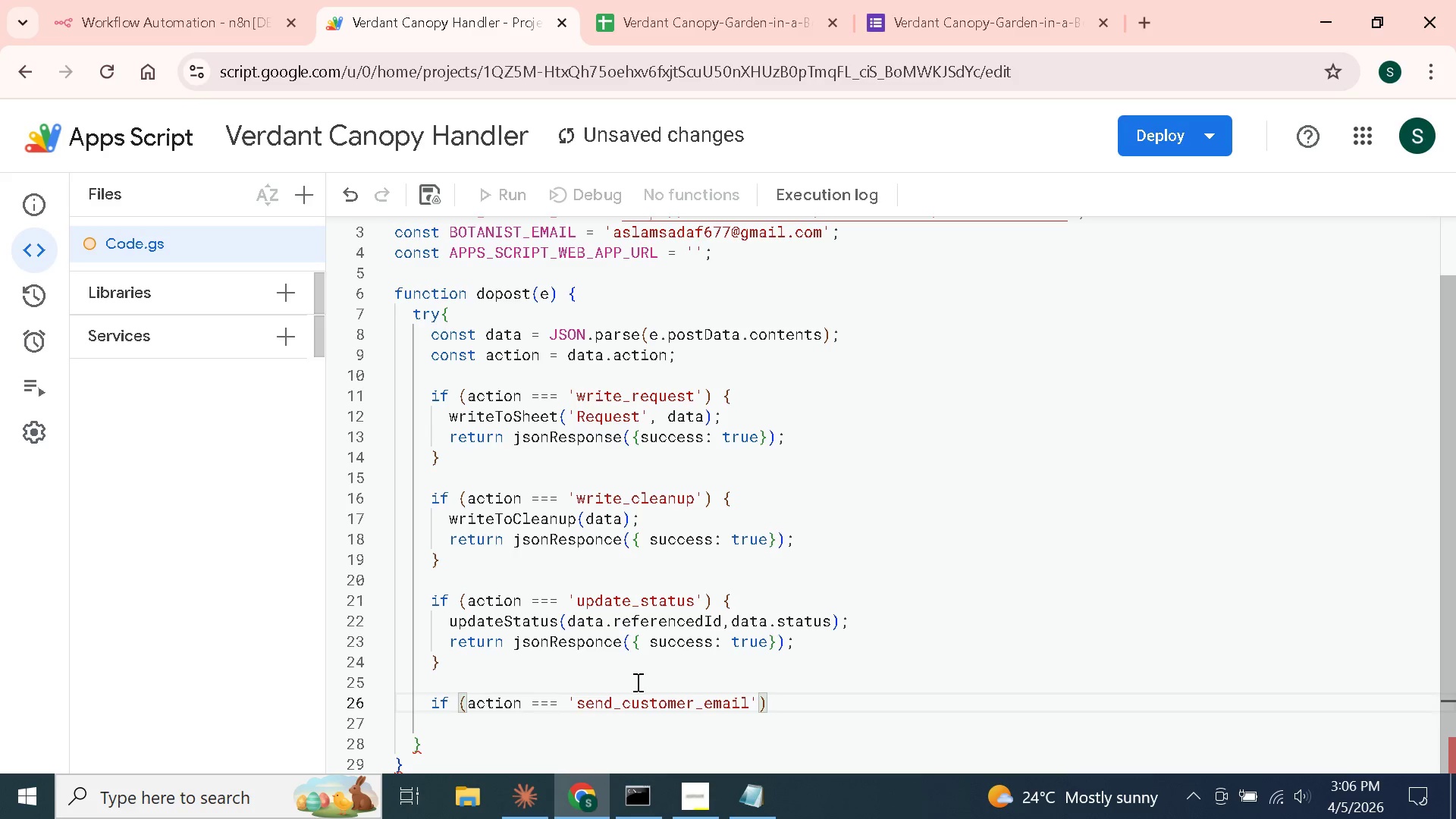 
key(ArrowRight)
 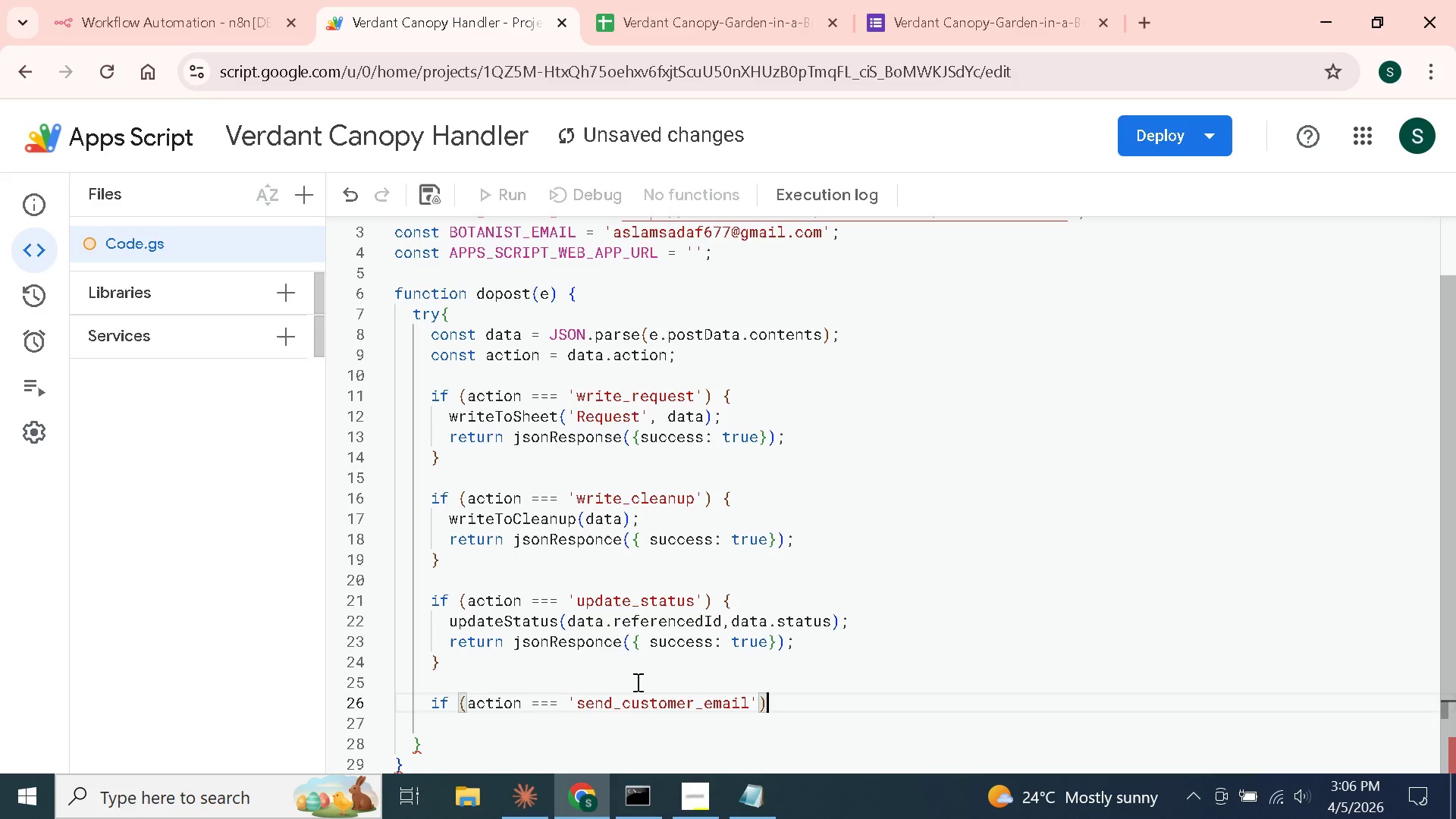 
key(ArrowRight)
 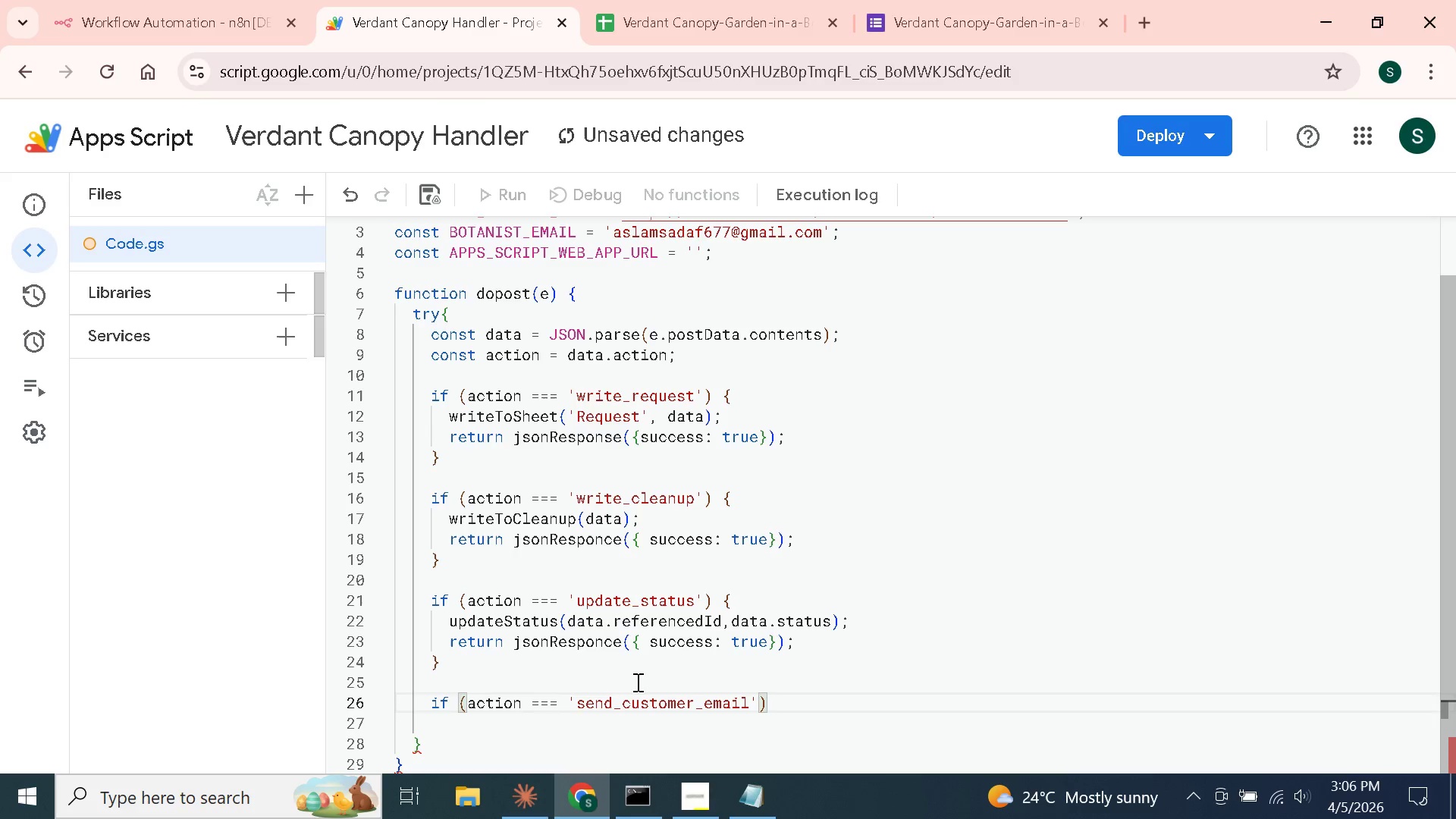 
key(Enter)
 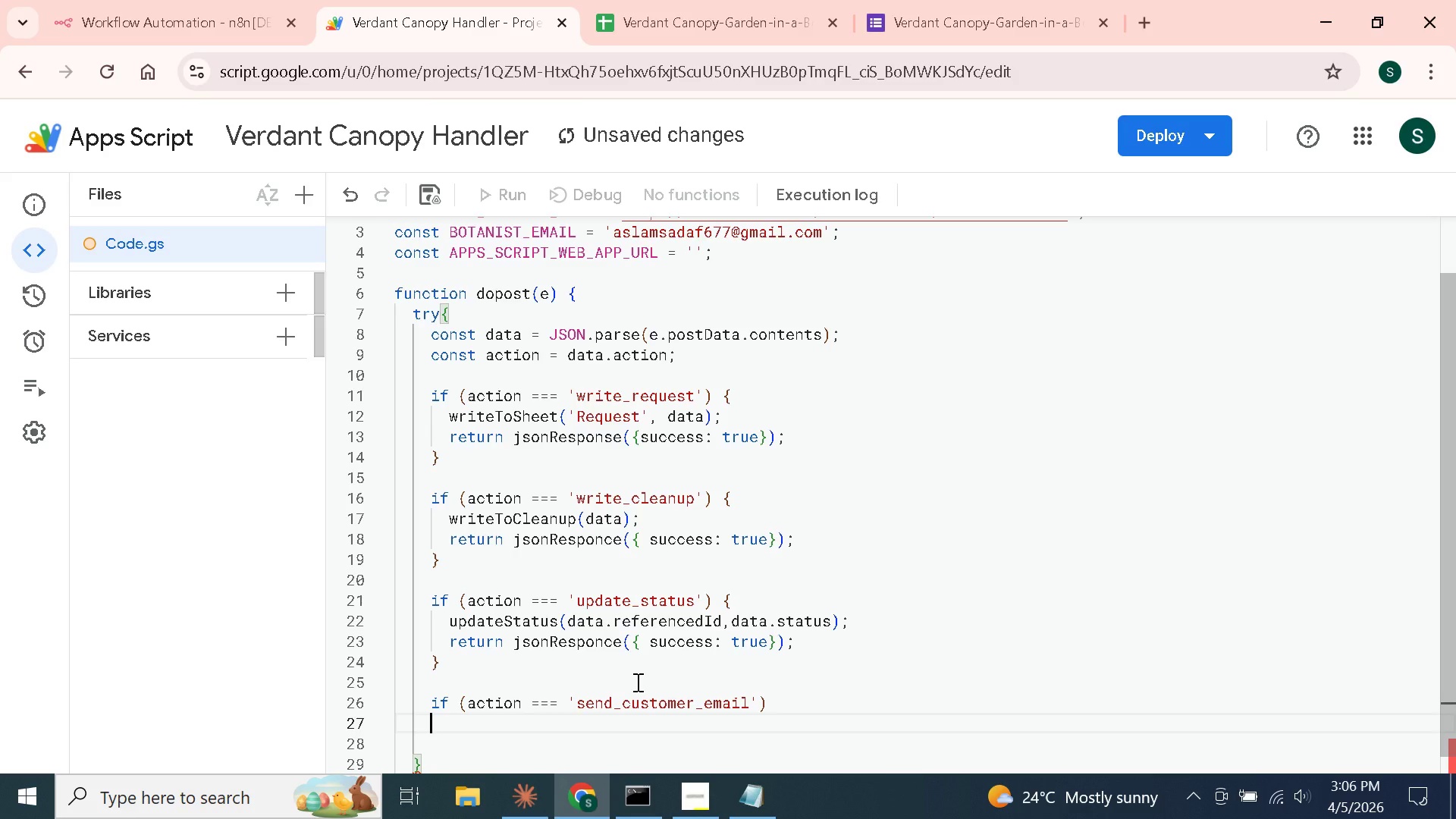 
key(Shift+BracketLeft)
 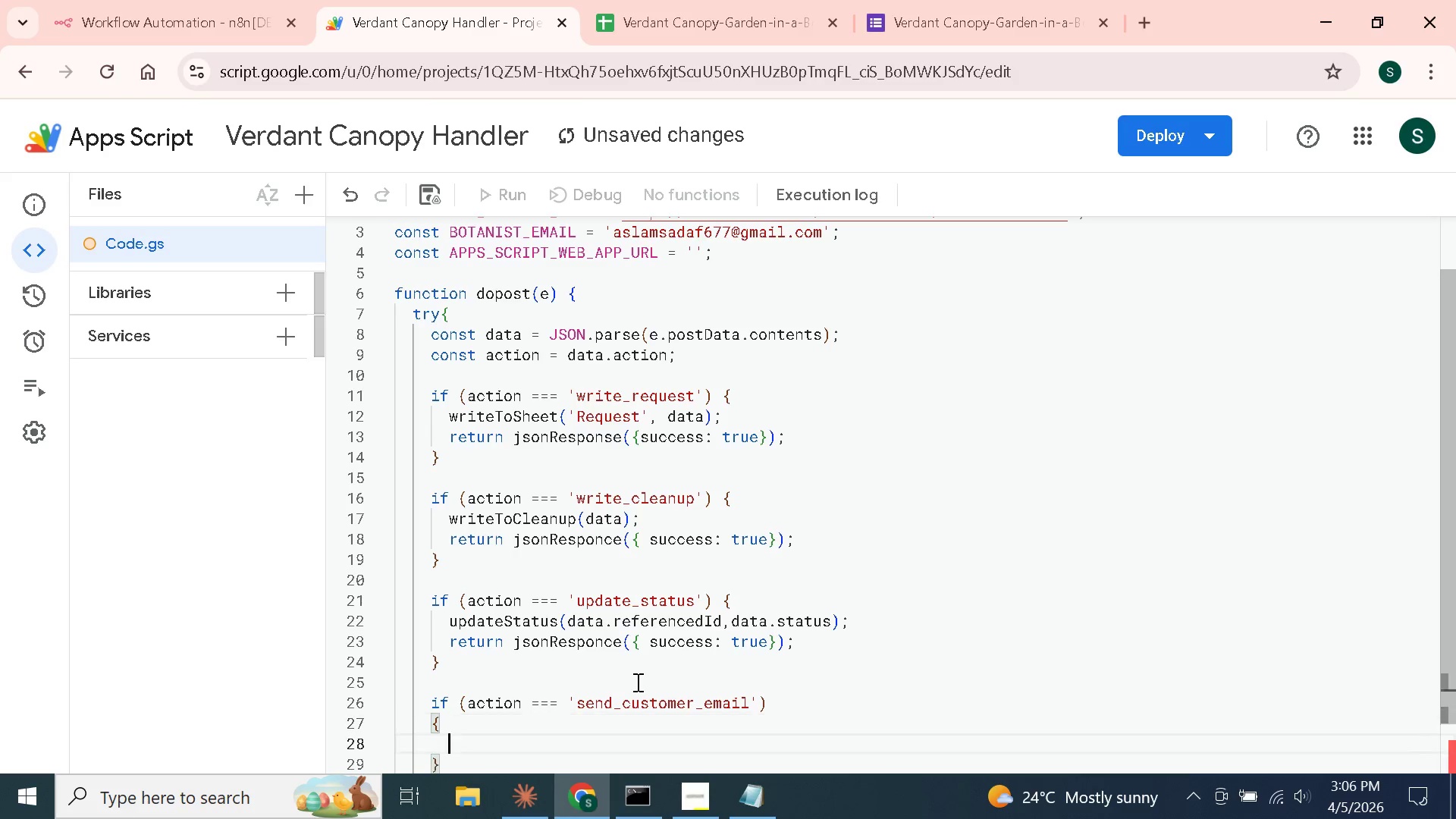 
key(Enter)
 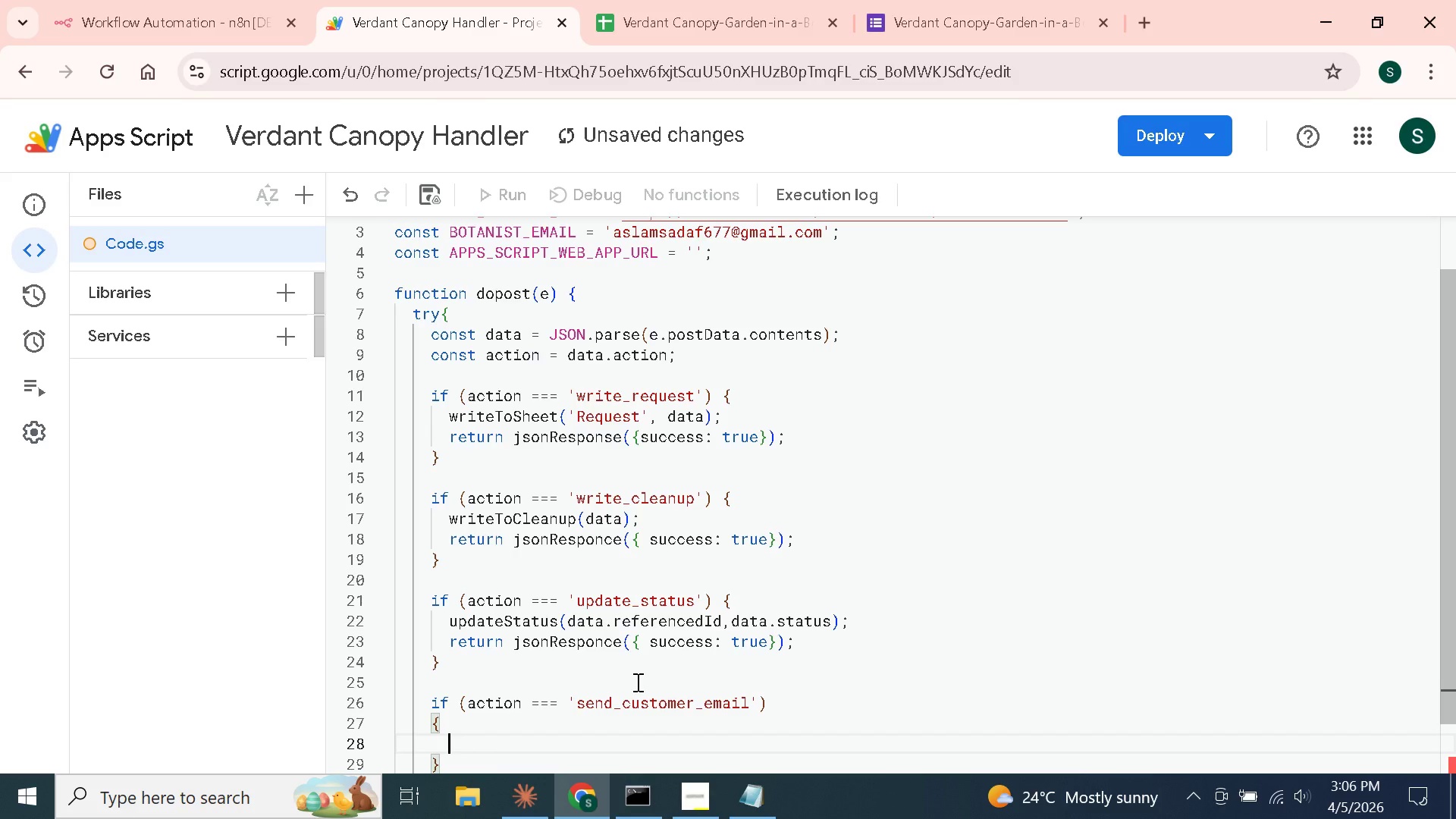 
type(sendCustomerEmail9data)
key(Backspace)
key(Backspace)
key(Backspace)
key(Backspace)
key(Backspace)
type((data)
 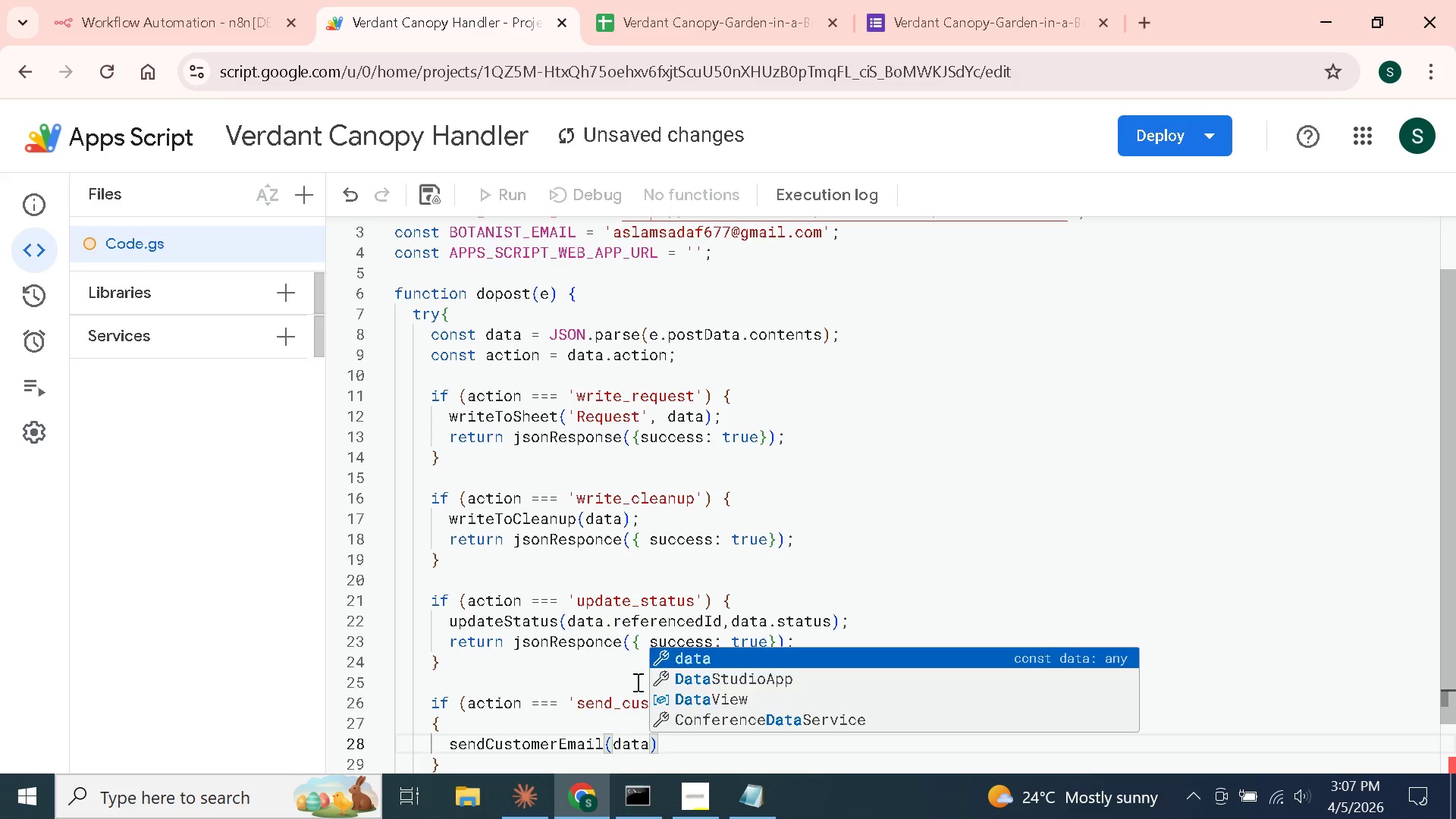 
key(ArrowRight)
 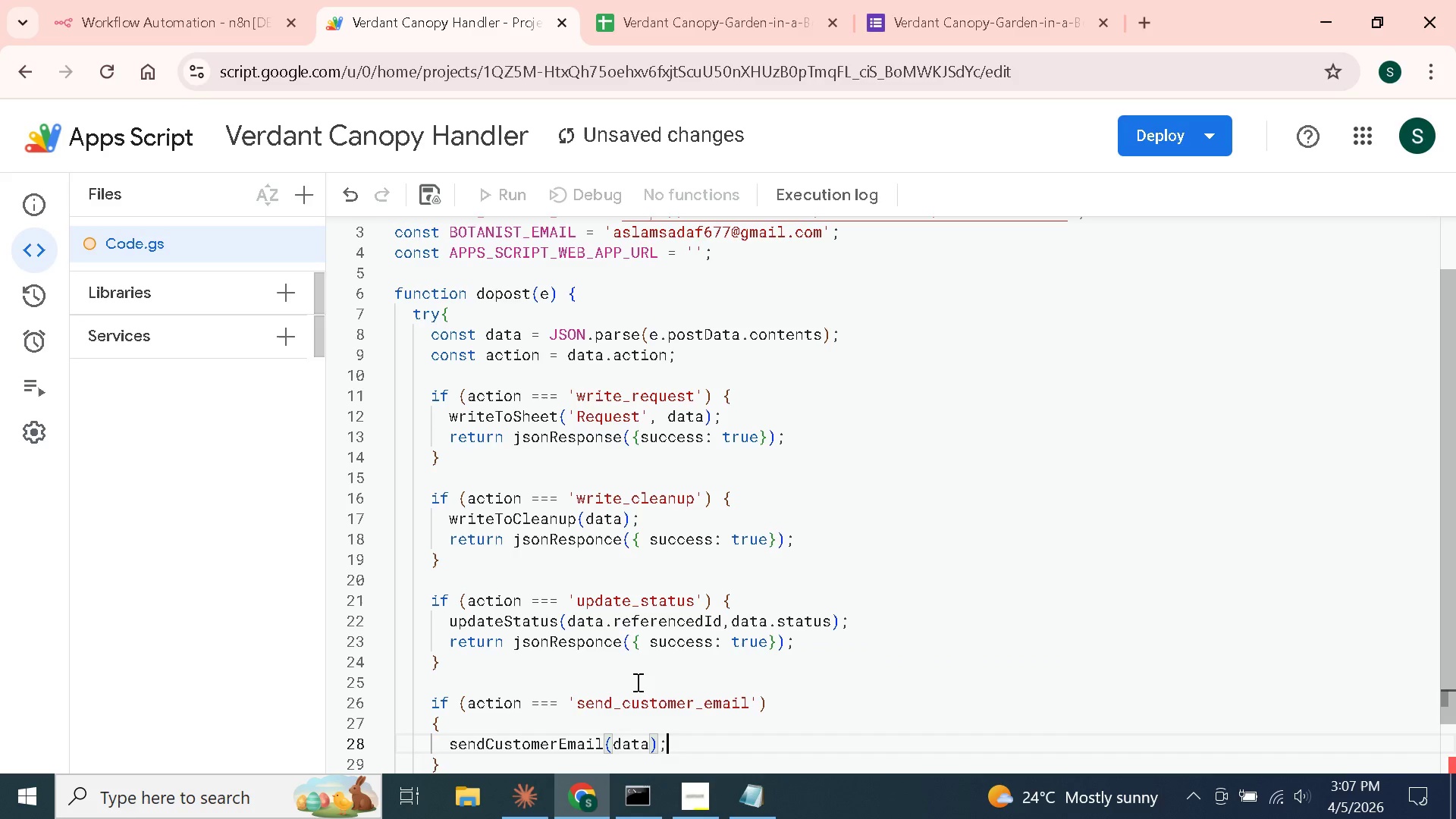 
key(Semicolon)
 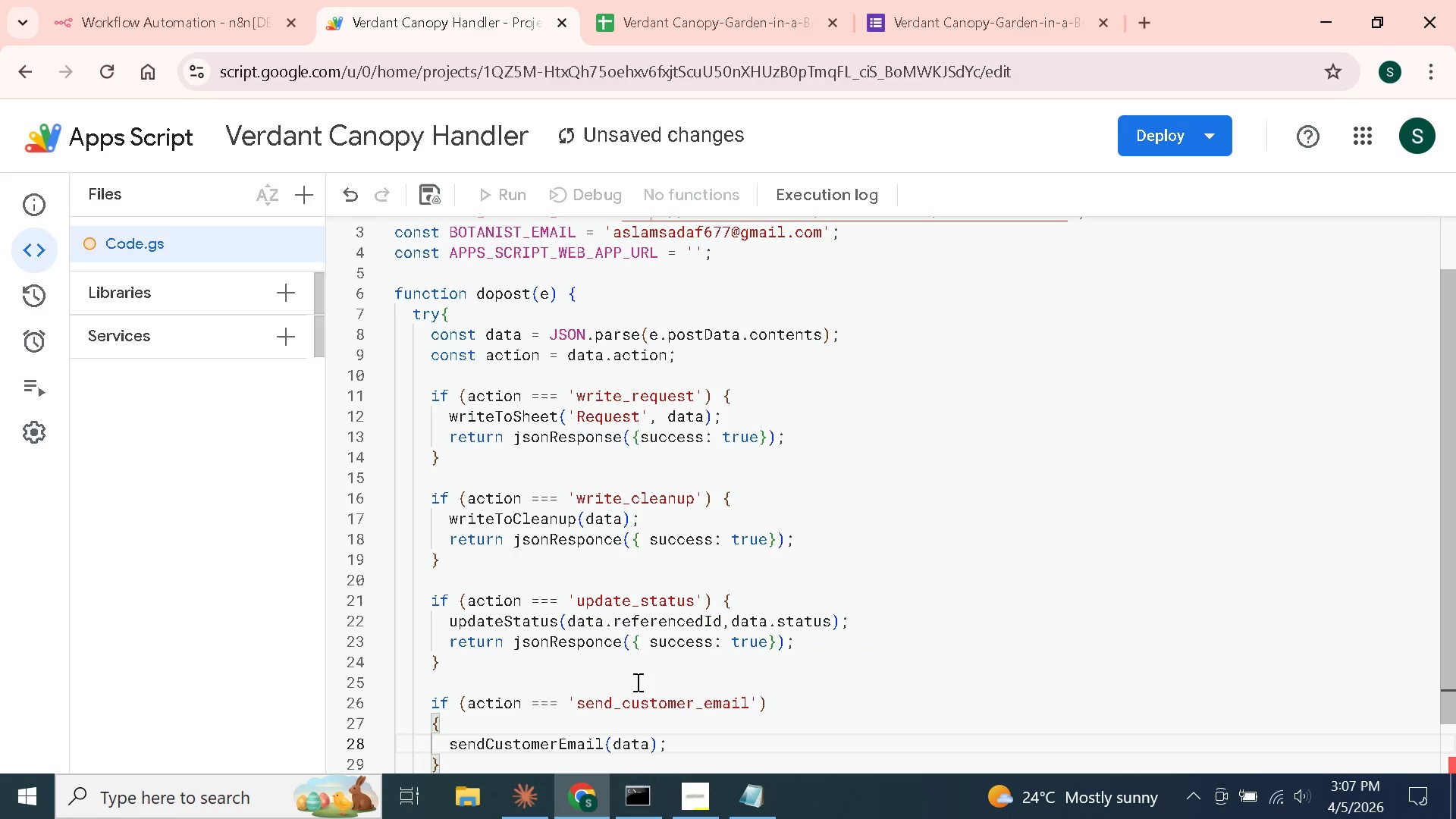 
key(Enter)
 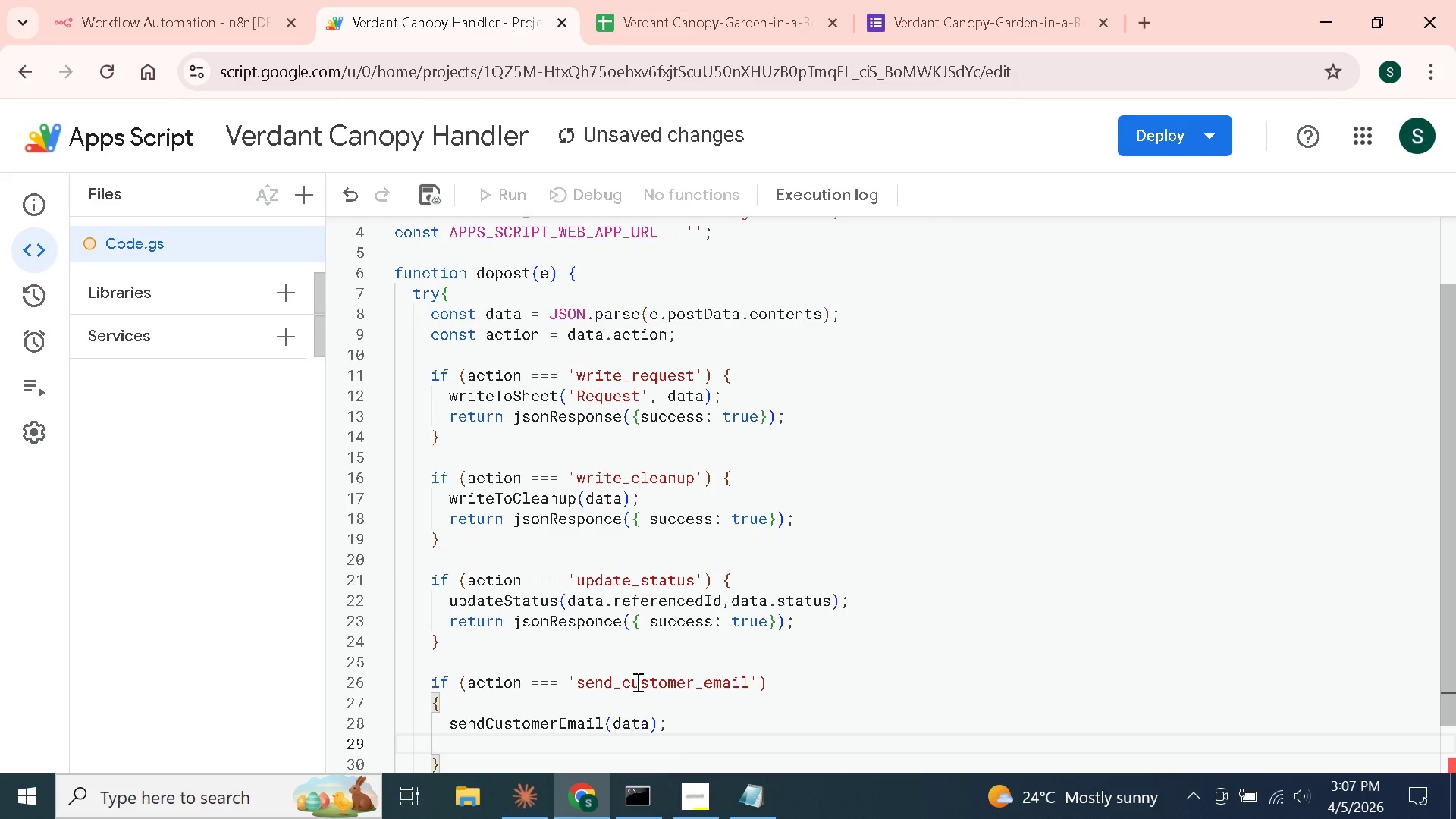 
type(return jsonResponce({)
 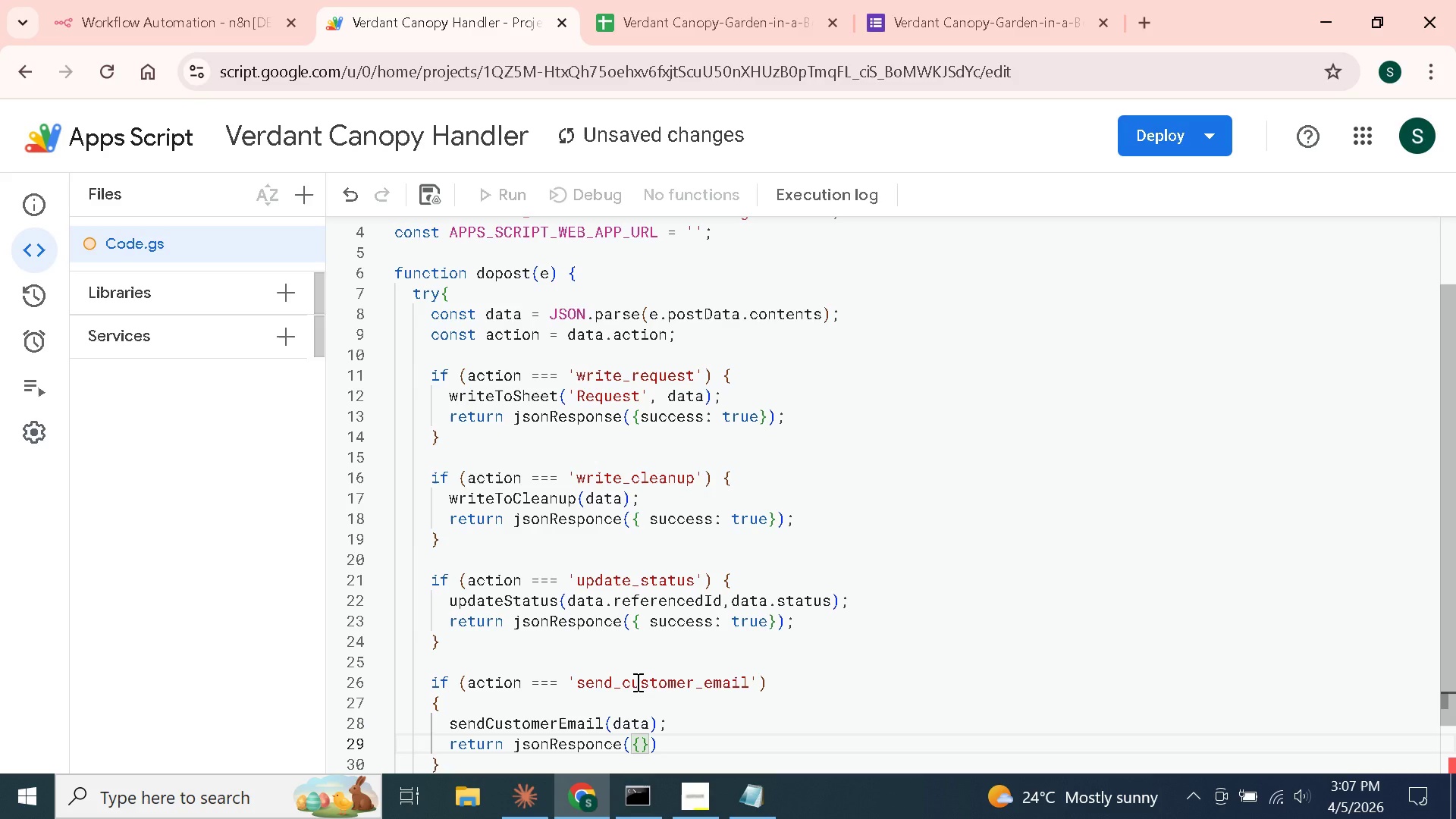 
hold_key(key=ShiftLeft, duration=0.64)
 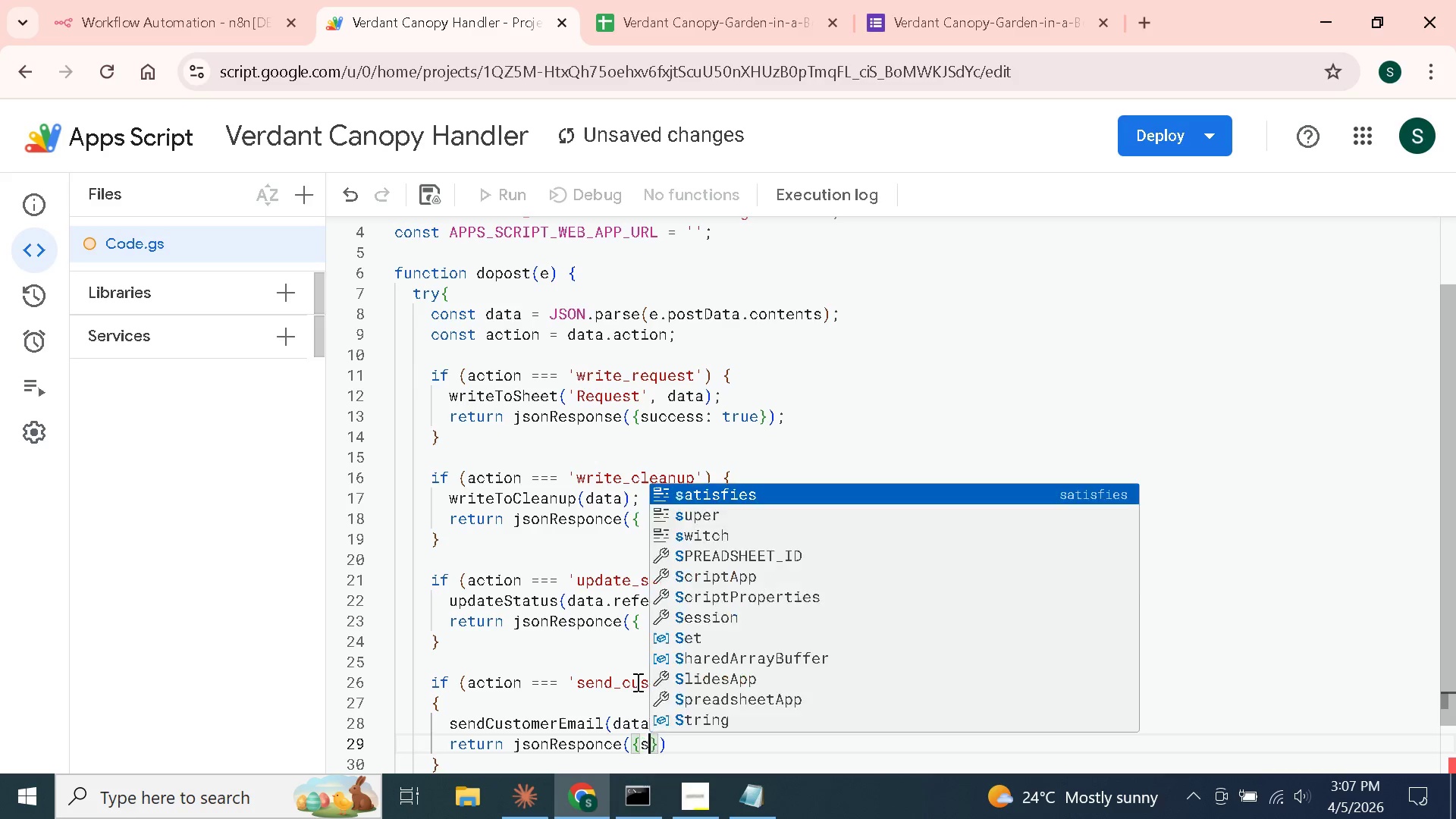 
type(success)
 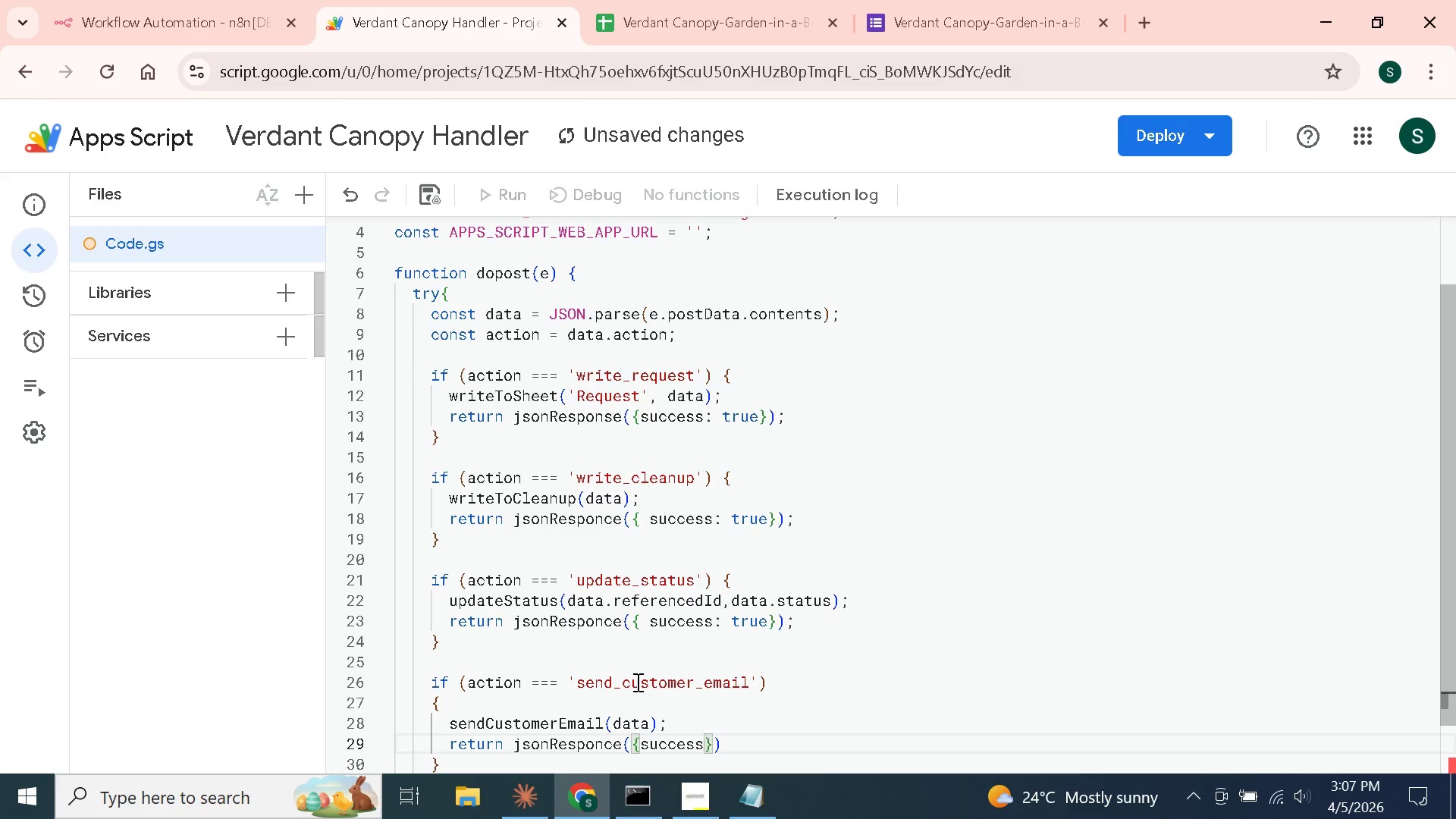 
key(ArrowLeft)
 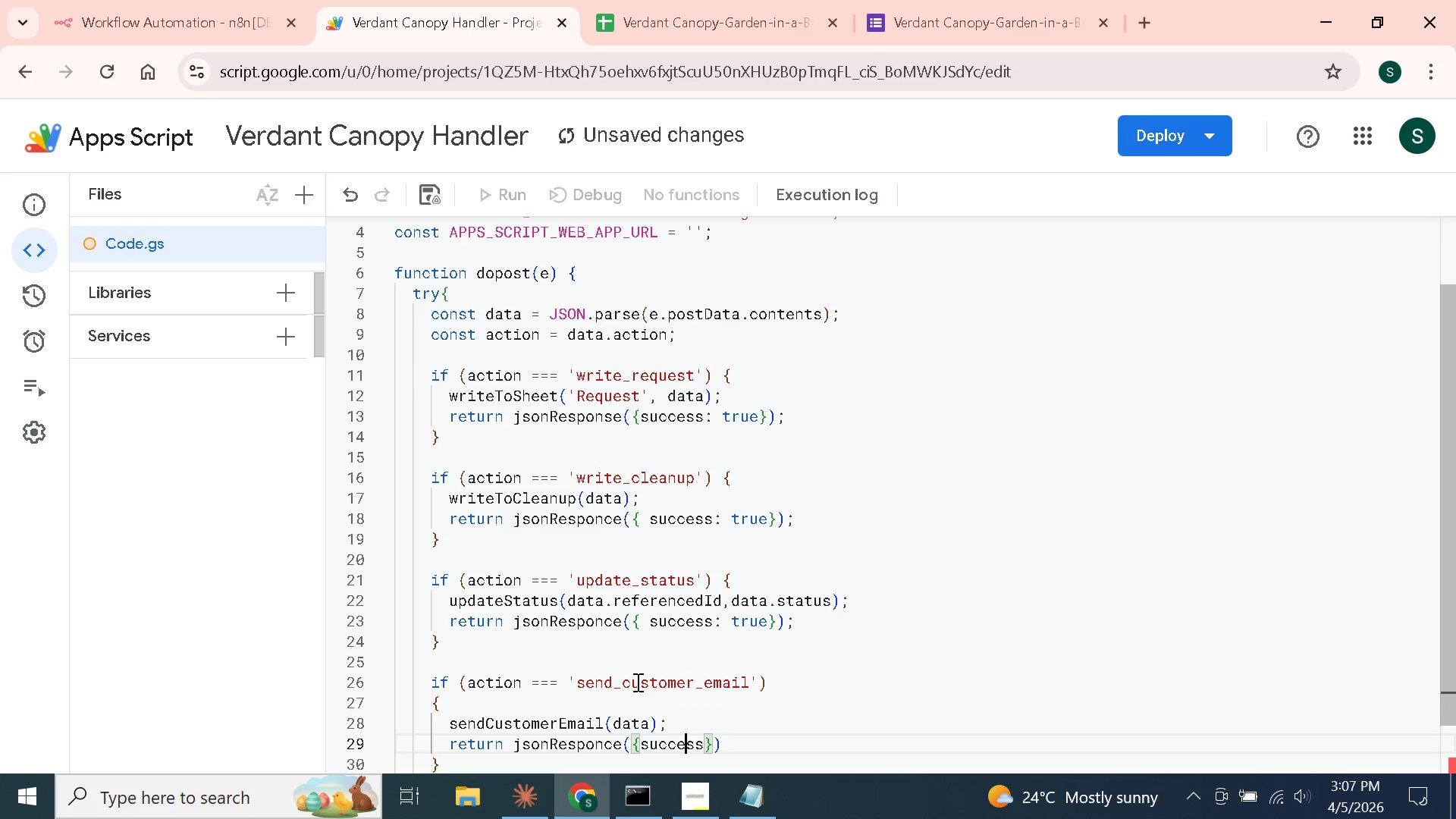 
key(ArrowLeft)
 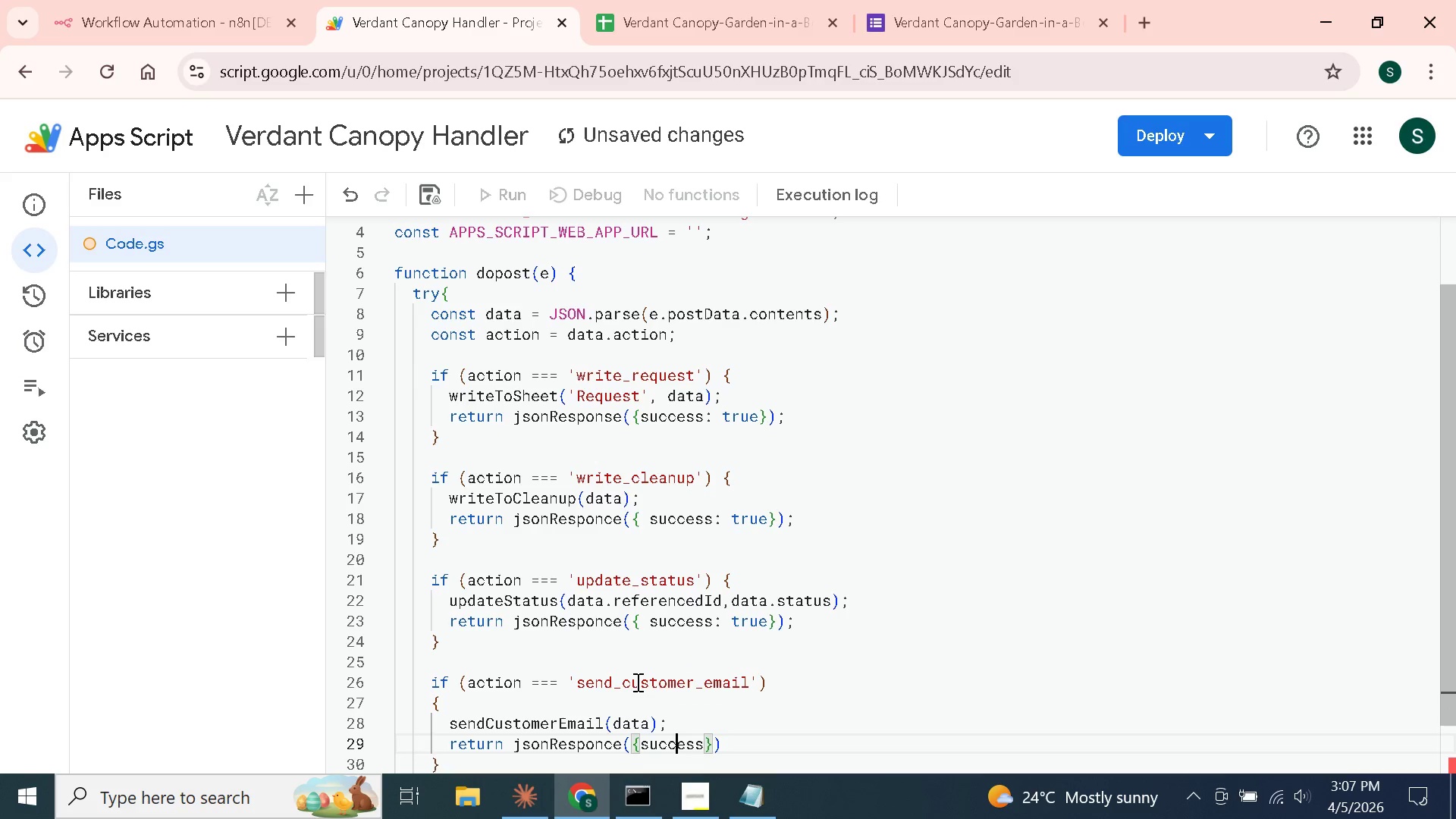 
key(ArrowLeft)
 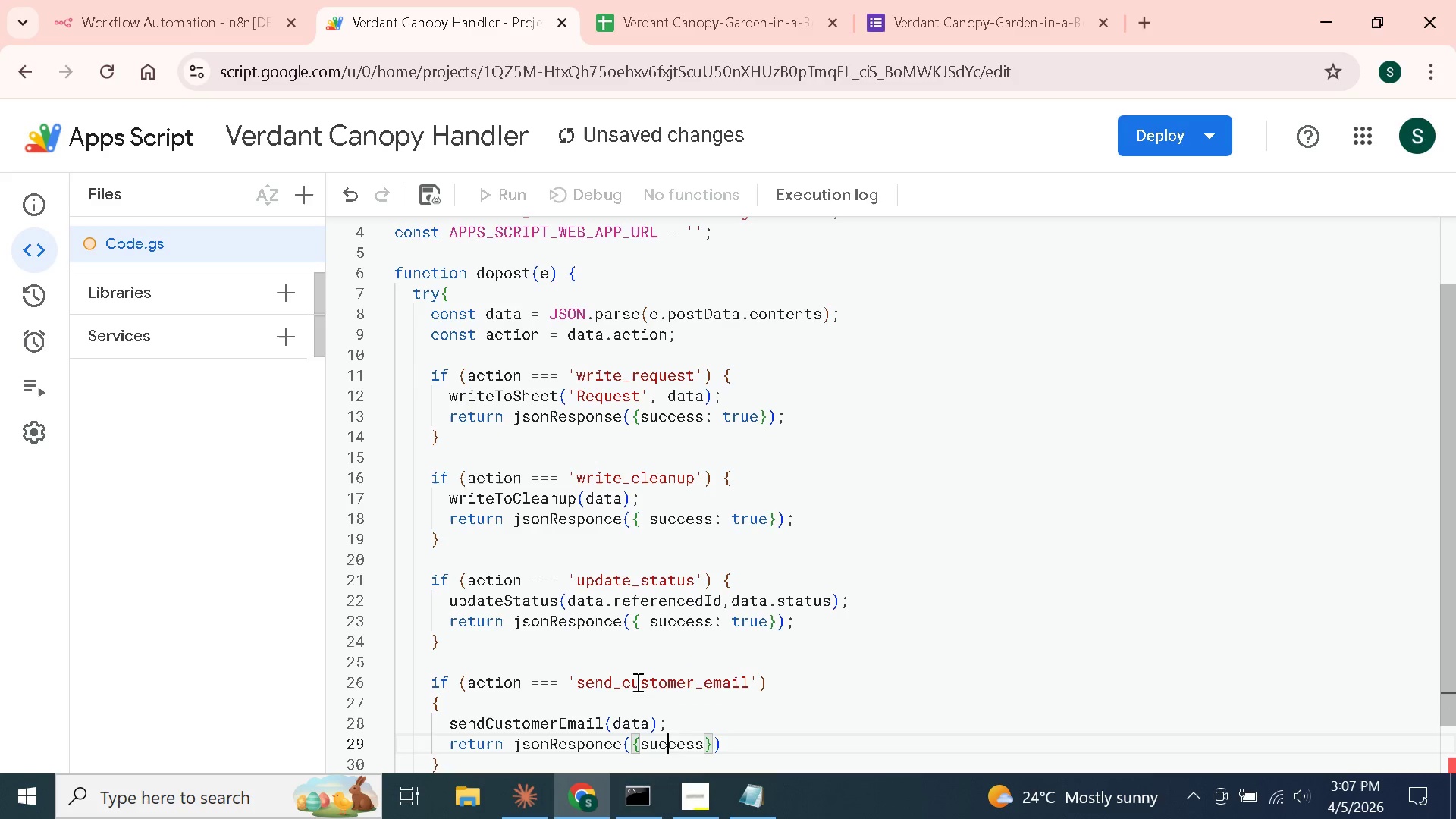 
key(ArrowLeft)
 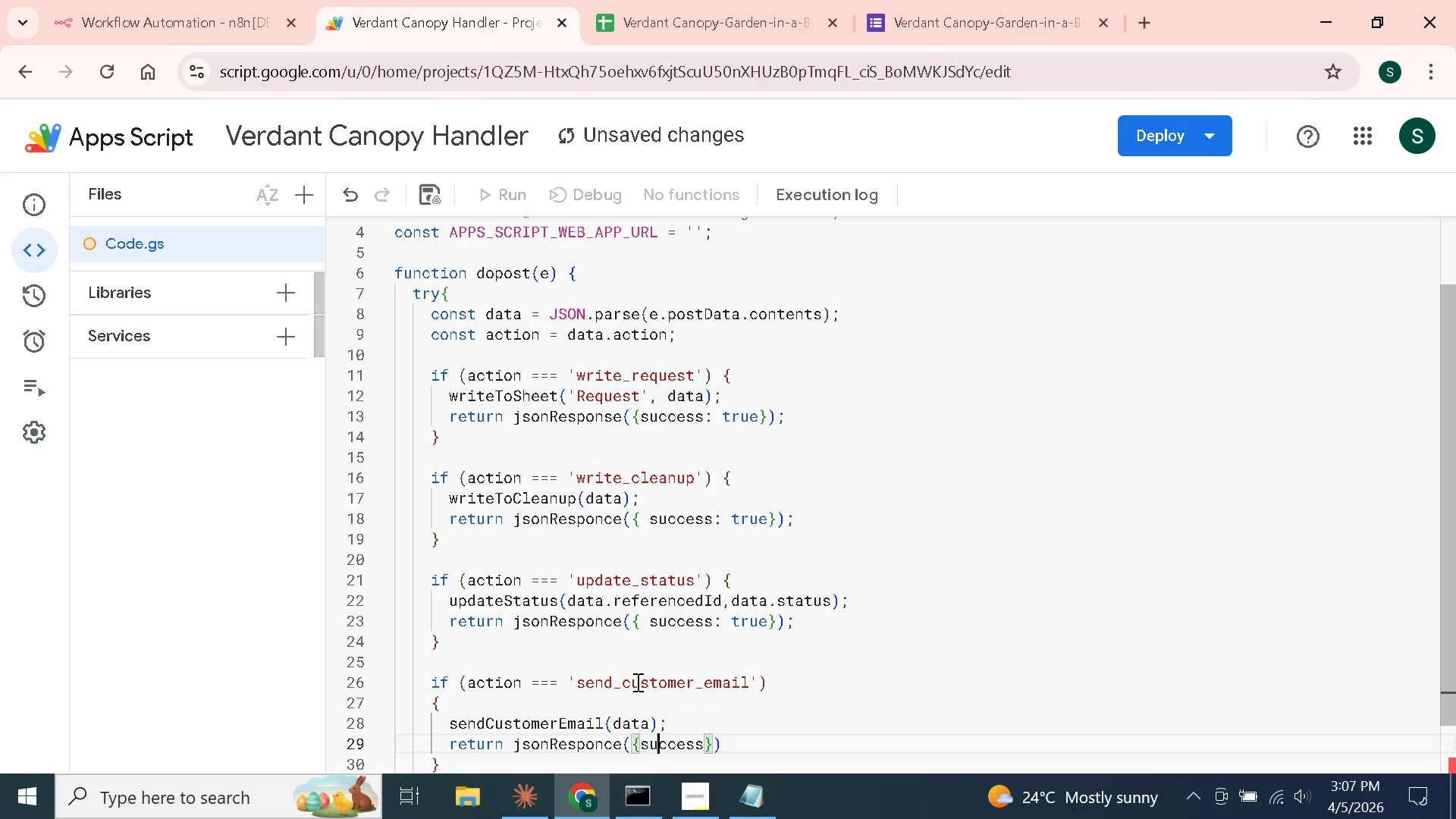 
key(ArrowLeft)
 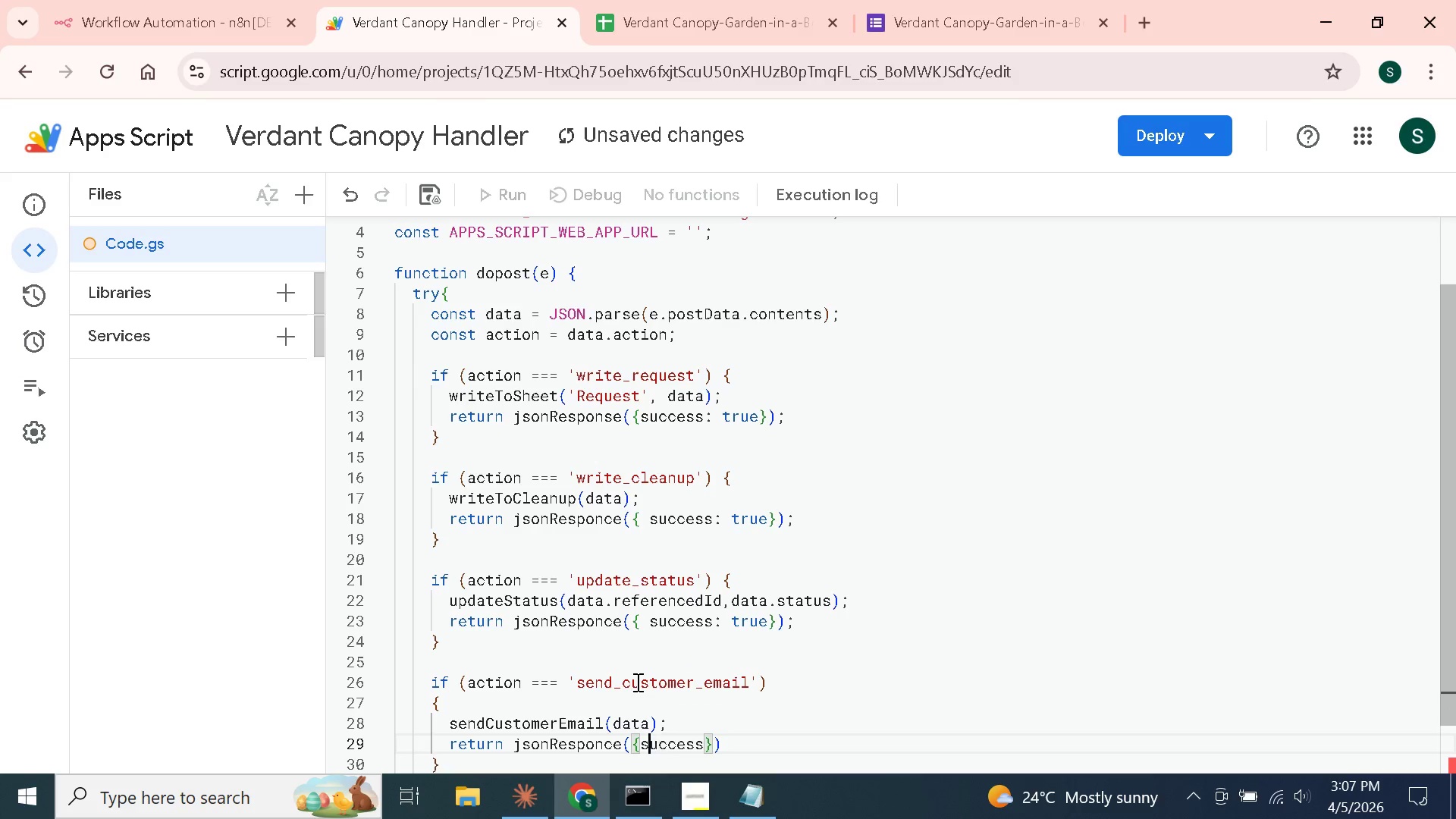 
key(ArrowLeft)
 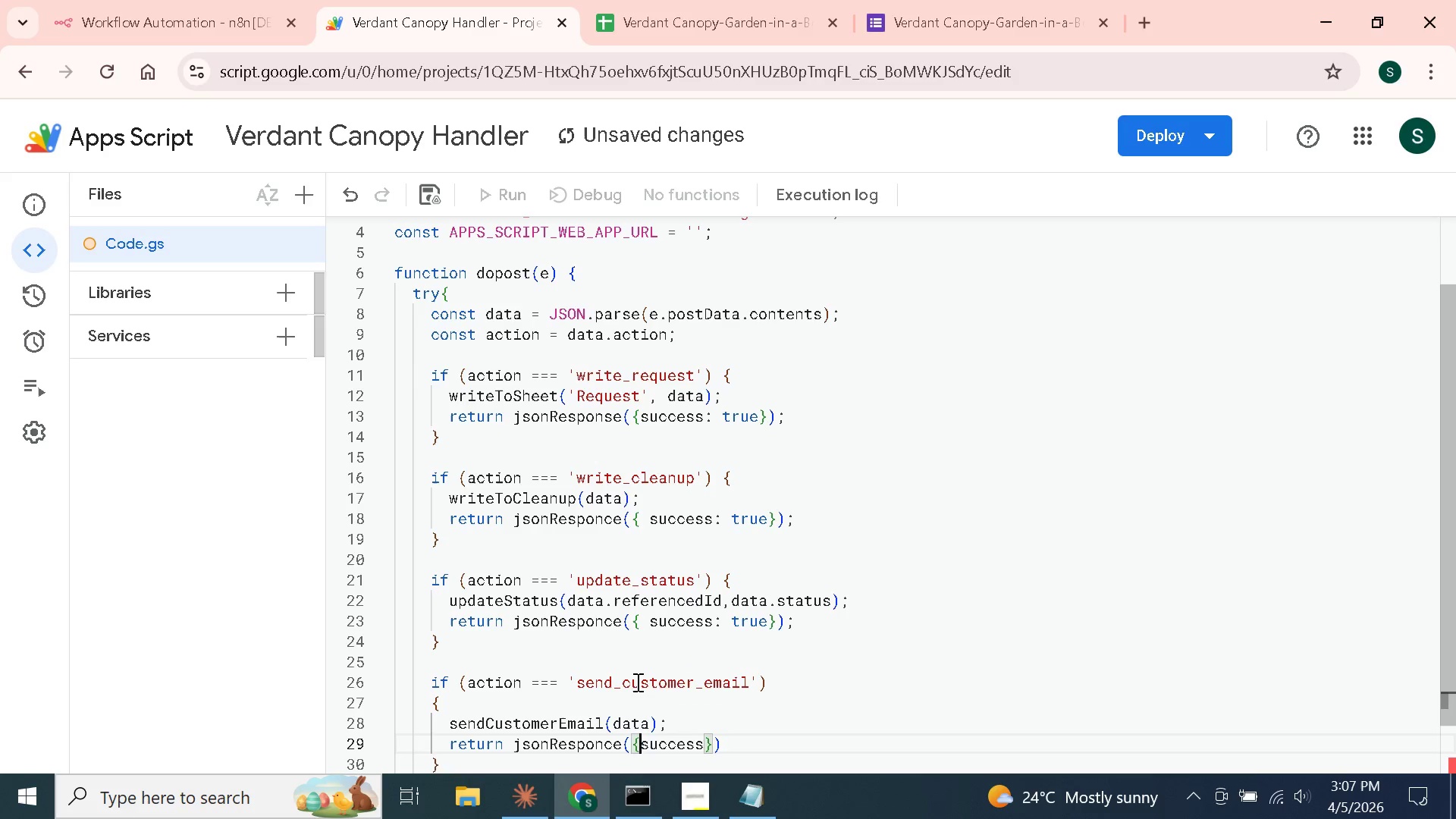 
key(ArrowLeft)
 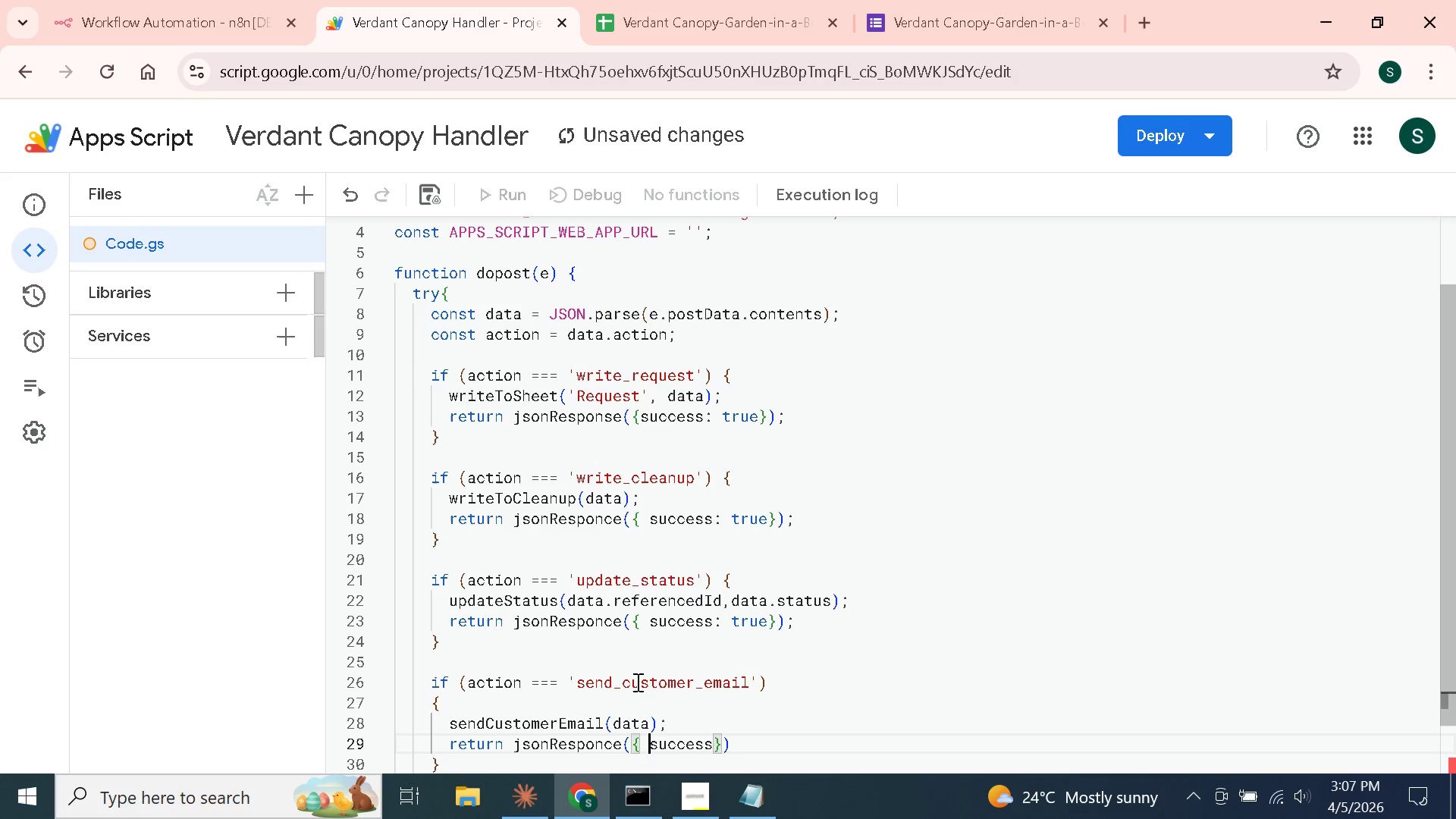 
key(Space)
 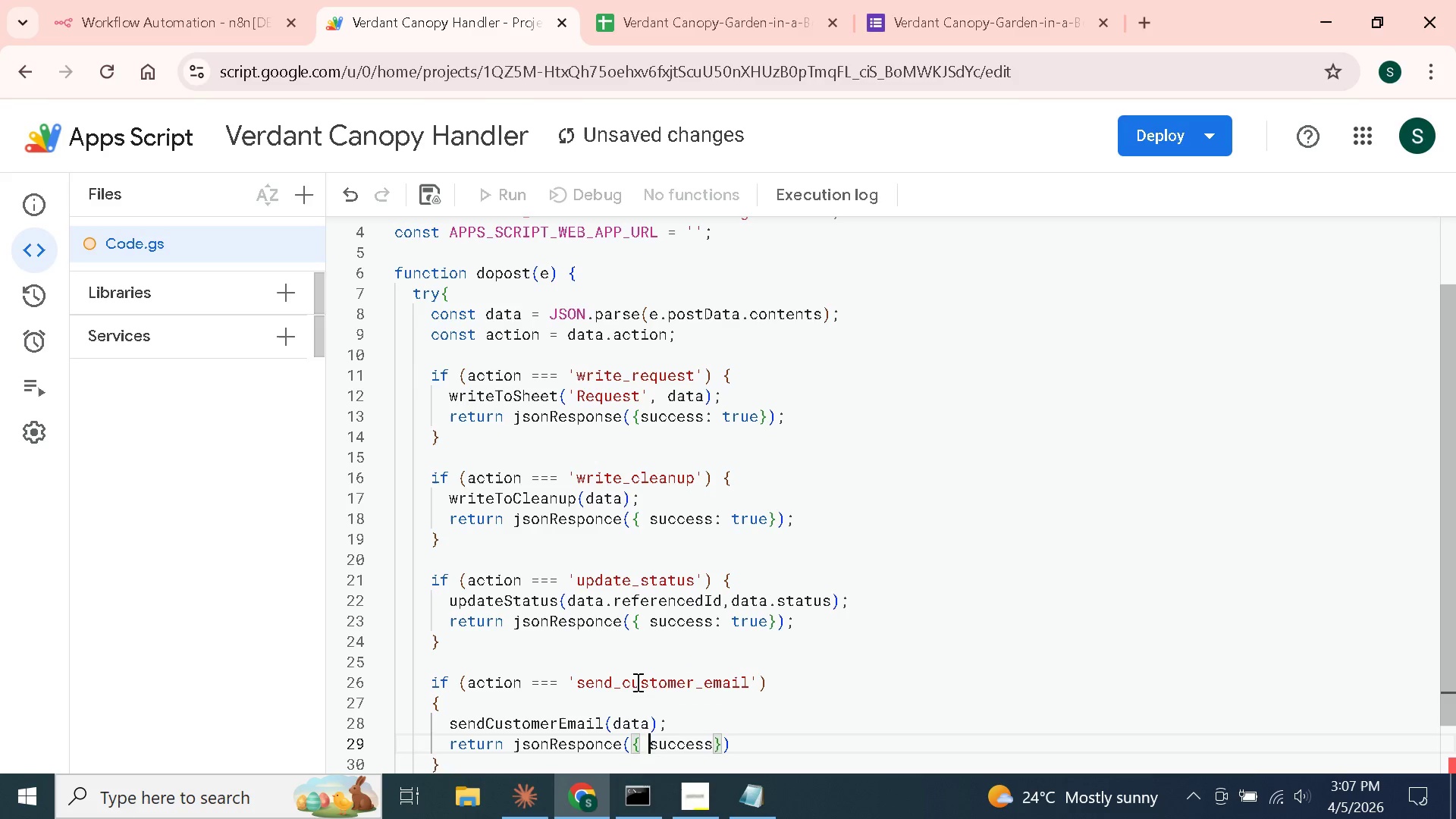 
key(ArrowRight)
 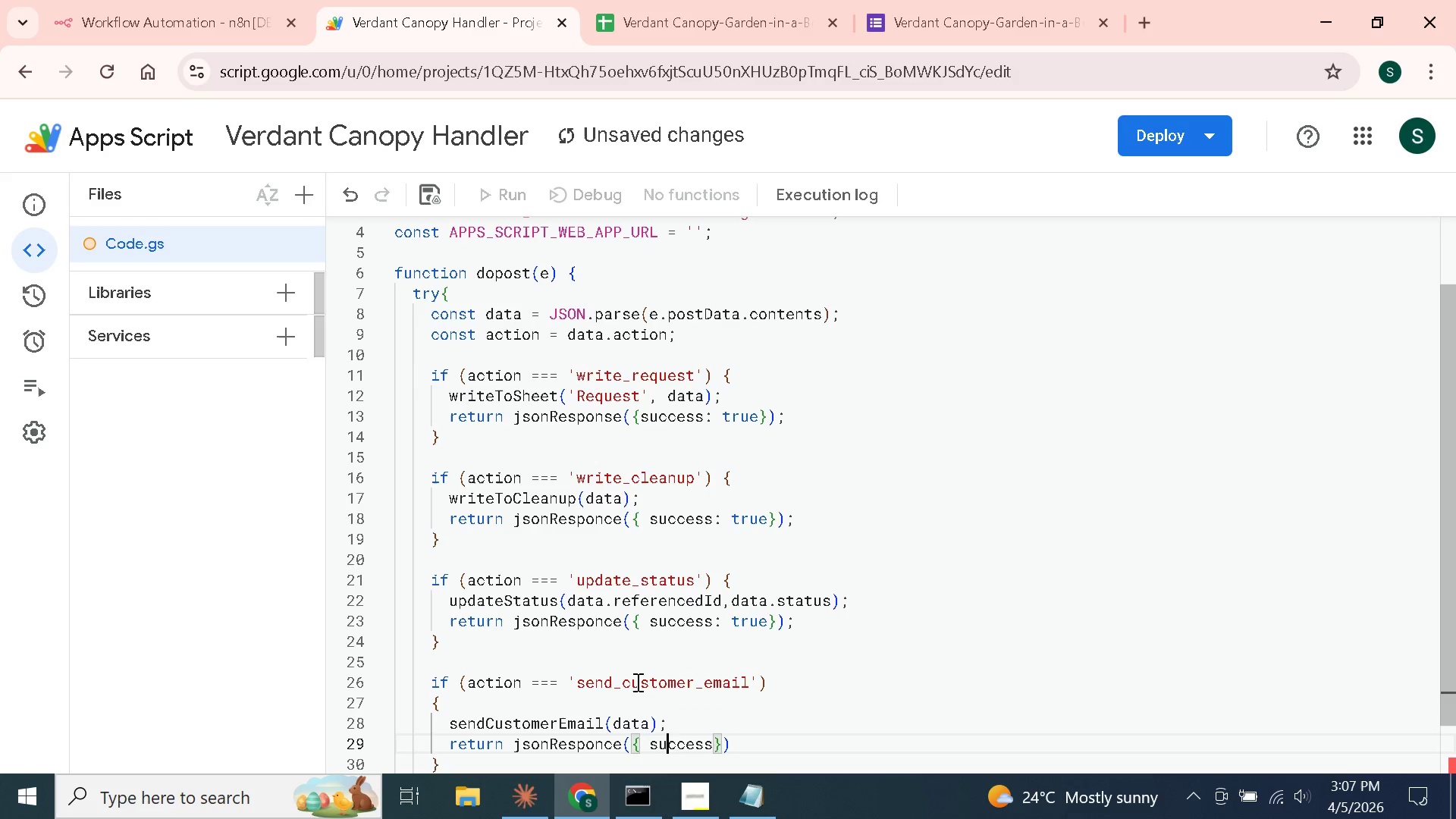 
key(ArrowRight)
 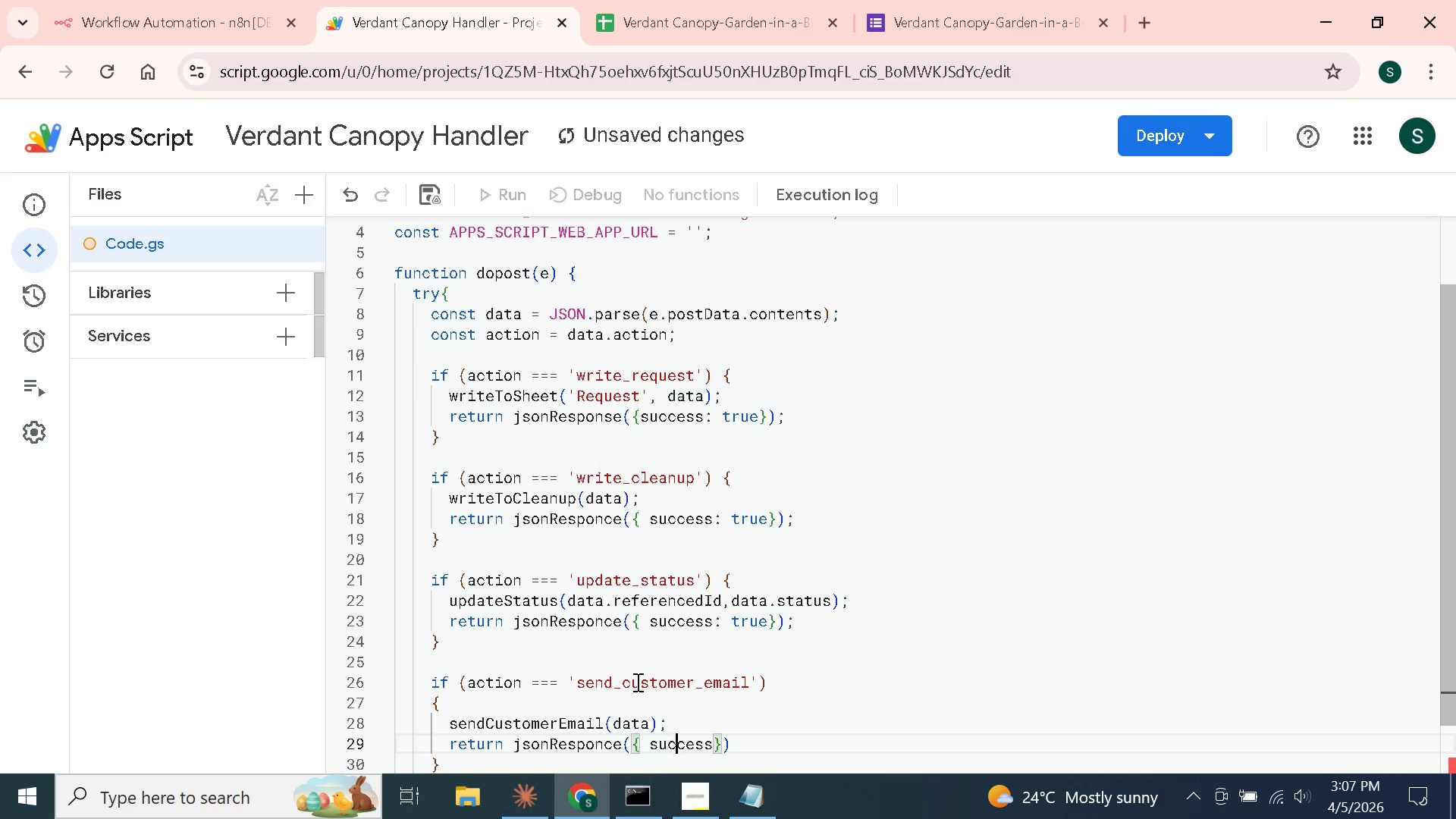 
key(ArrowRight)
 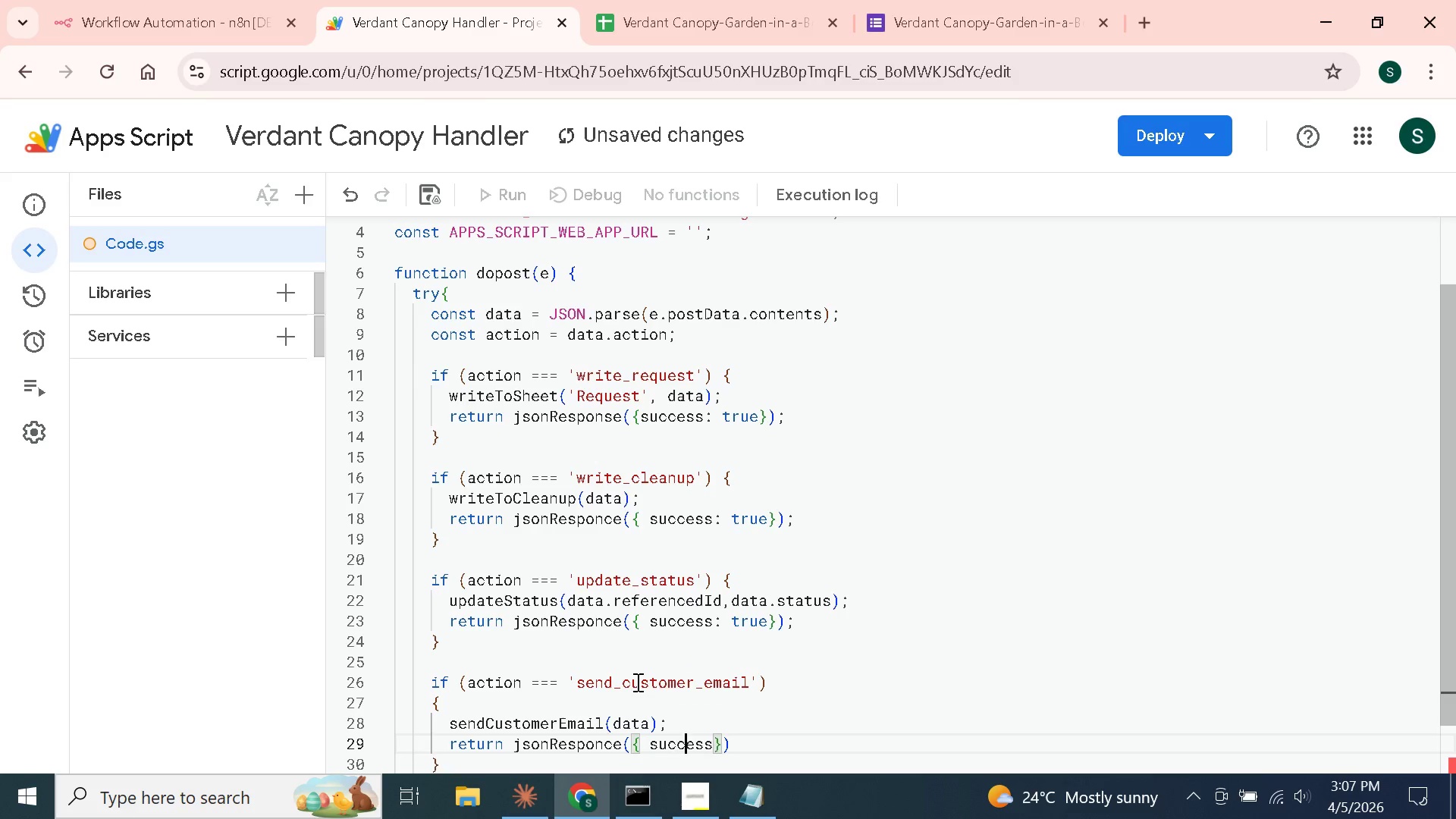 
key(ArrowRight)
 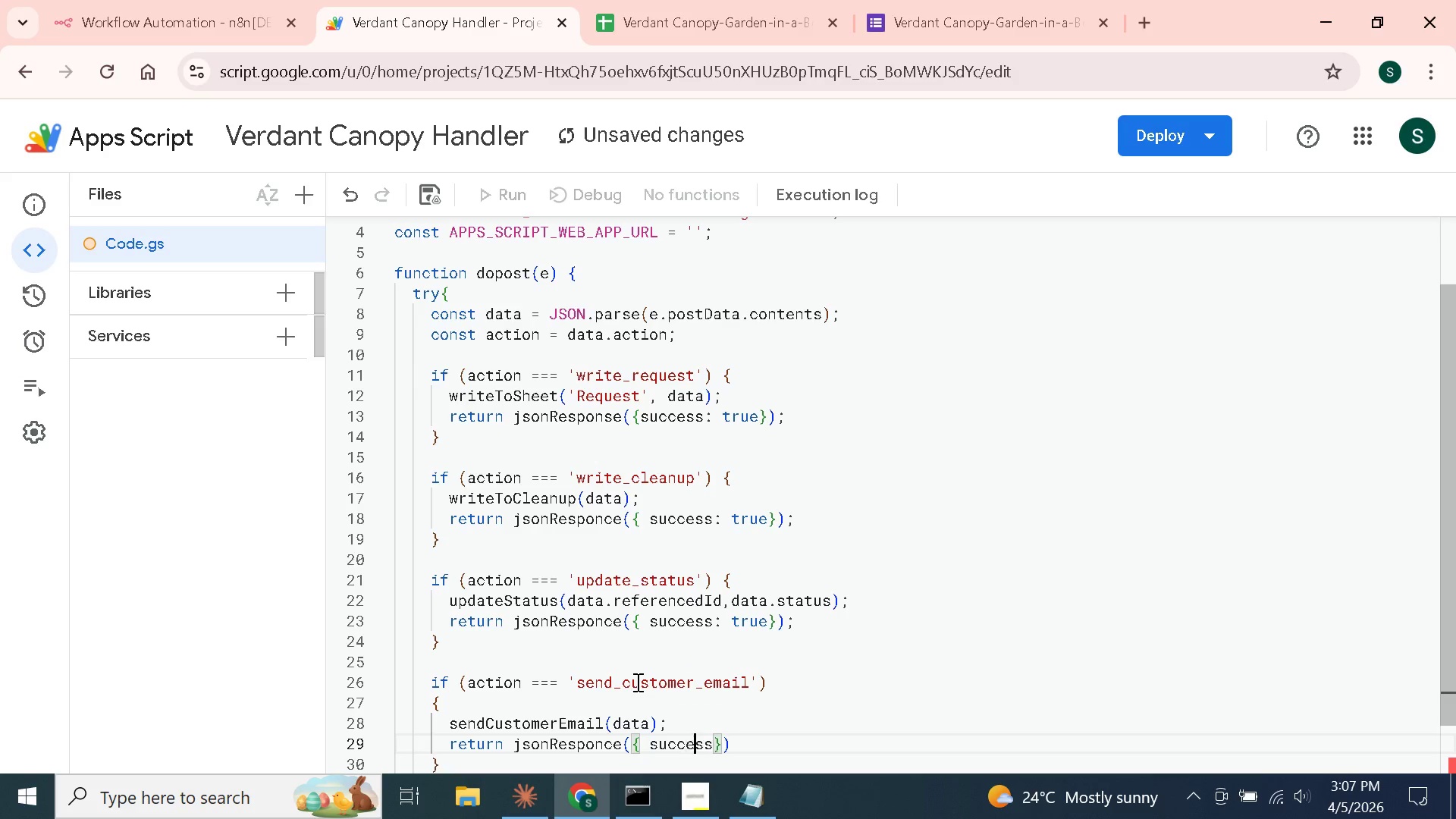 
key(ArrowRight)
 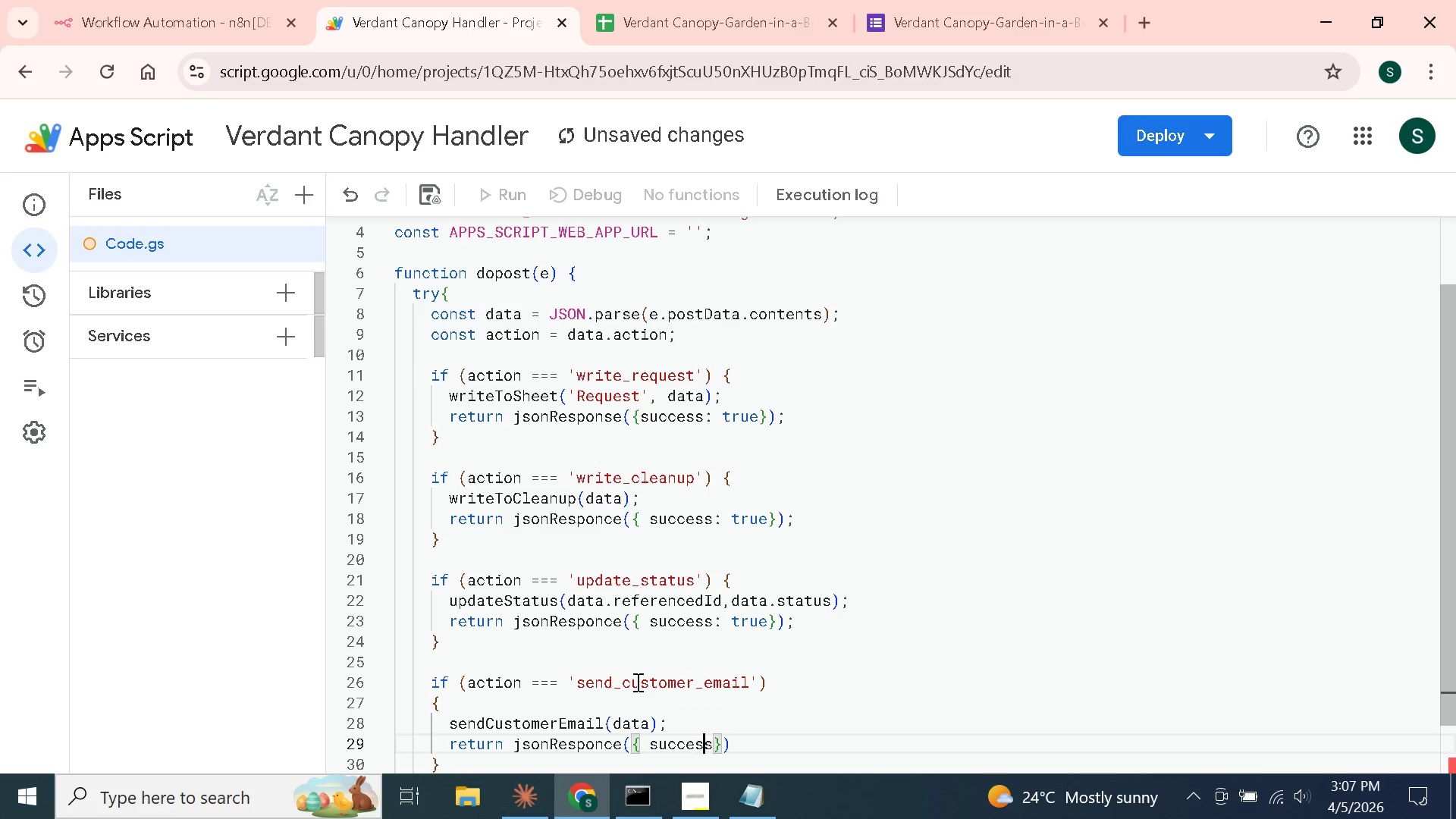 
key(ArrowRight)
 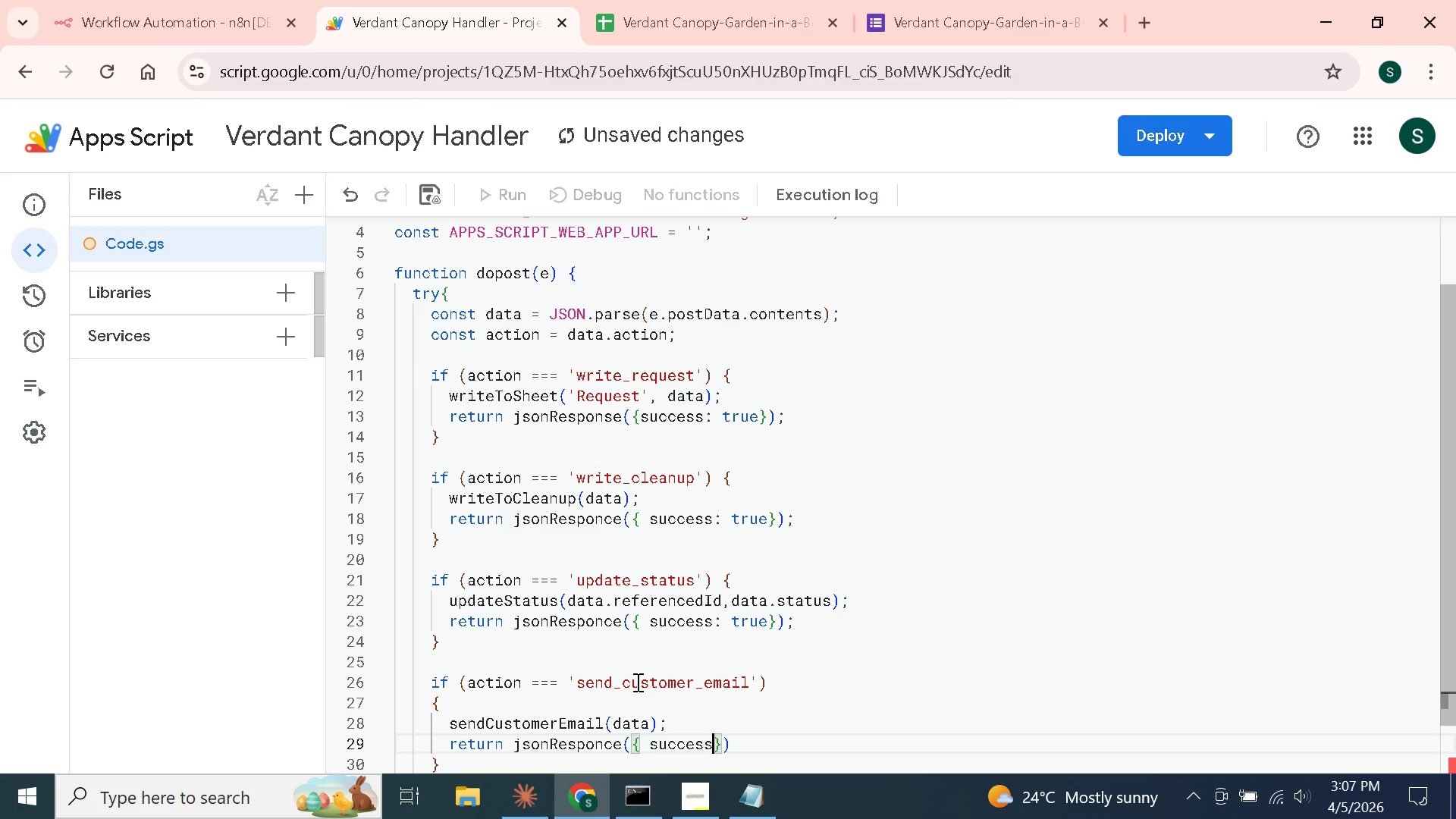 
key(ArrowRight)
 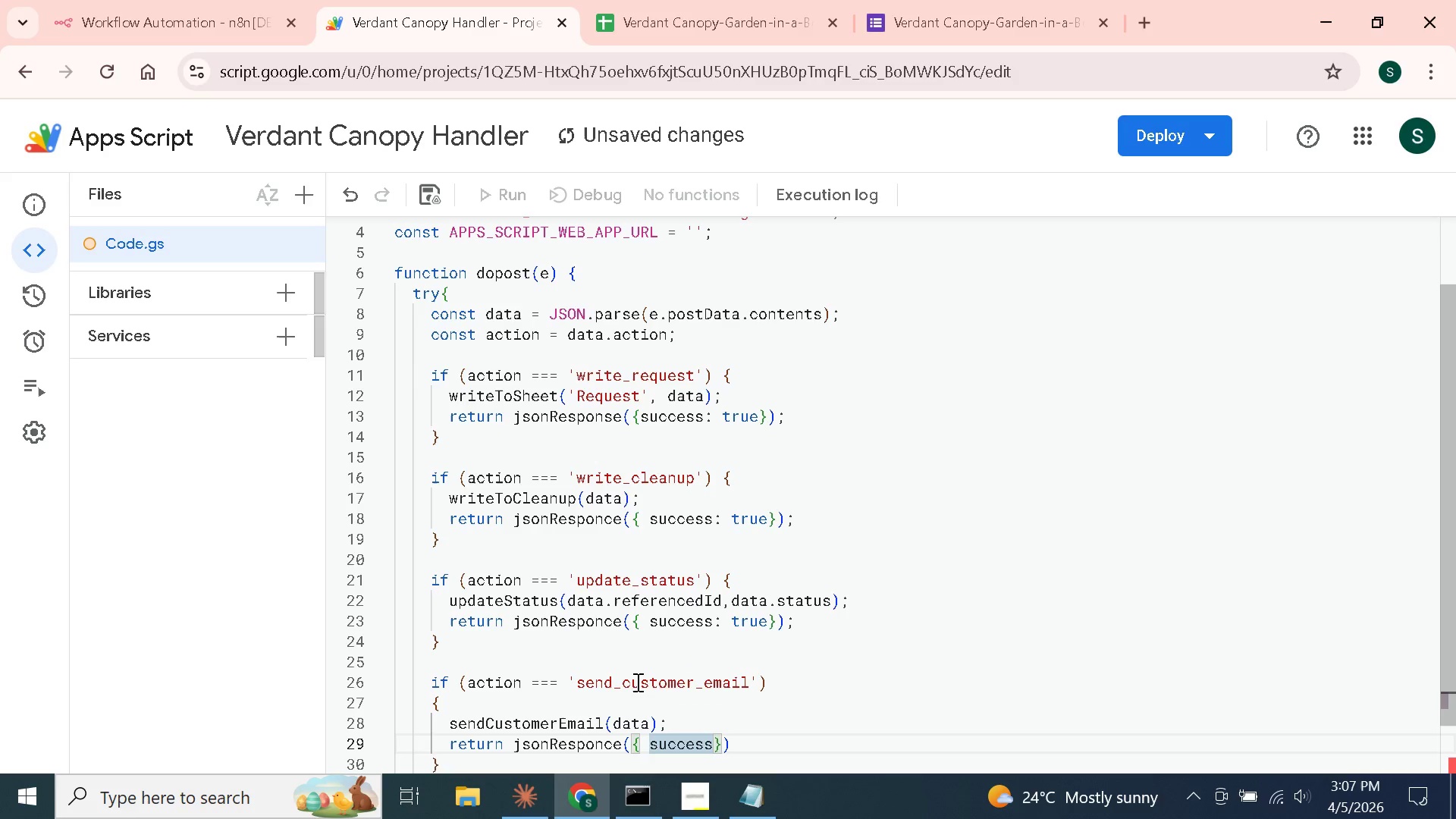 
type(: true)
 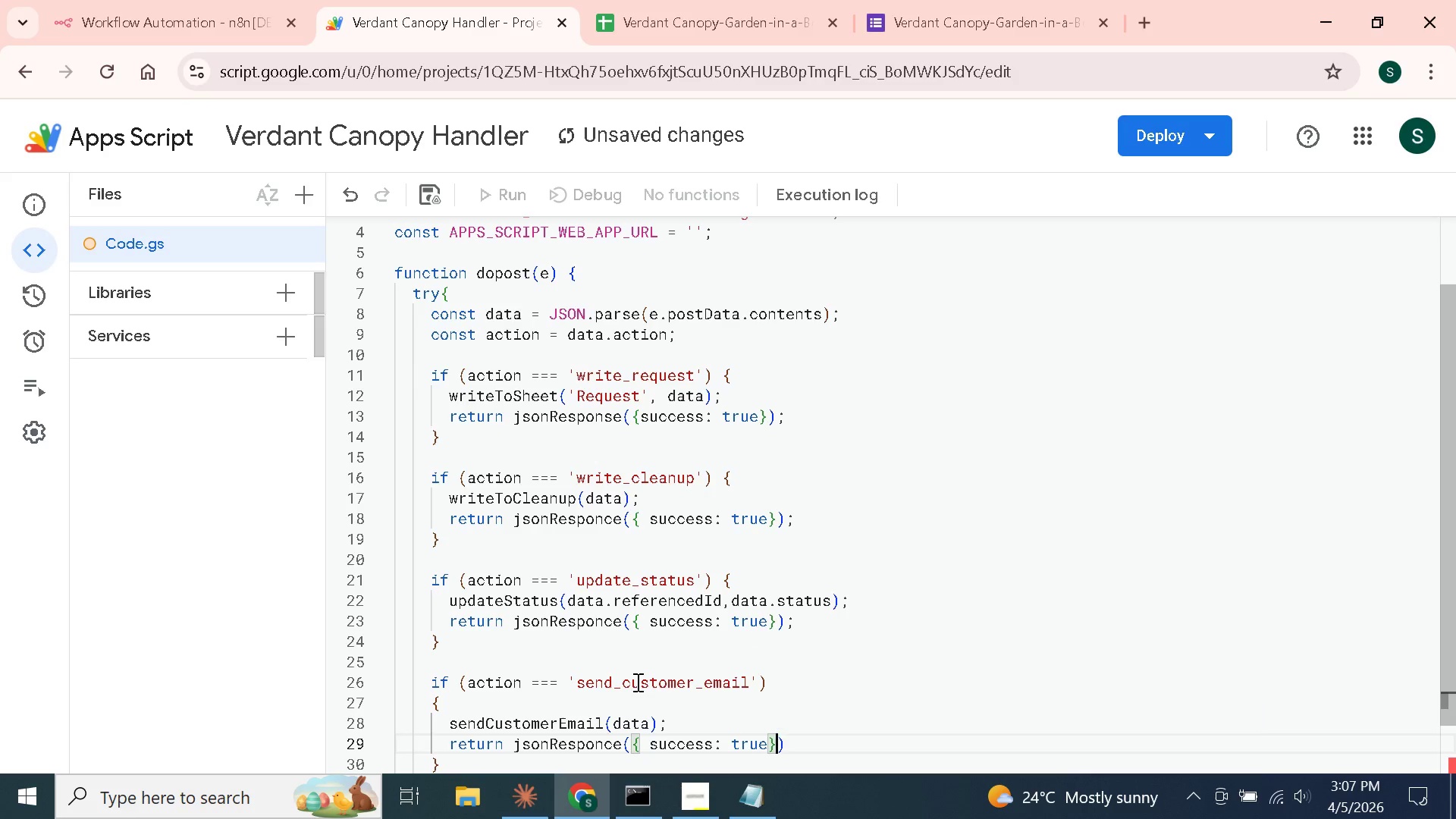 
key(ArrowRight)
 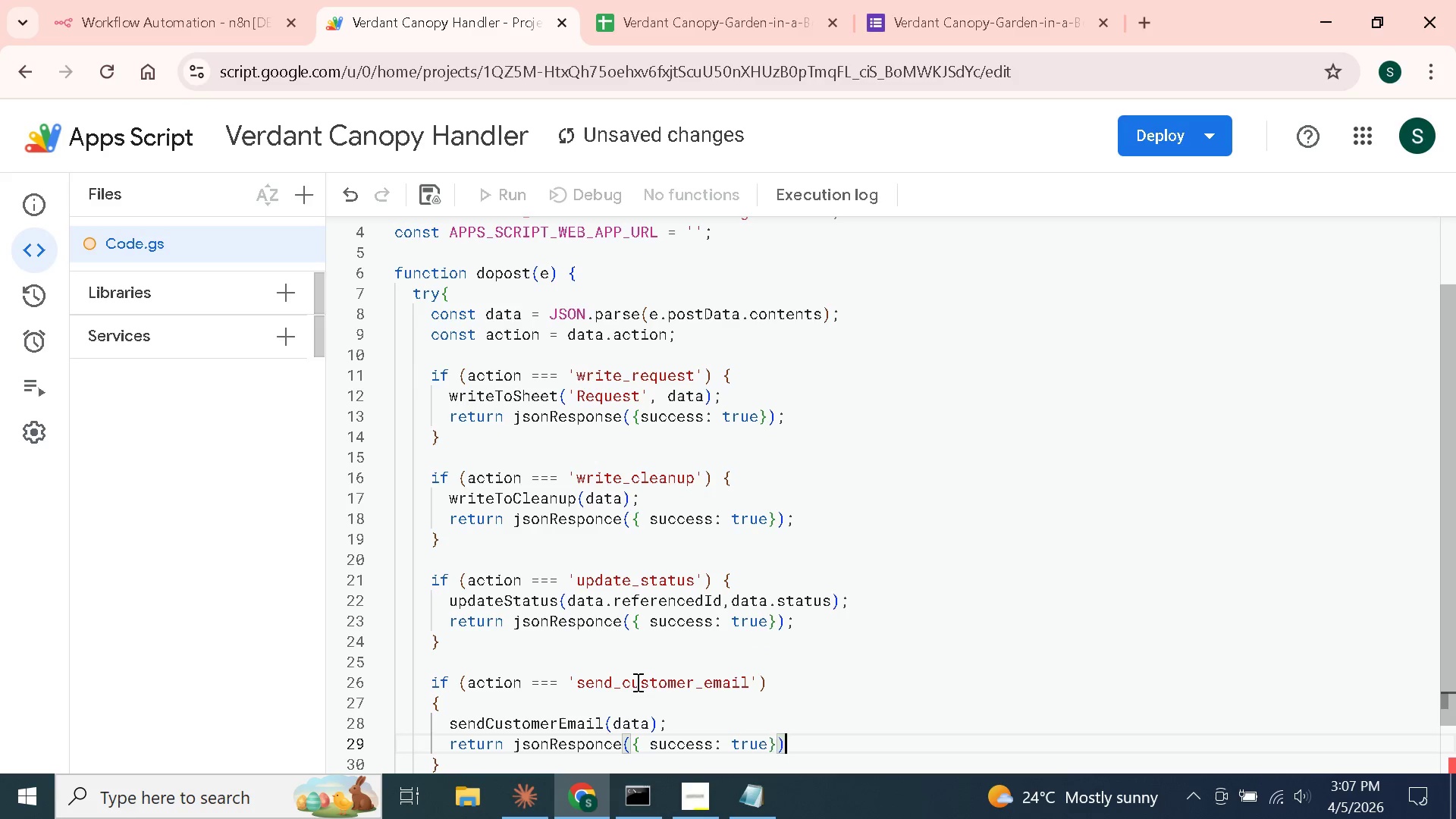 
key(ArrowRight)
 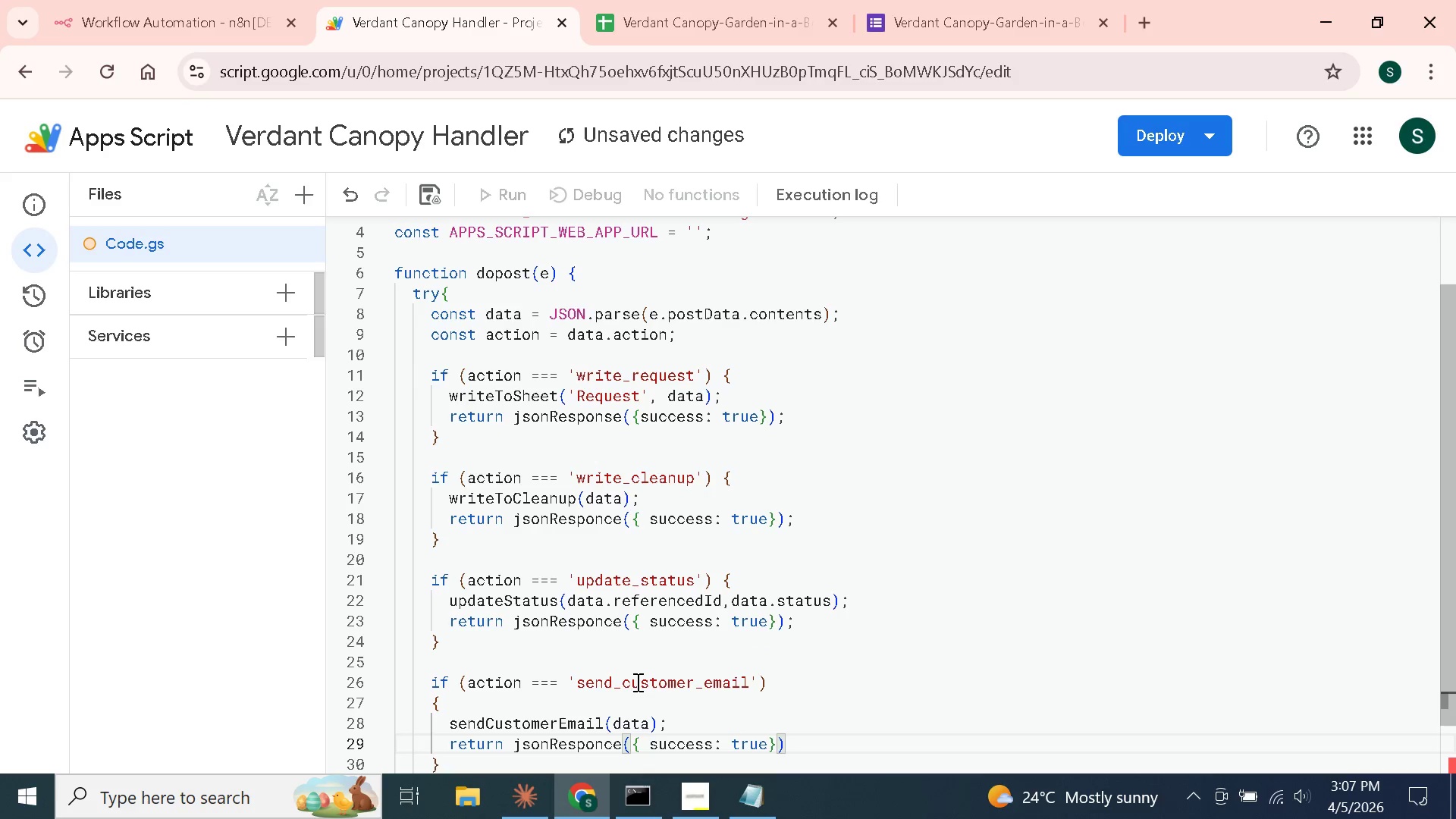 
key(Semicolon)
 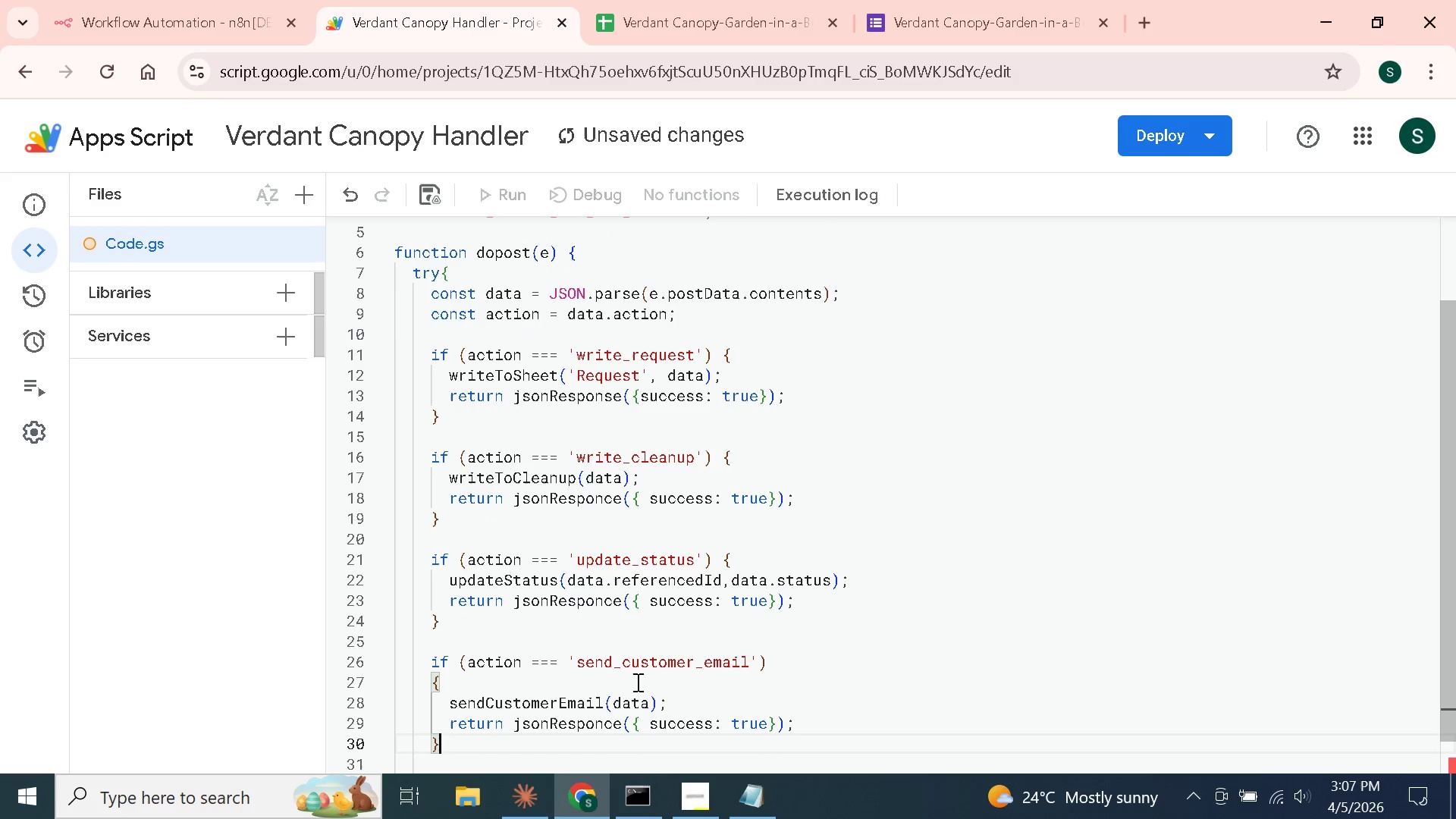 
key(ArrowDown)
 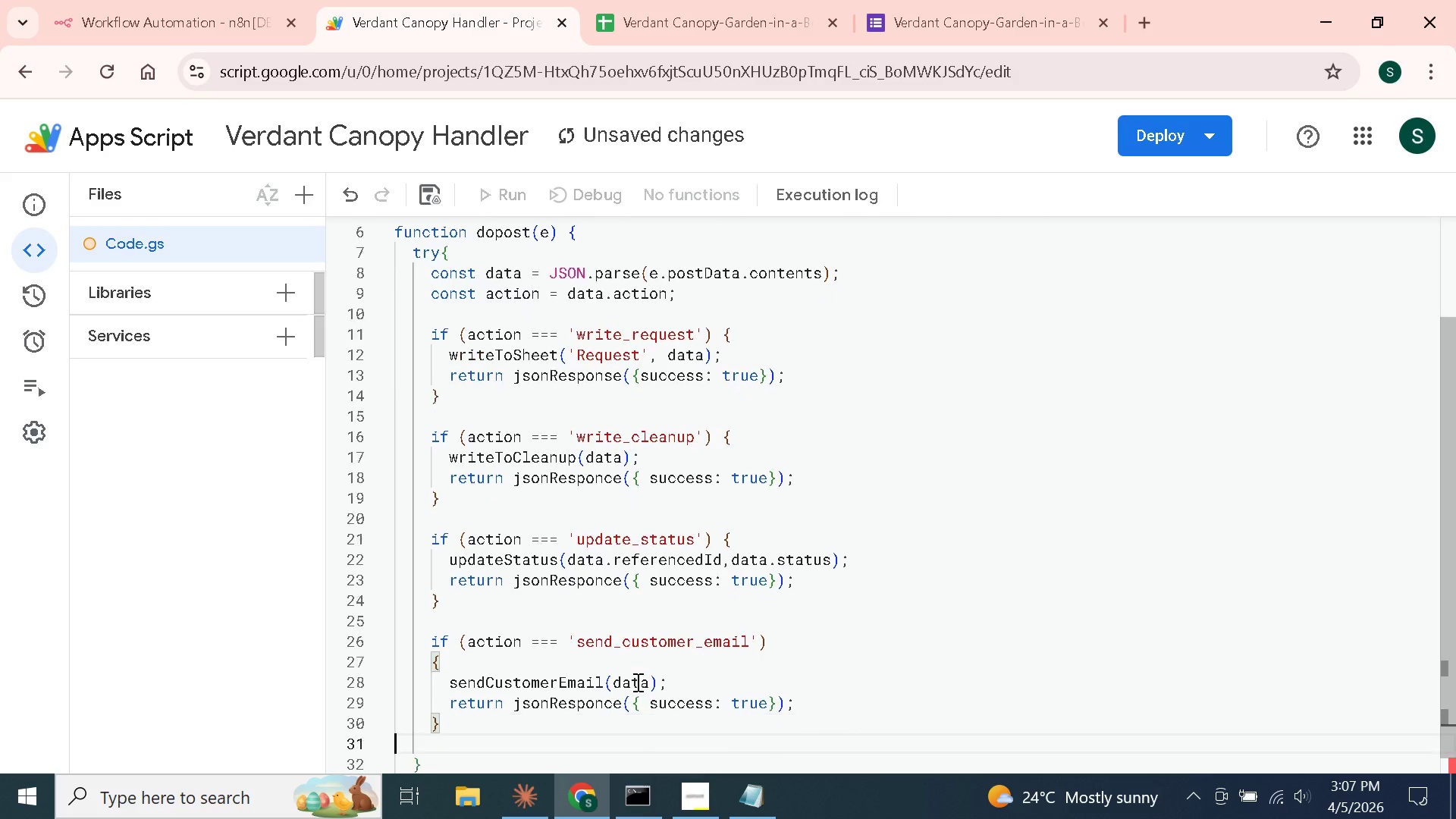 
key(ArrowDown)
 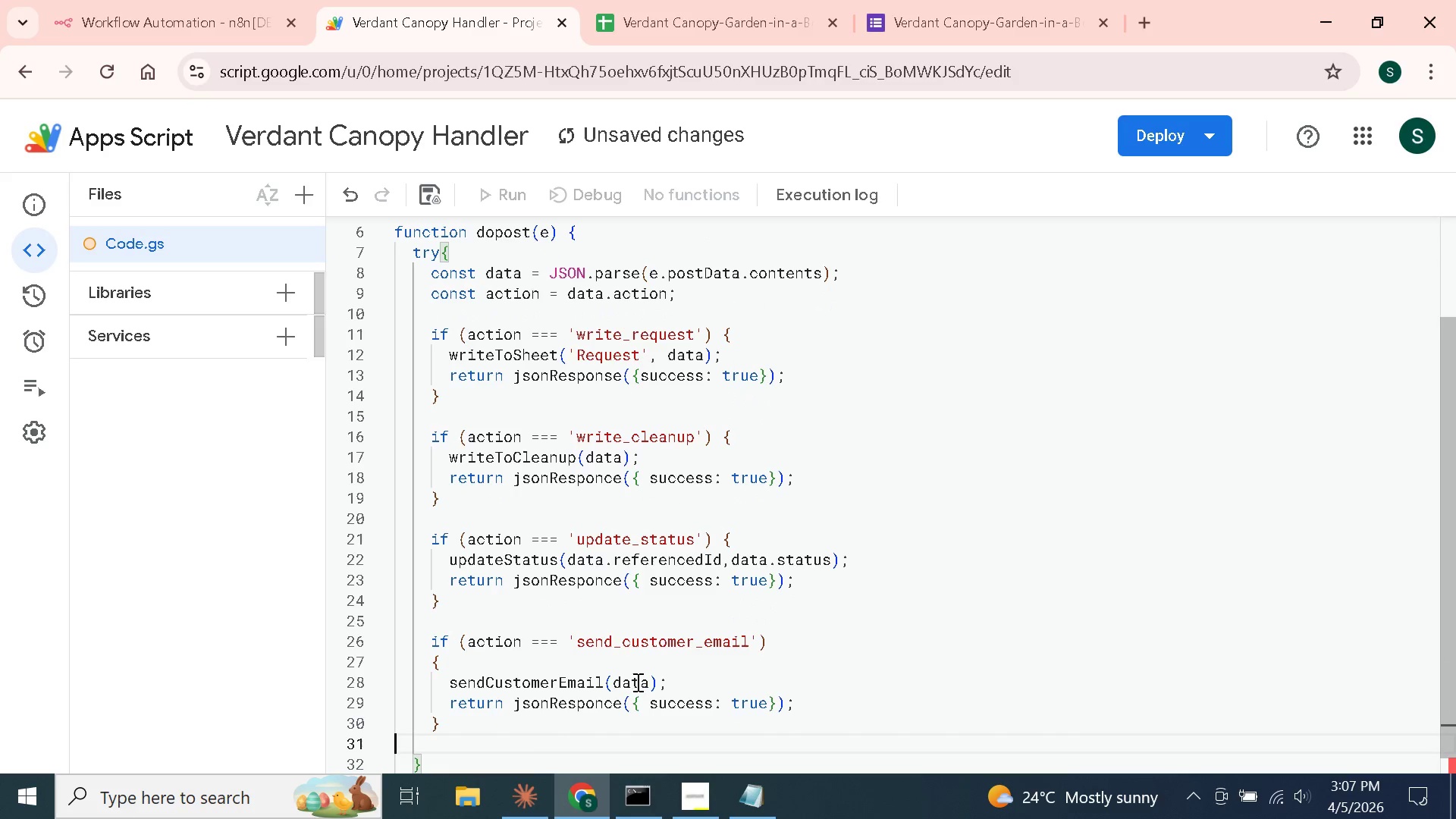 
key(ArrowLeft)
 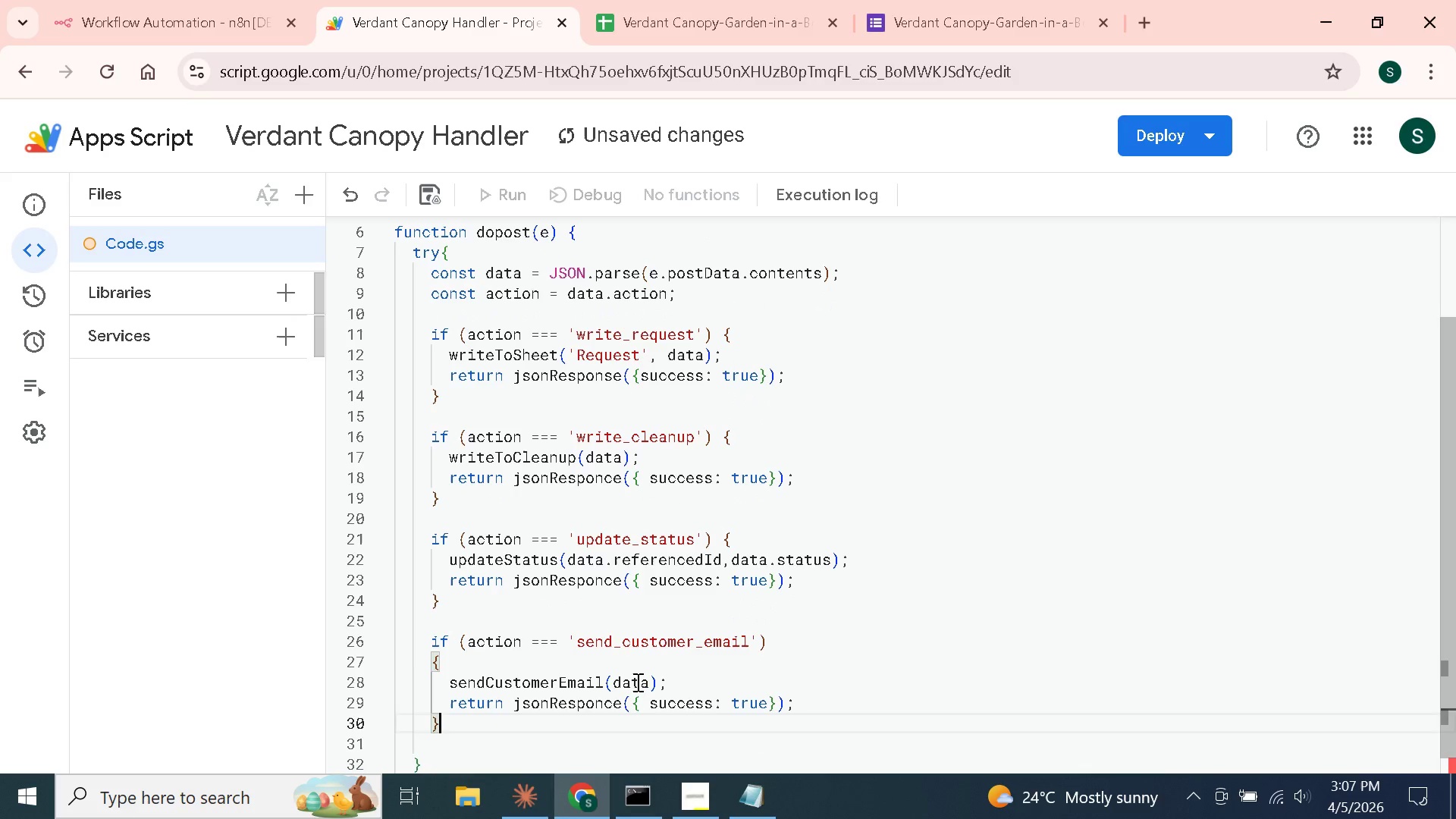 
key(Enter)
 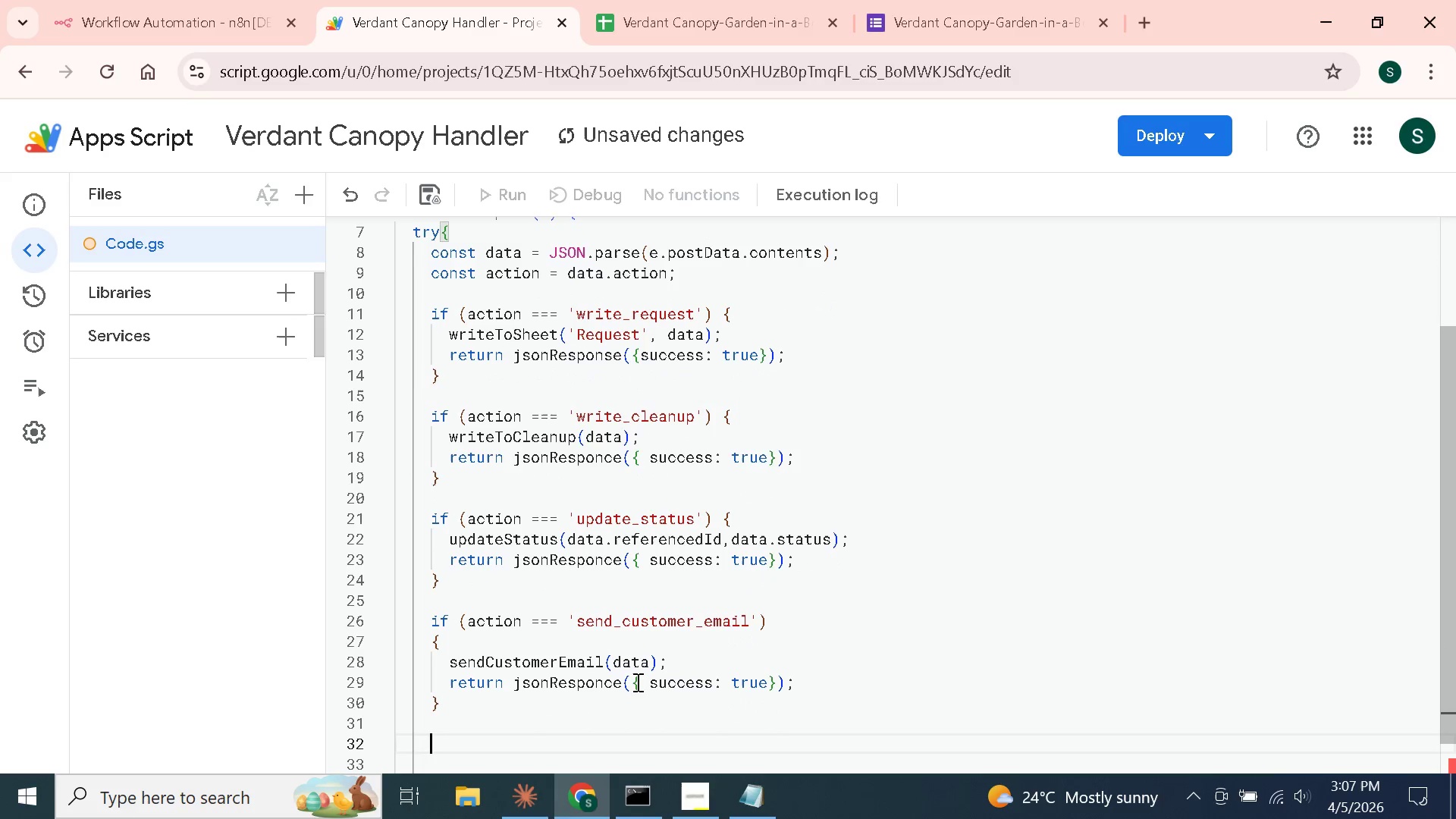 
key(Enter)
 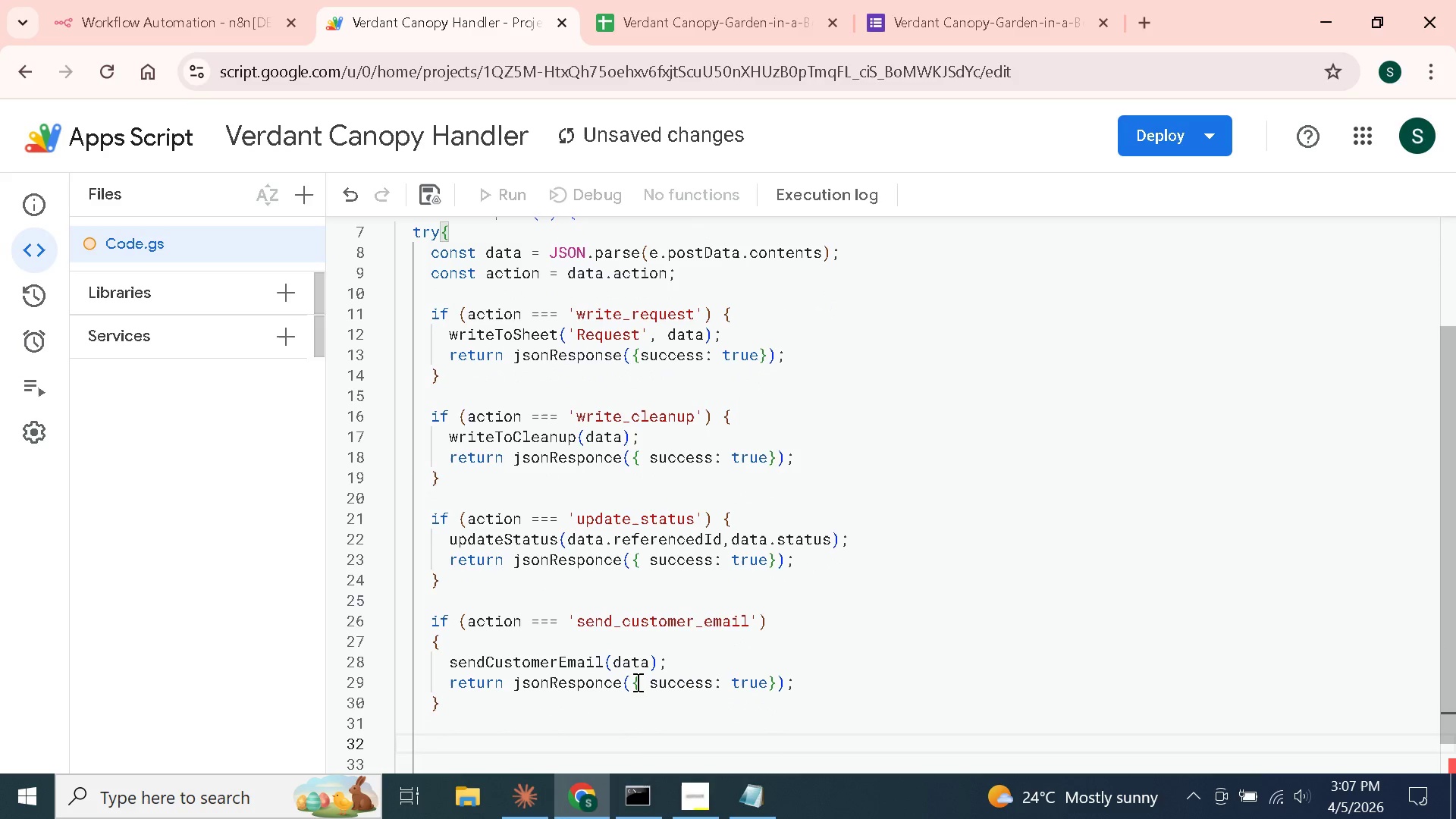 
type(if {action === 'se)
key(Backspace)
type(end)
 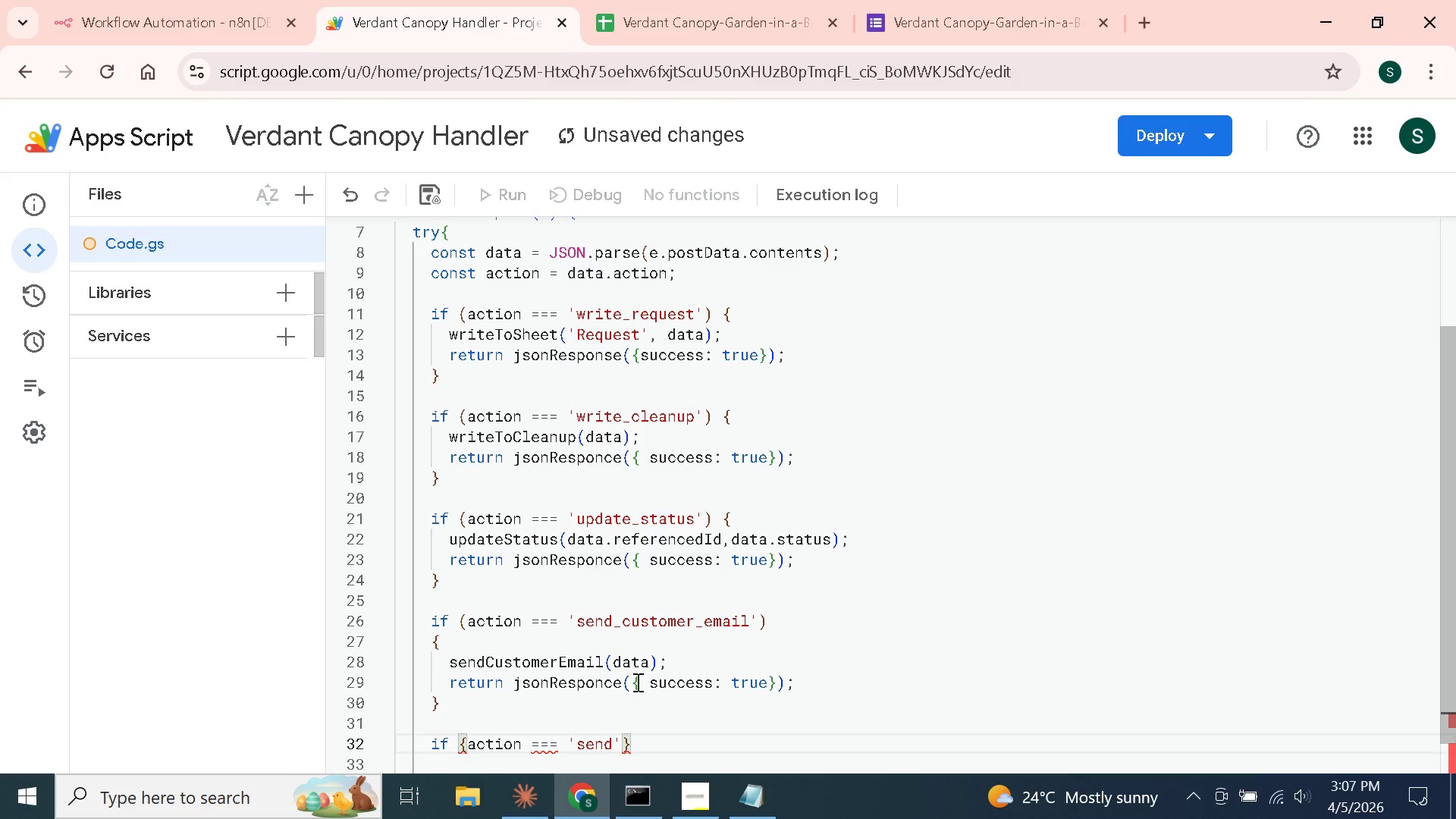 
wait(7.48)
 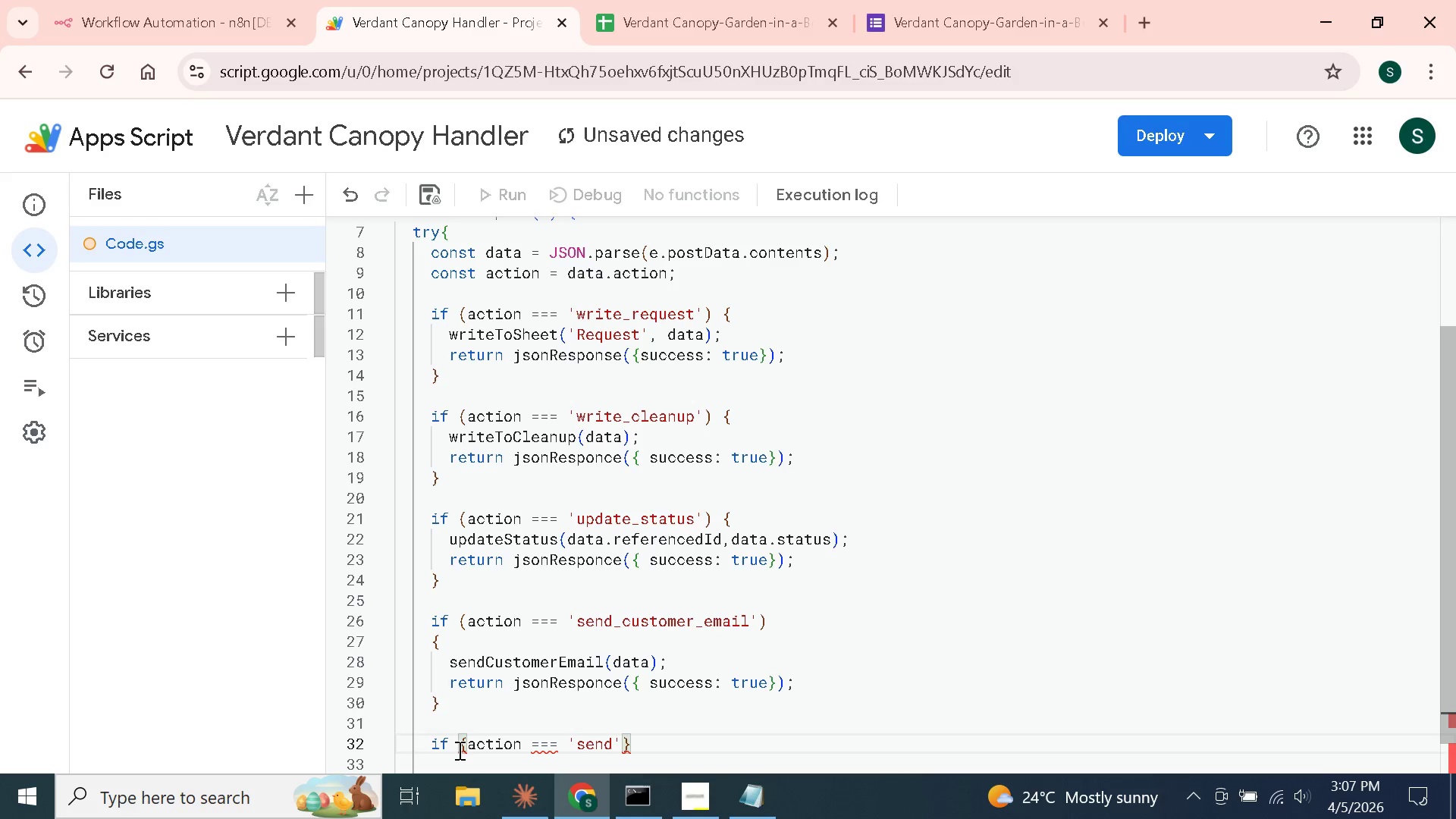 
double_click([661, 748])
 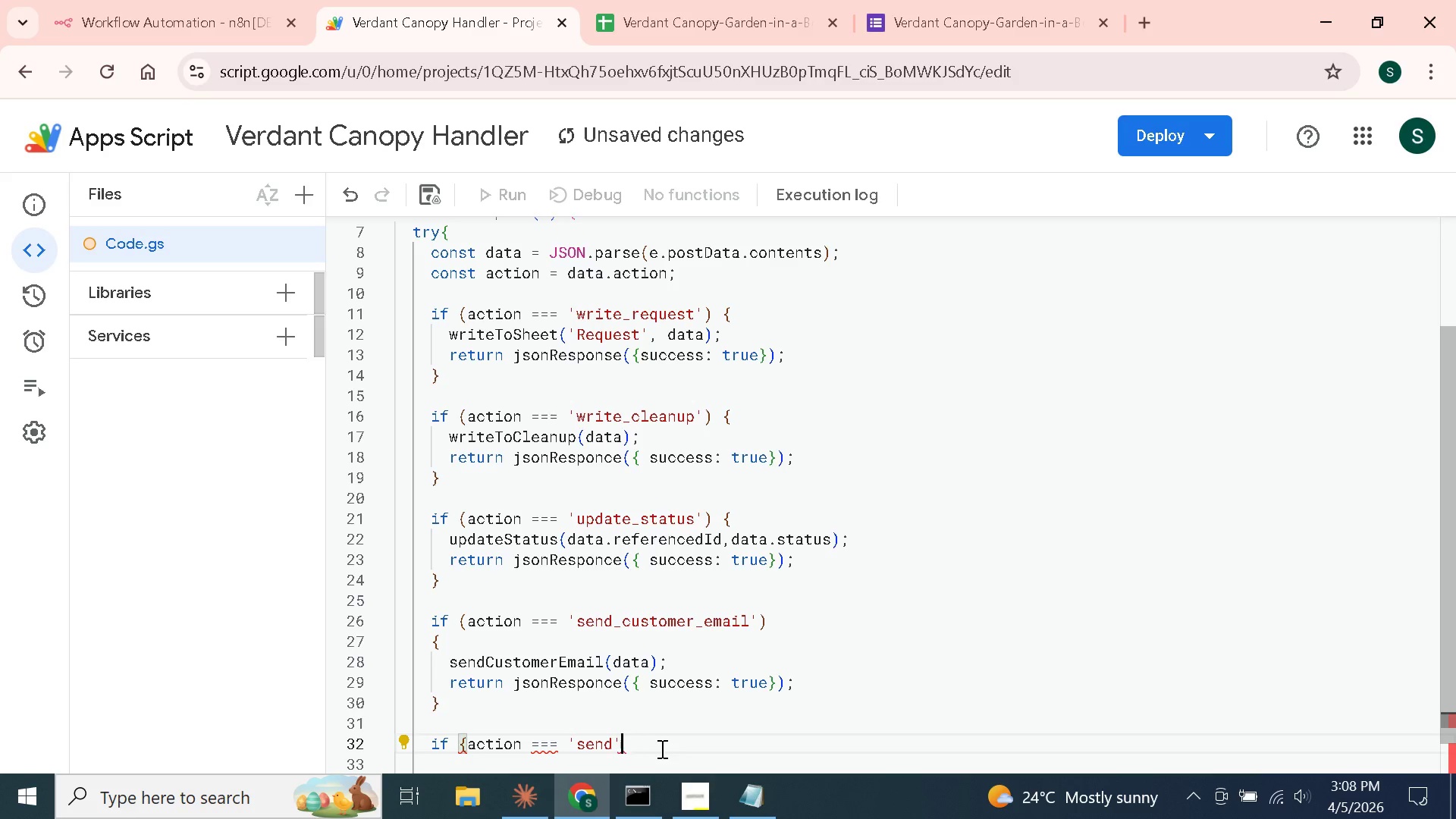 
key(Backspace)
 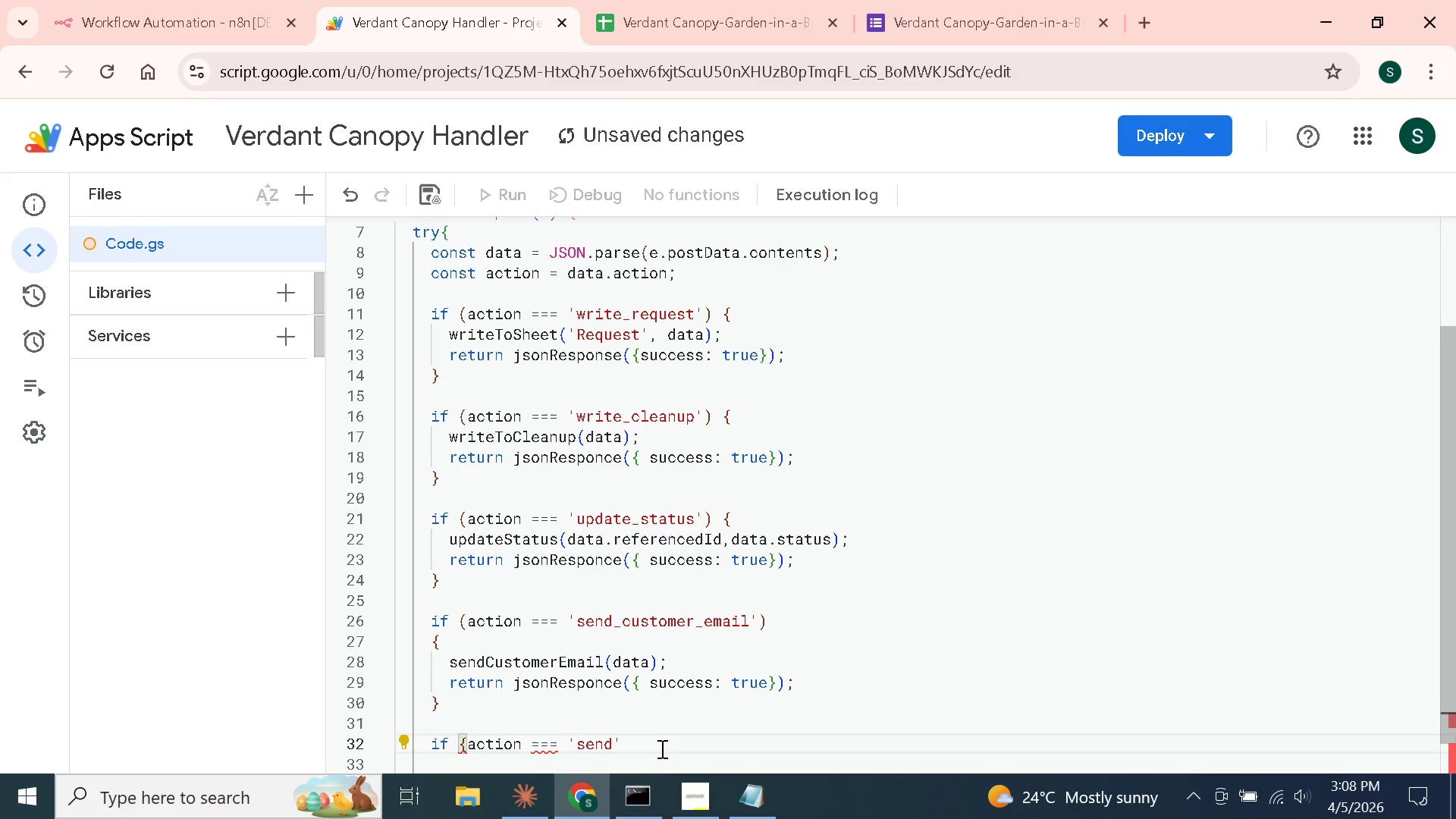 
key(Shift+0)
 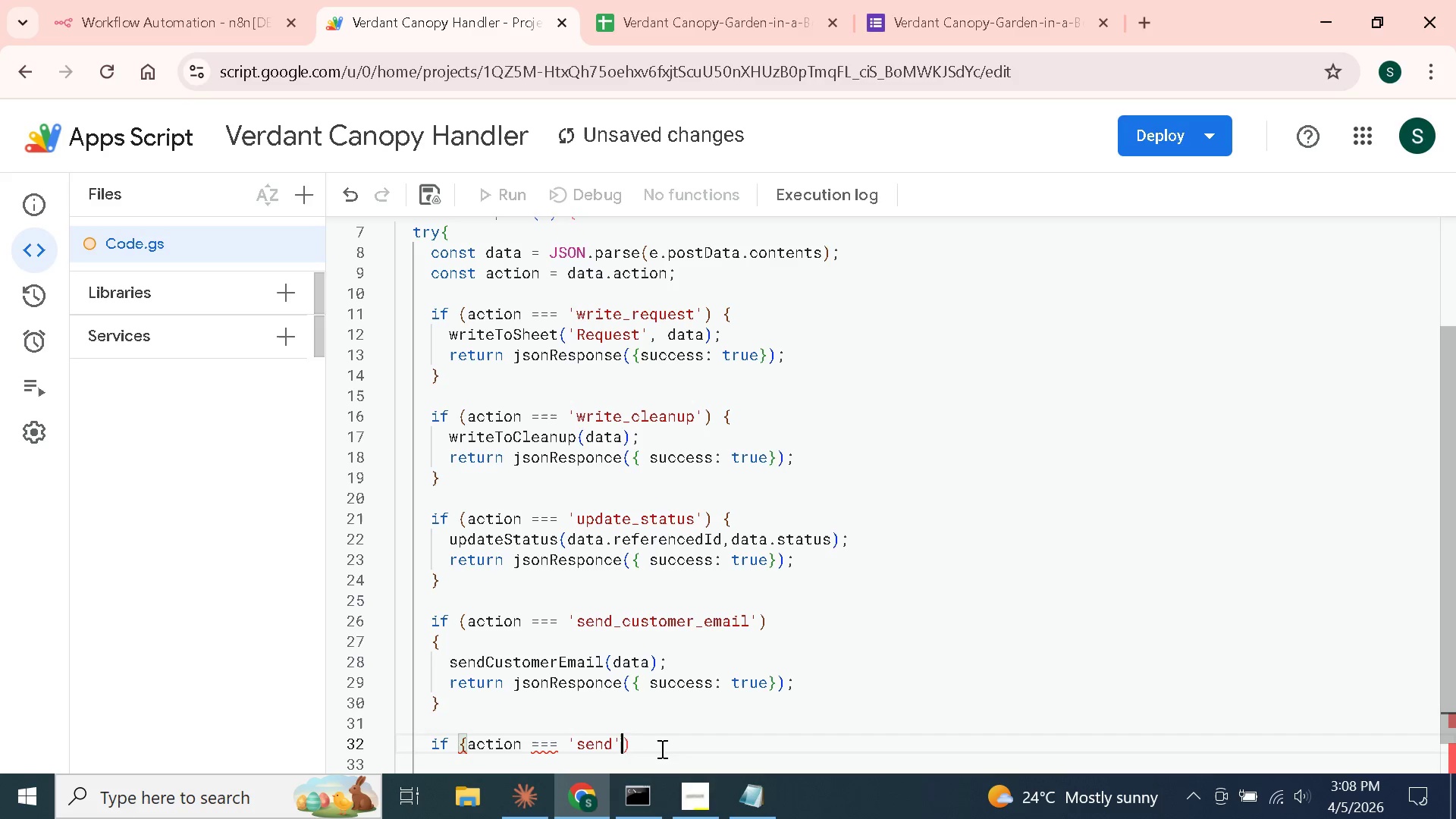 
hold_key(key=ArrowLeft, duration=0.92)
 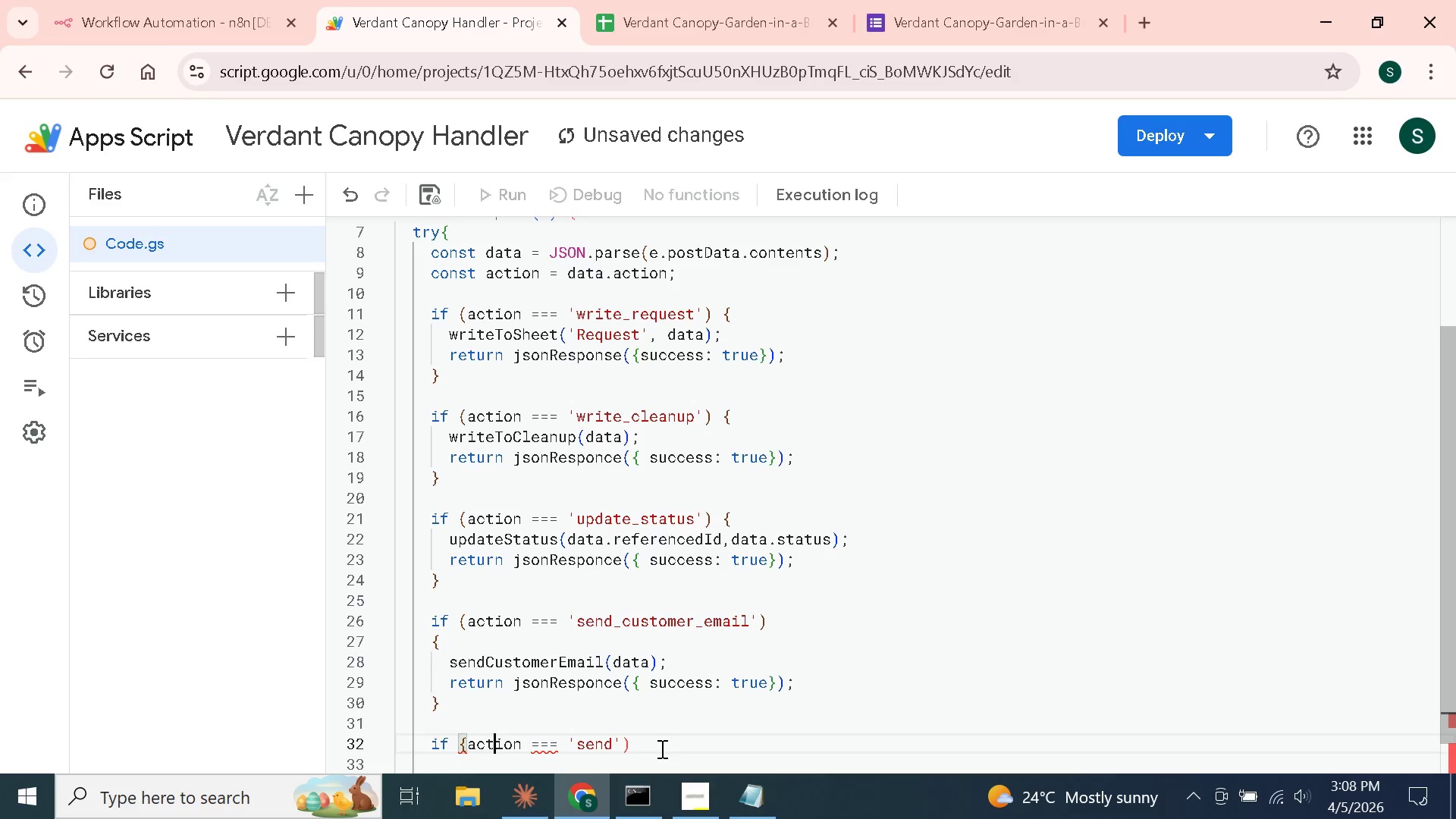 
key(ArrowLeft)
 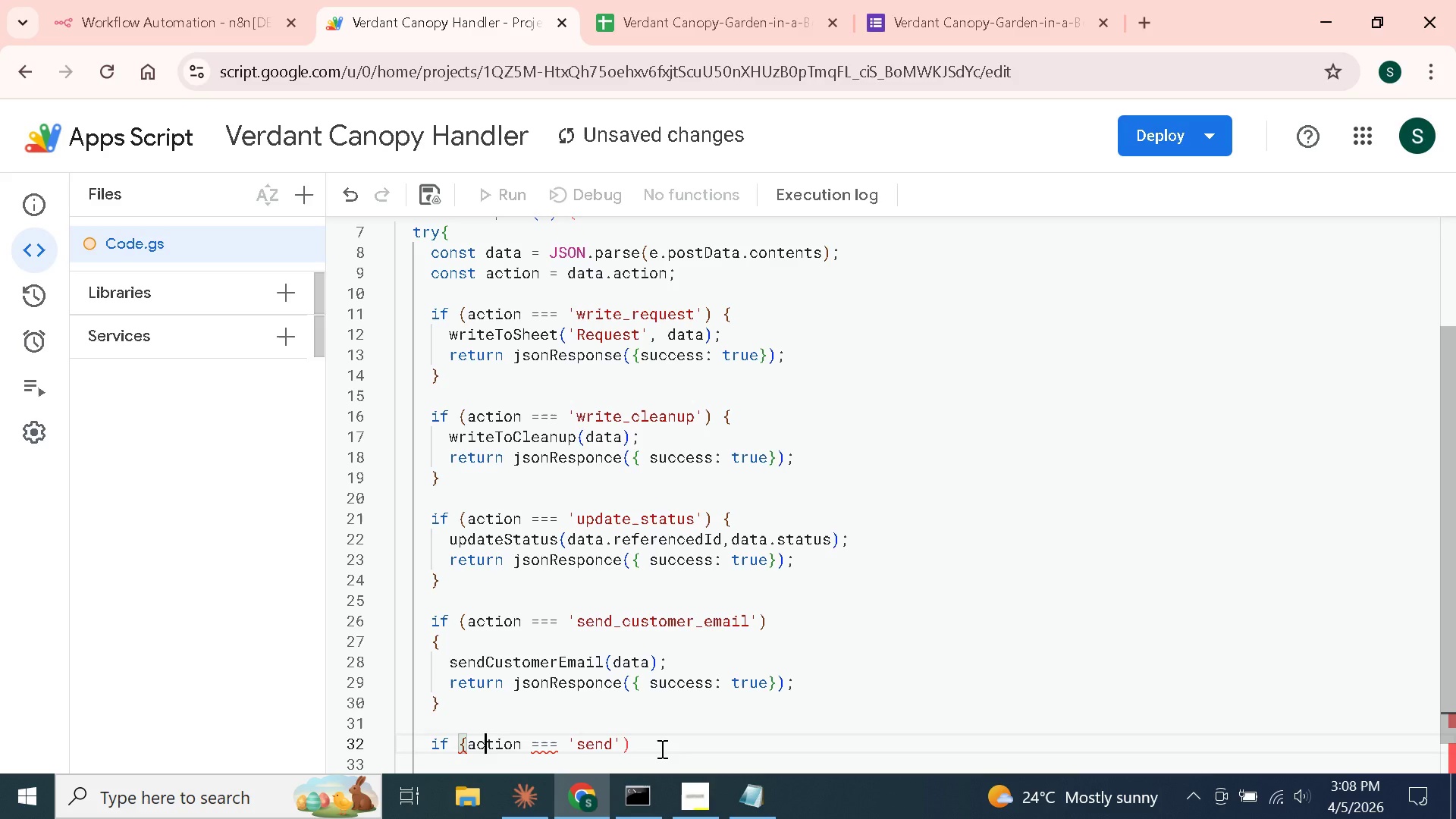 
key(ArrowLeft)
 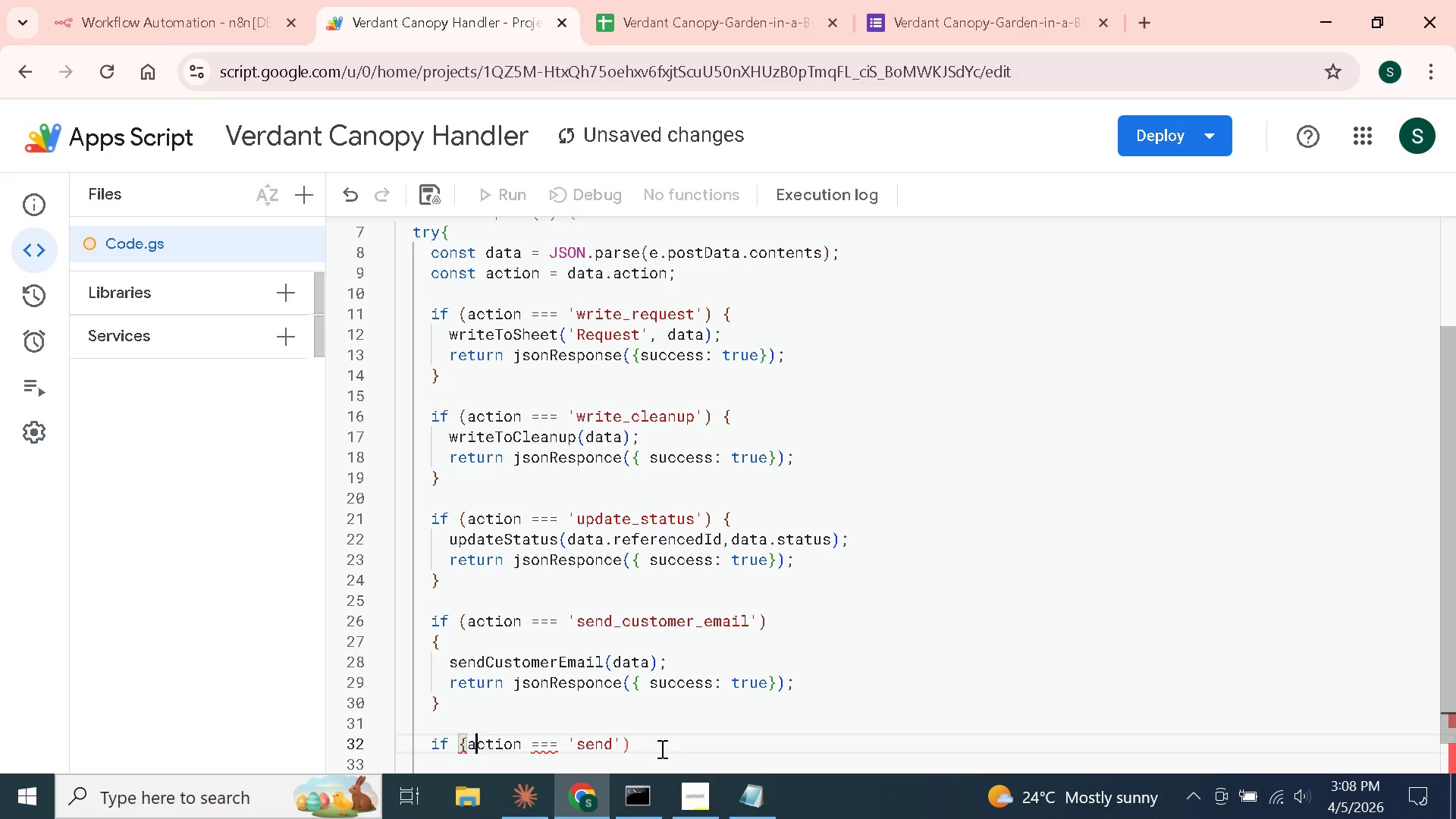 
key(ArrowLeft)
 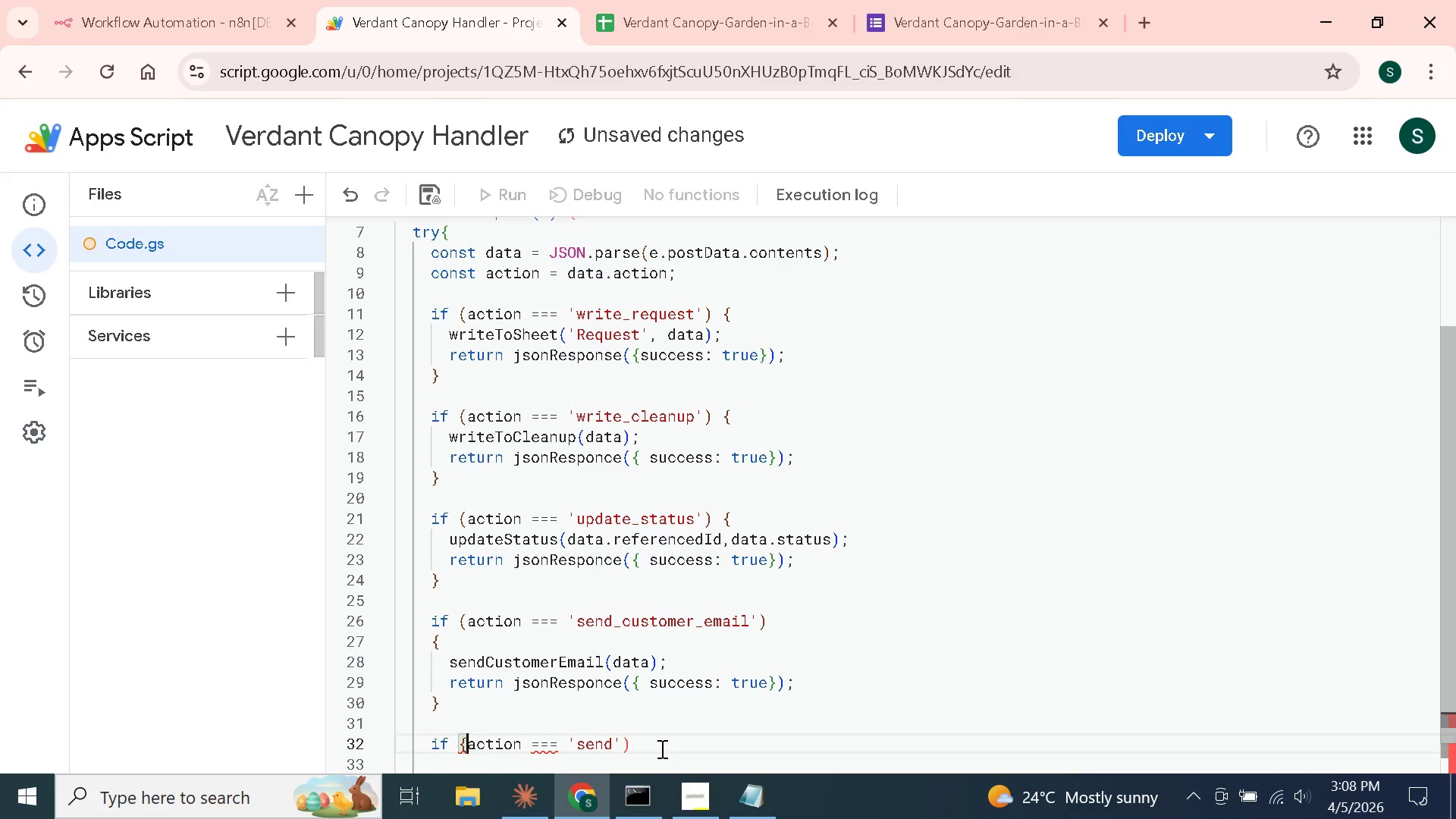 
key(ArrowLeft)
 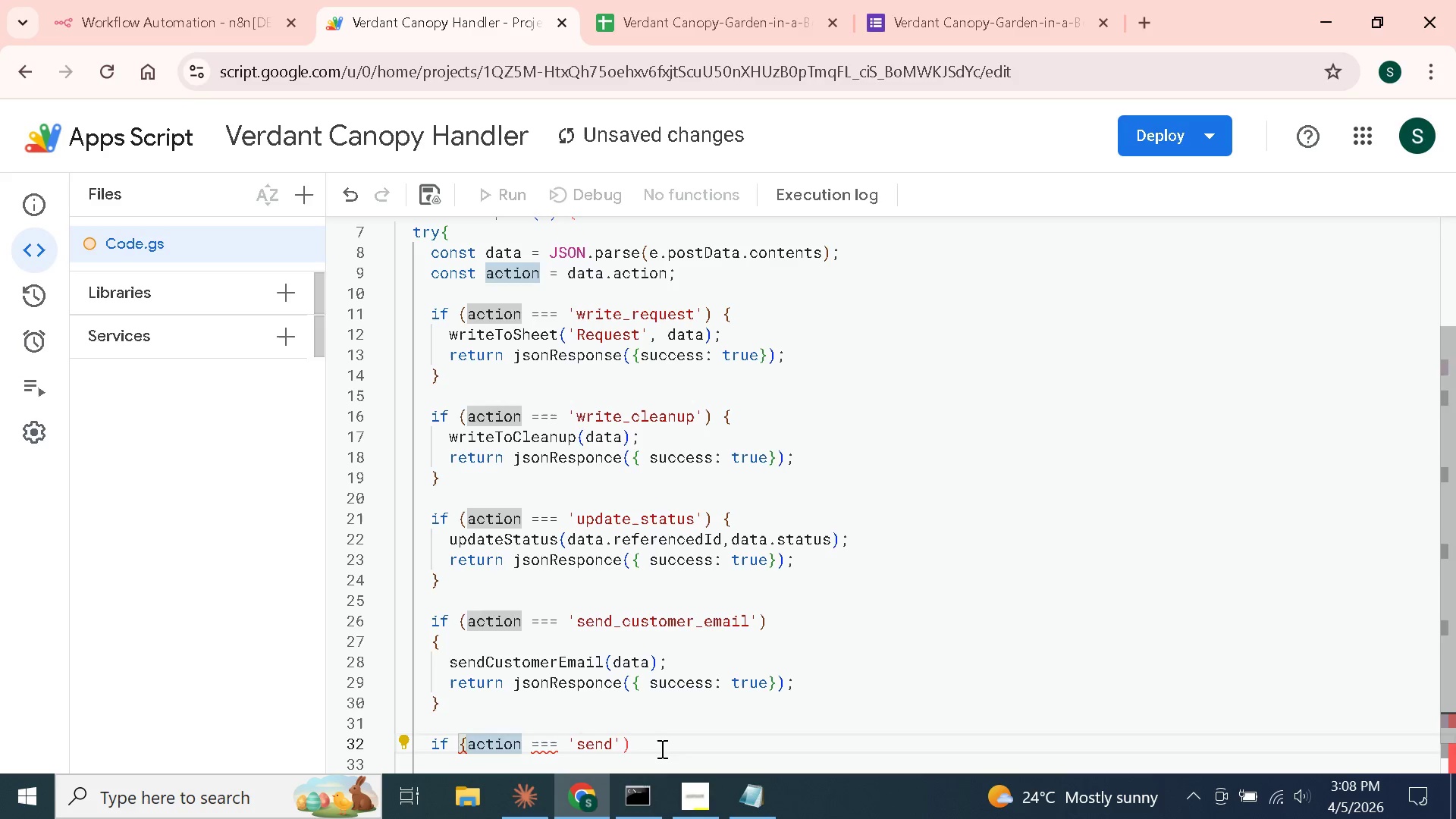 
key(Backspace)
 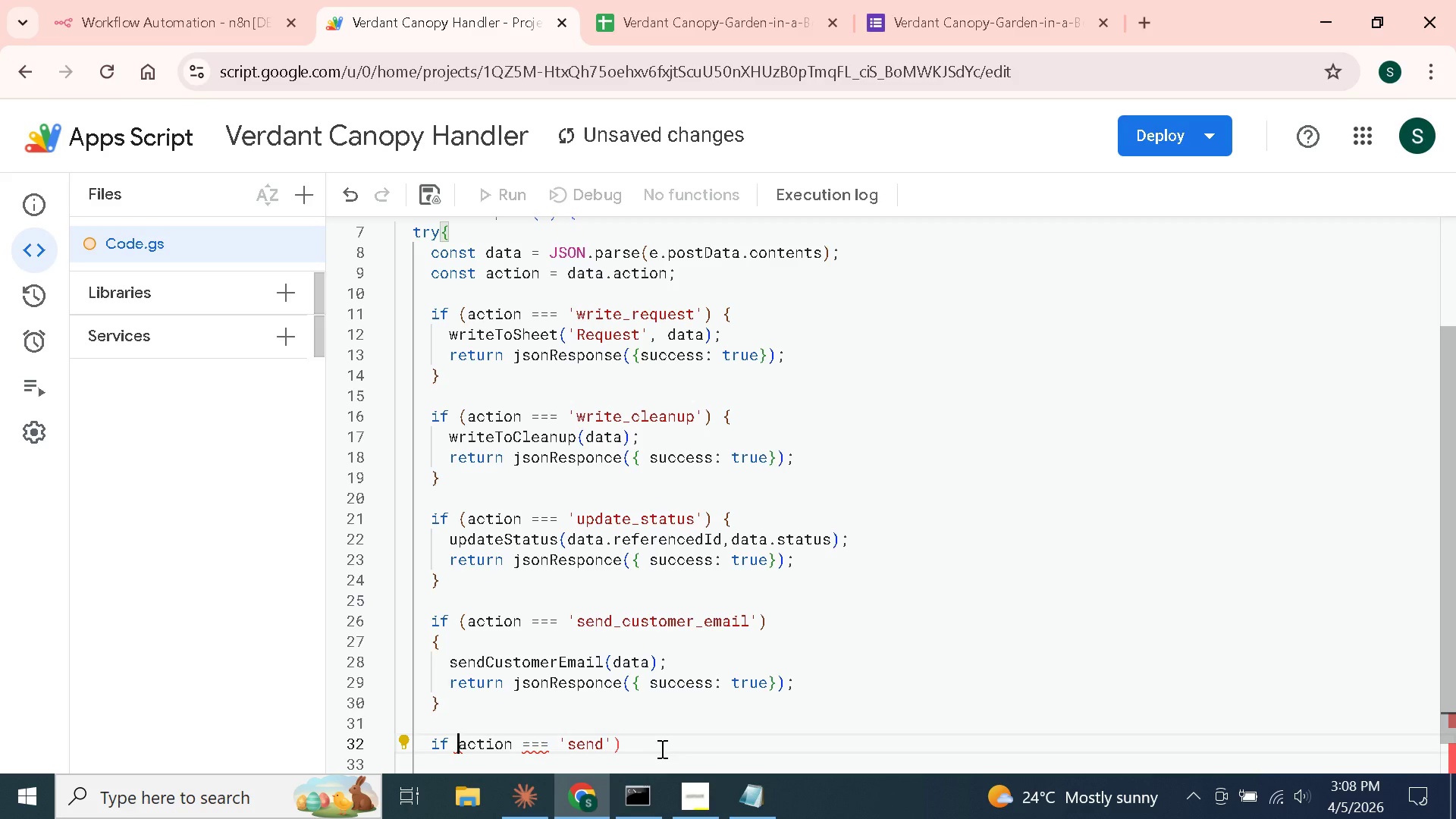 
key(Shift+9)
 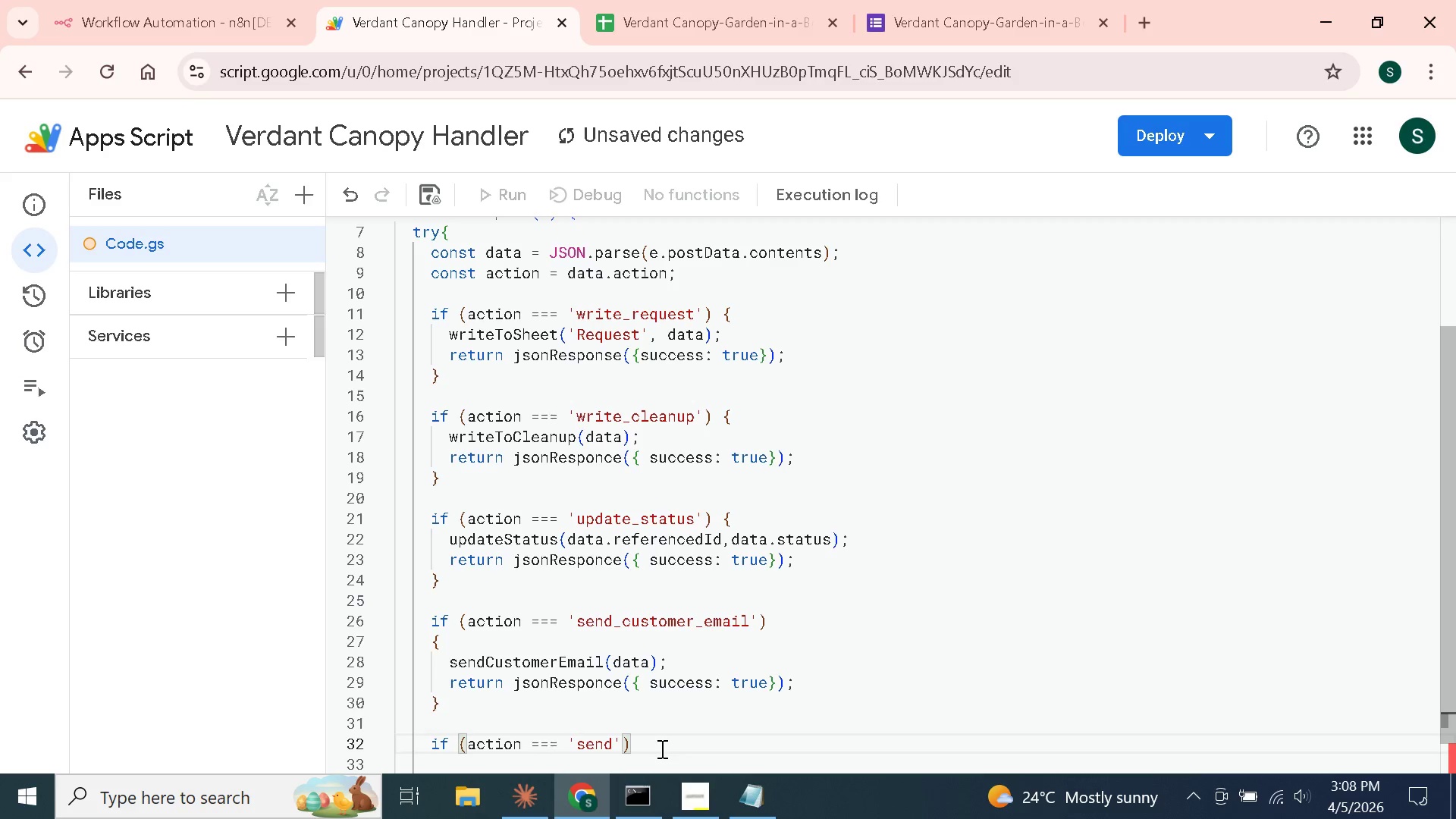 
hold_key(key=ArrowRight, duration=1.05)
 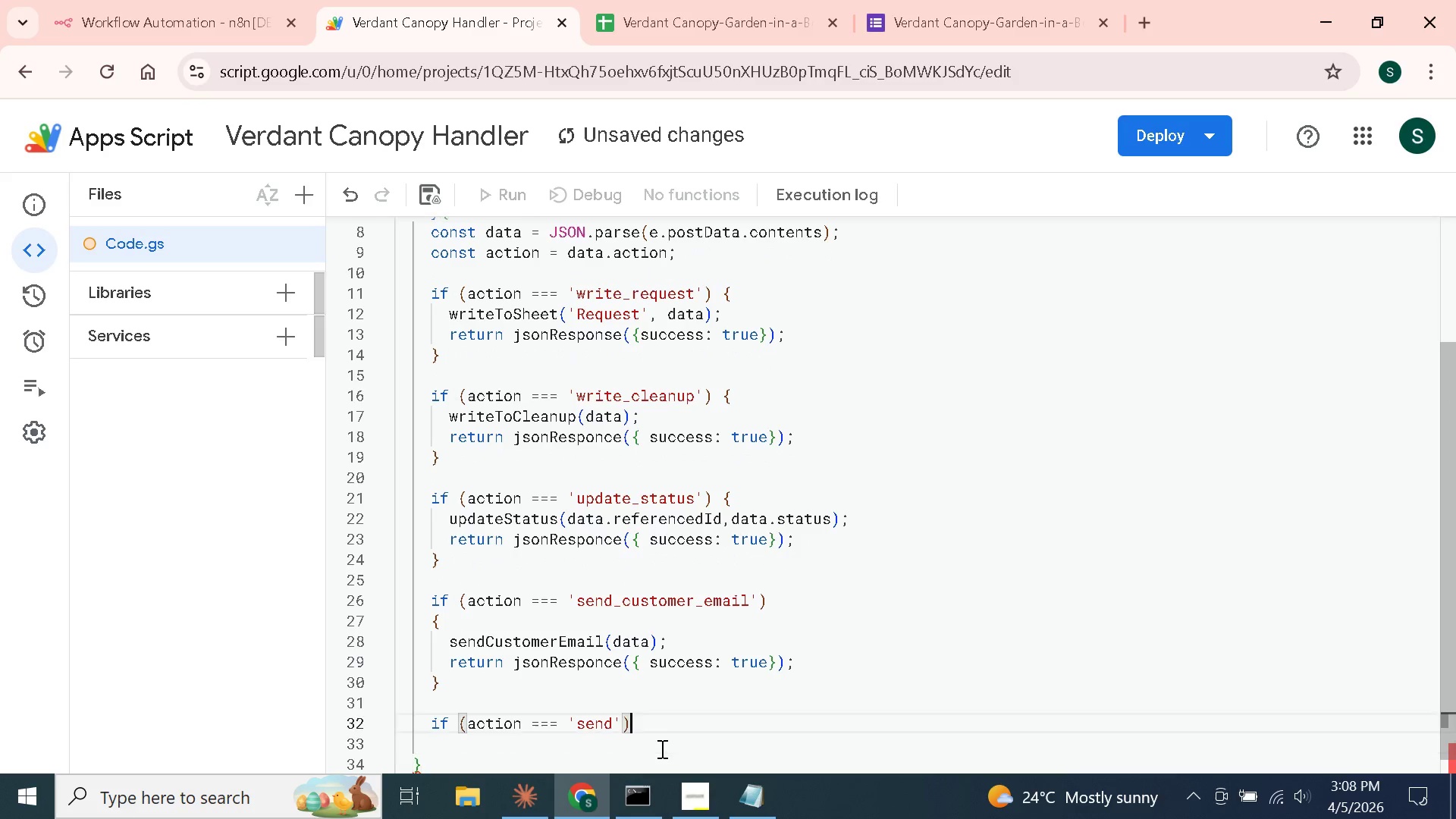 
key(ArrowLeft)
 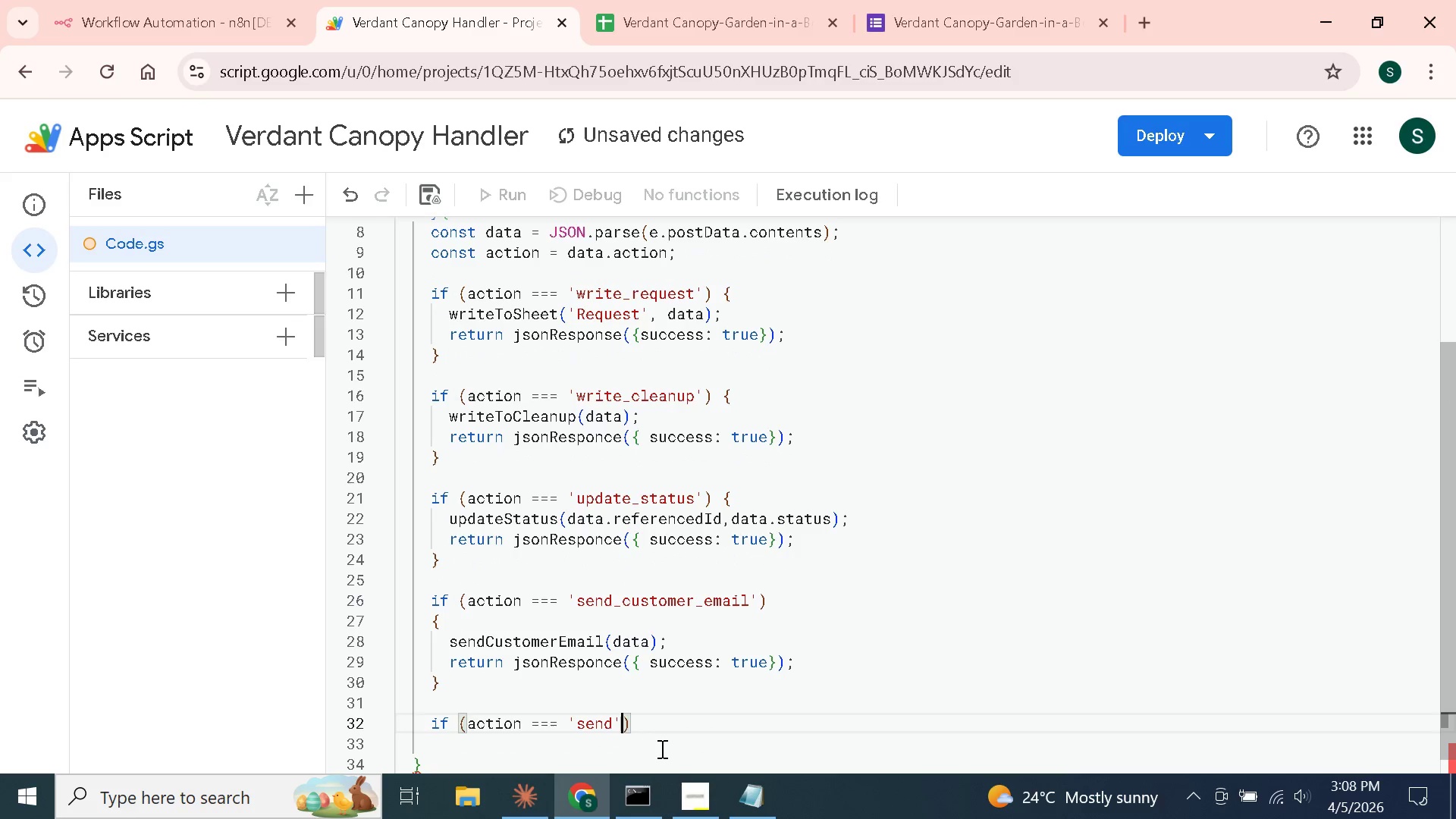 
key(ArrowLeft)
 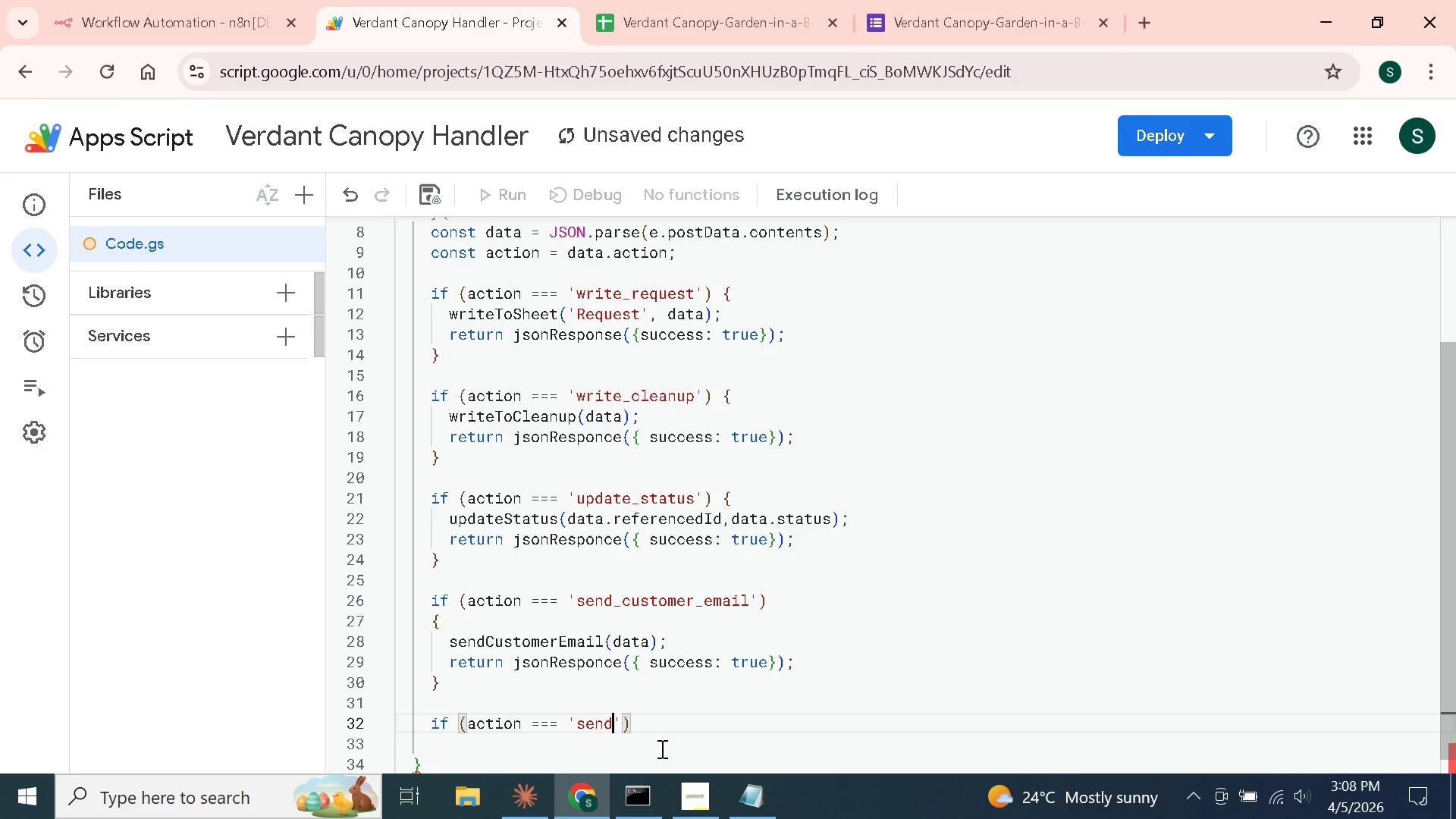 
key(ArrowLeft)
 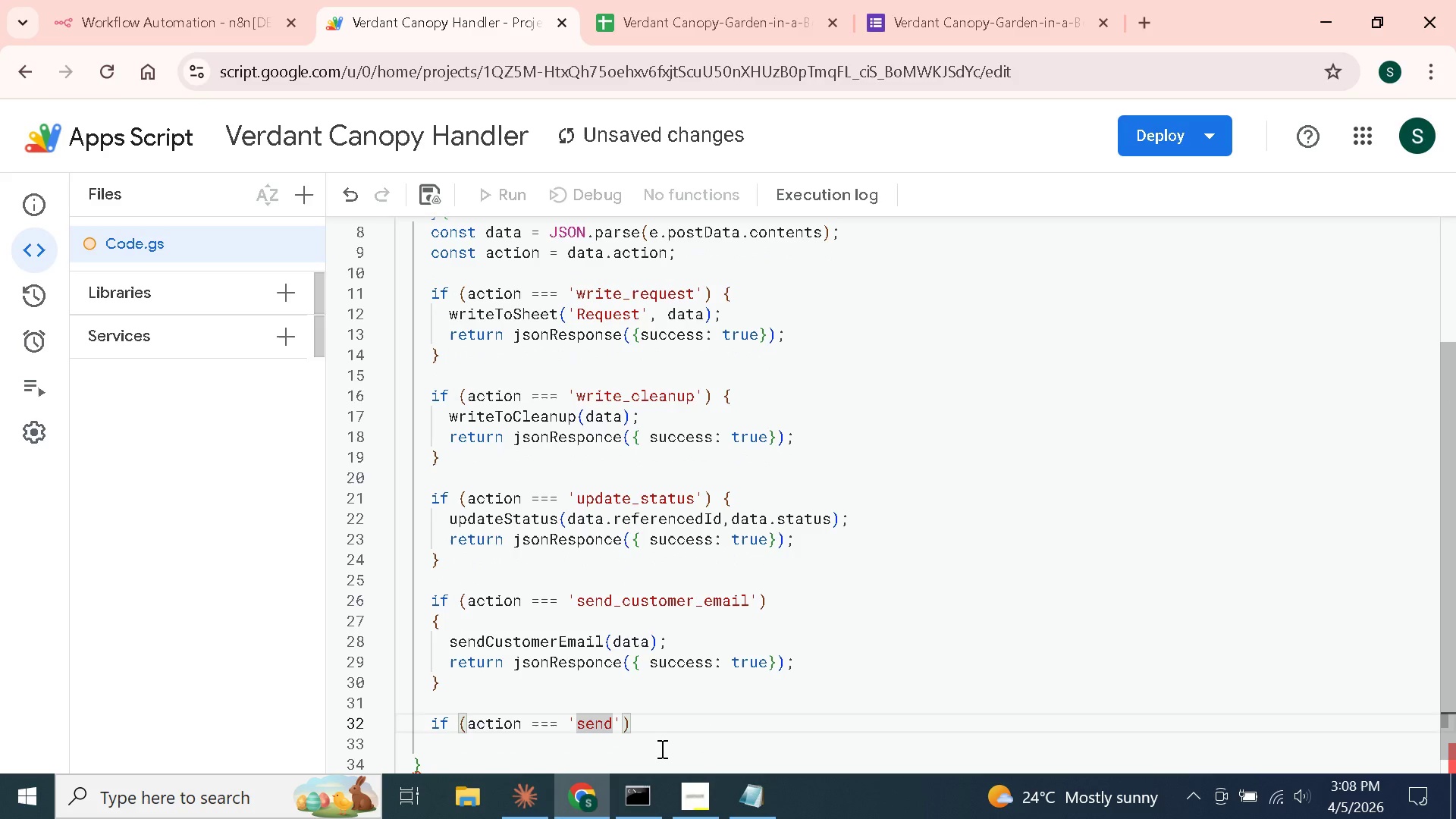 
type(_botanist_email)
 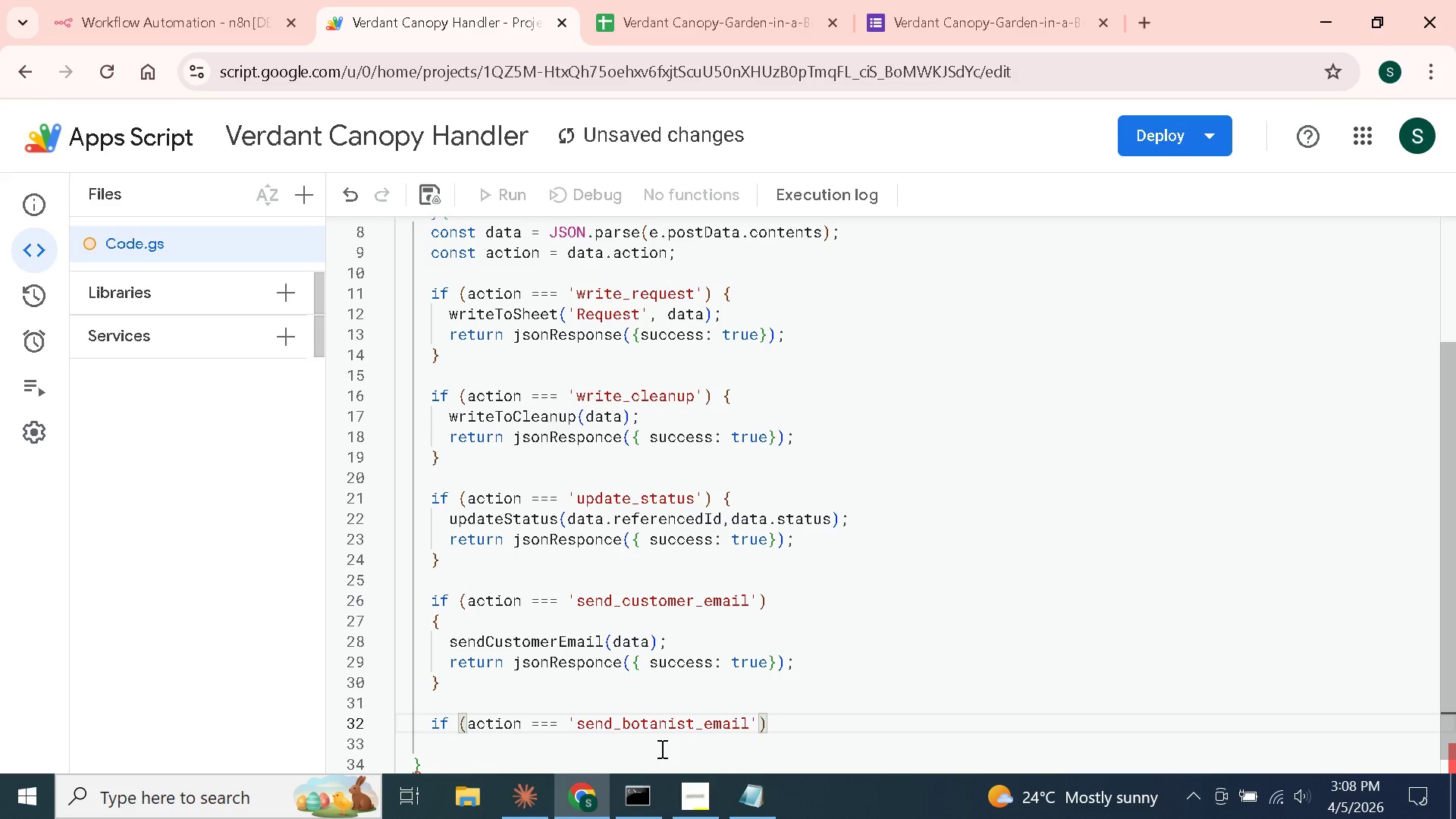 
key(ArrowRight)
 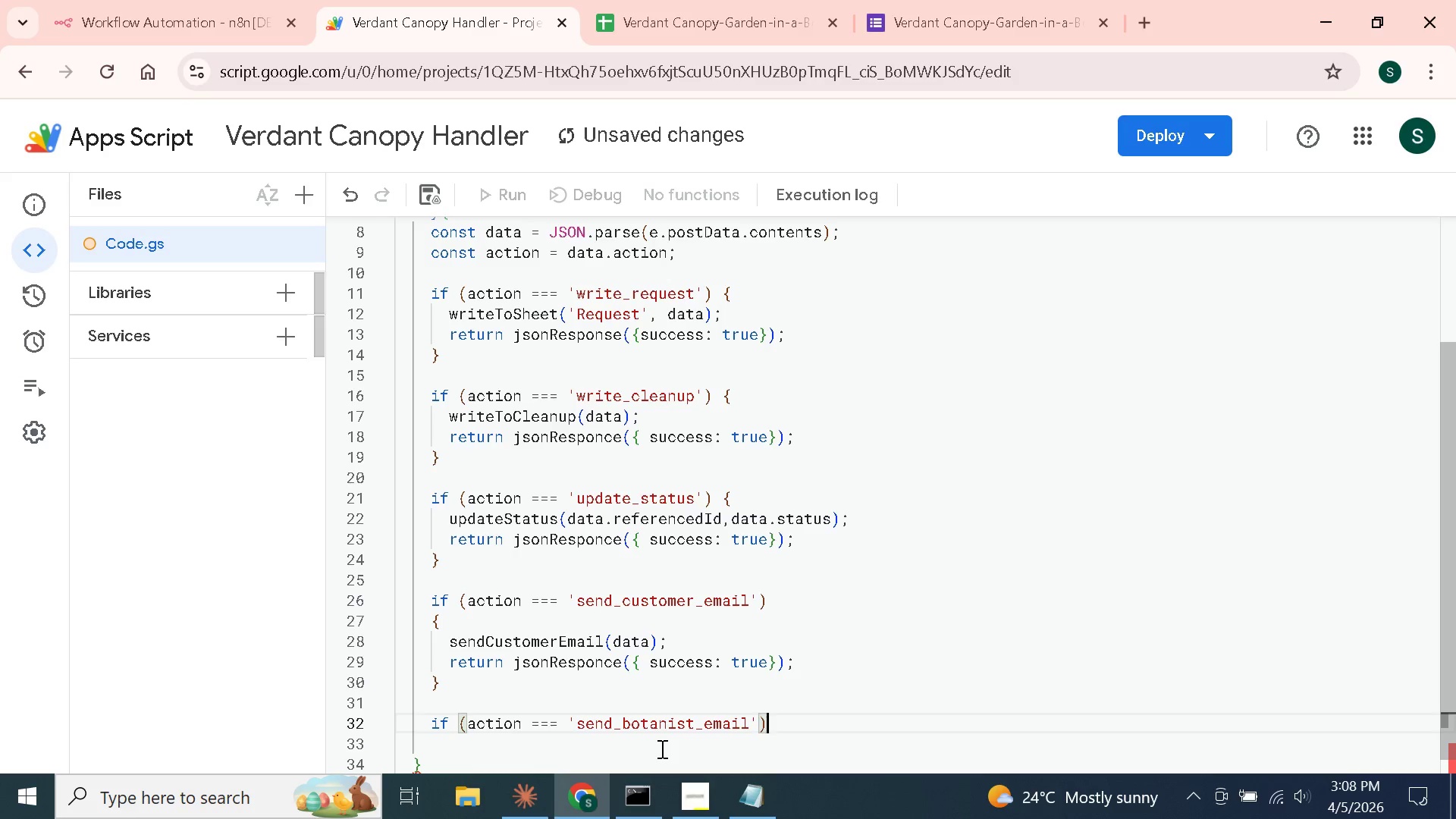 
key(ArrowRight)
 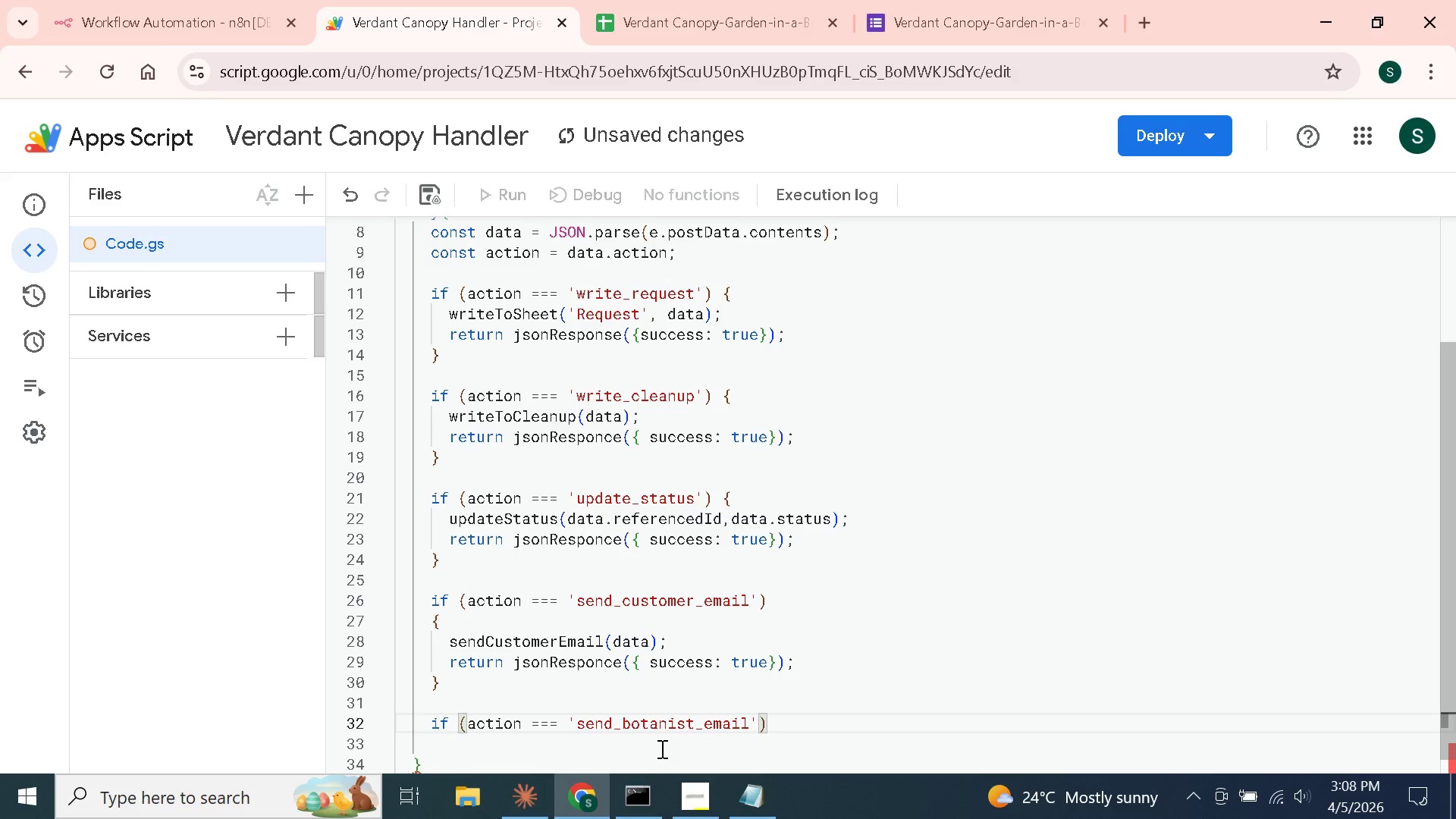 
key(Enter)
 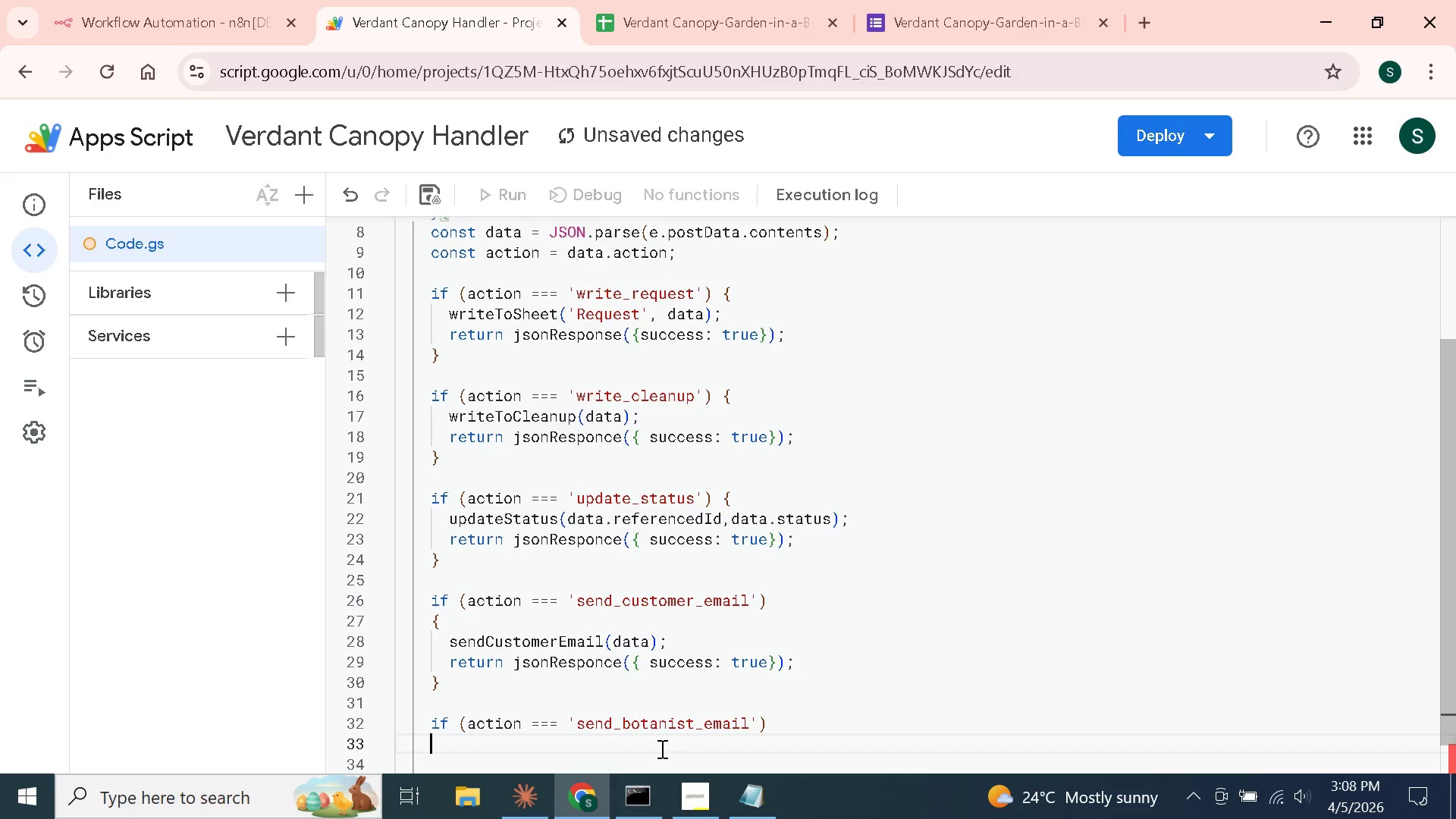 
key(Shift+BracketLeft)
 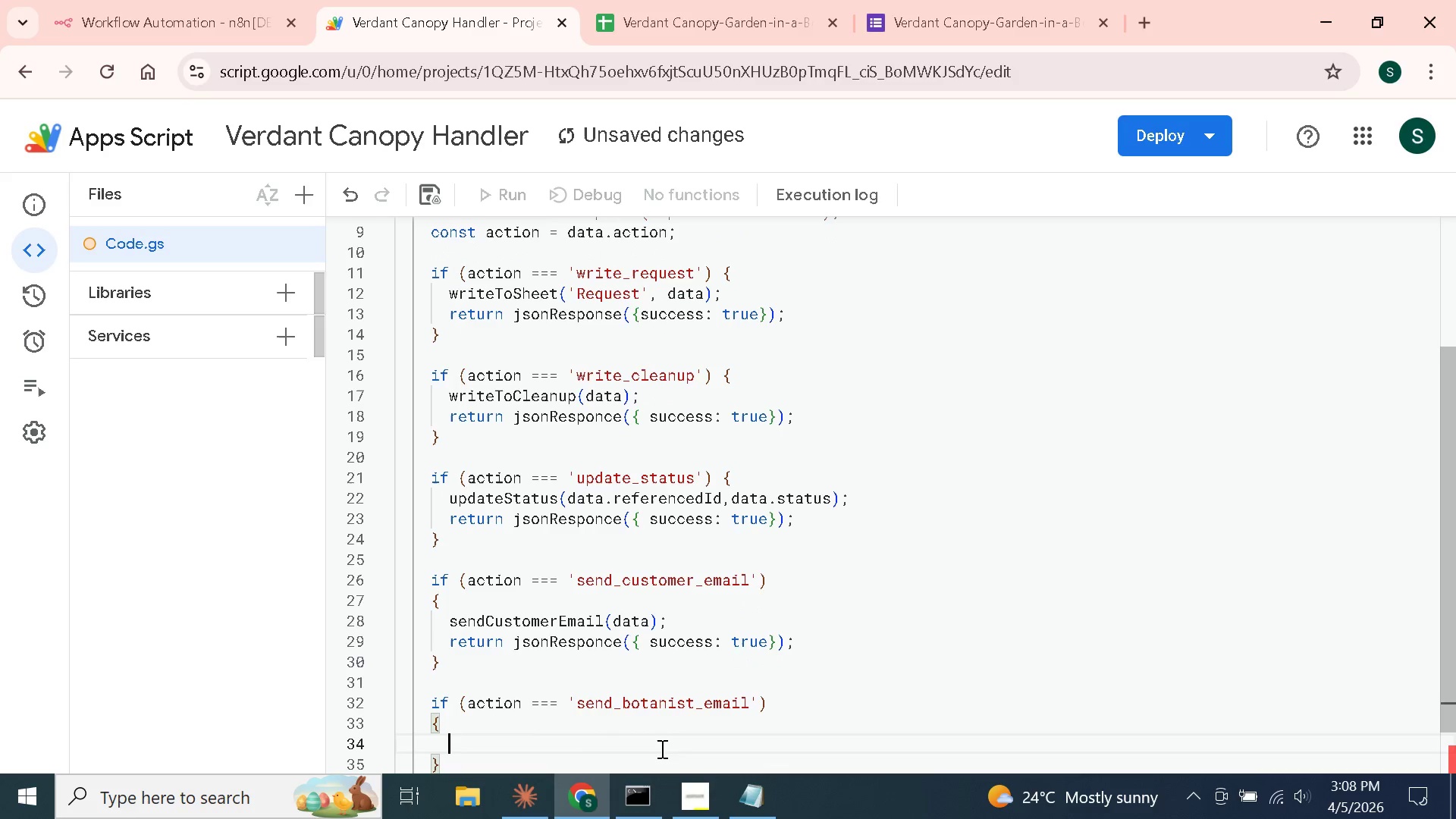 
key(Enter)
 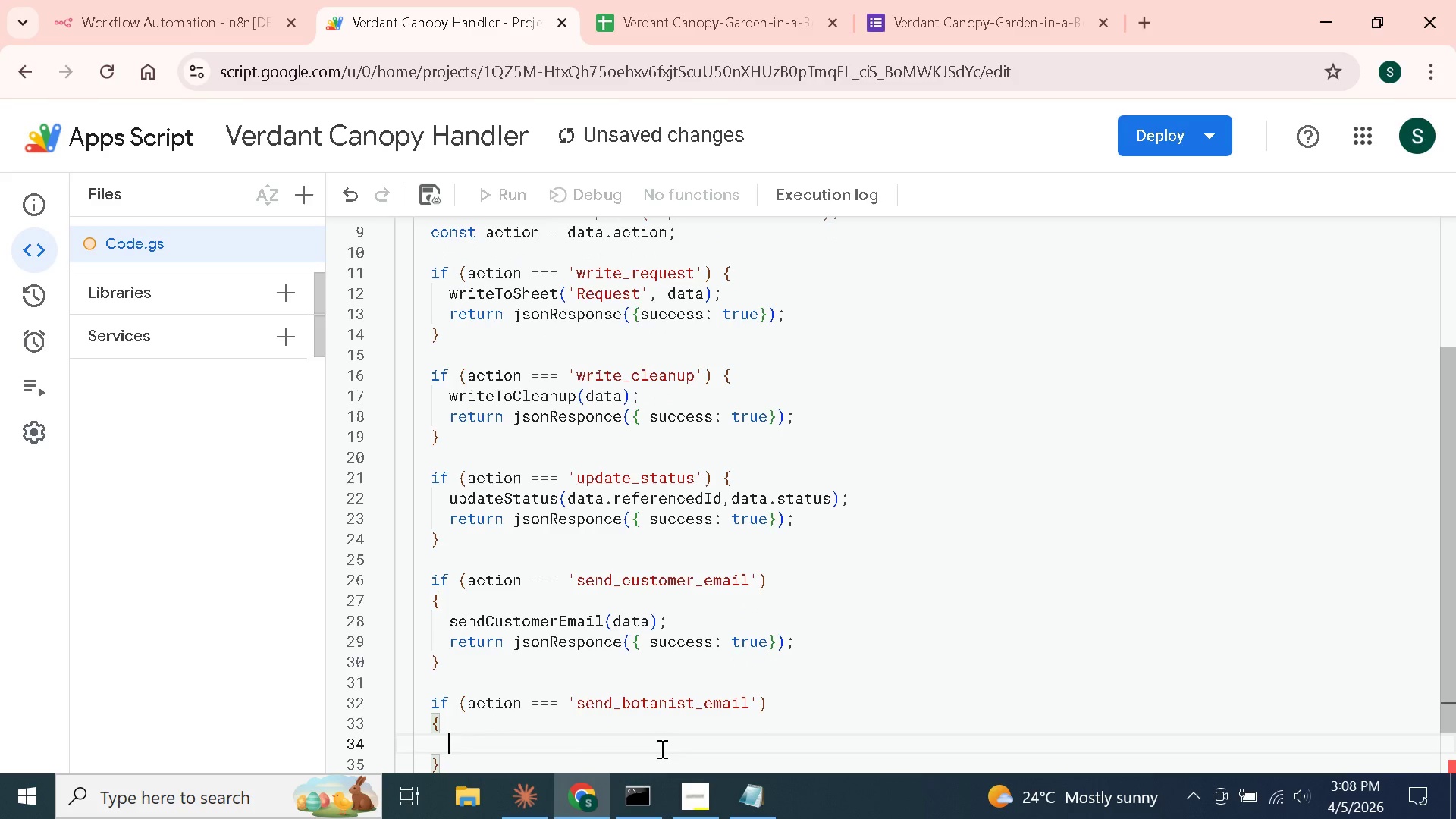 
type(sendBotanistEmail)
 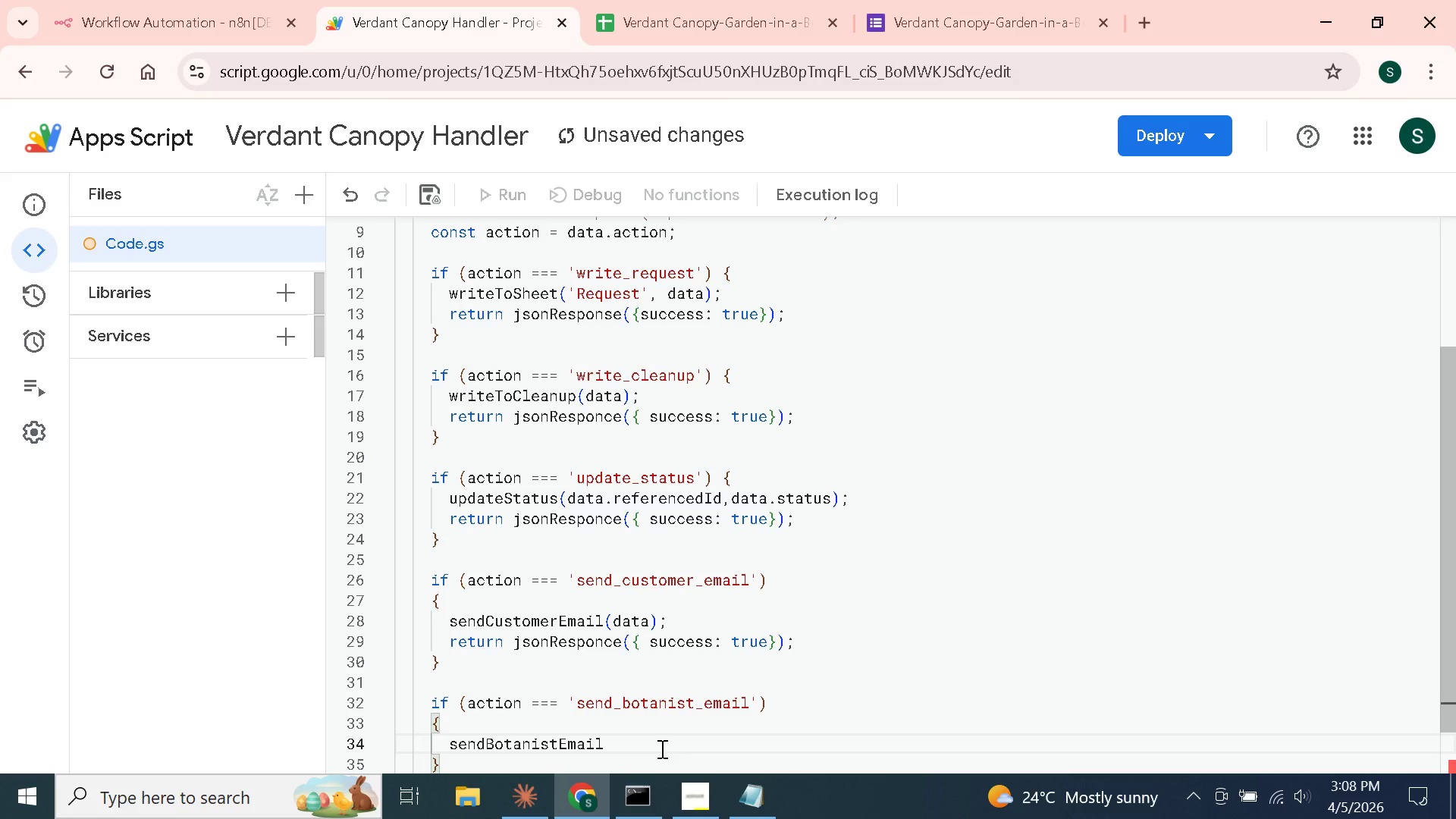 
type((data)
 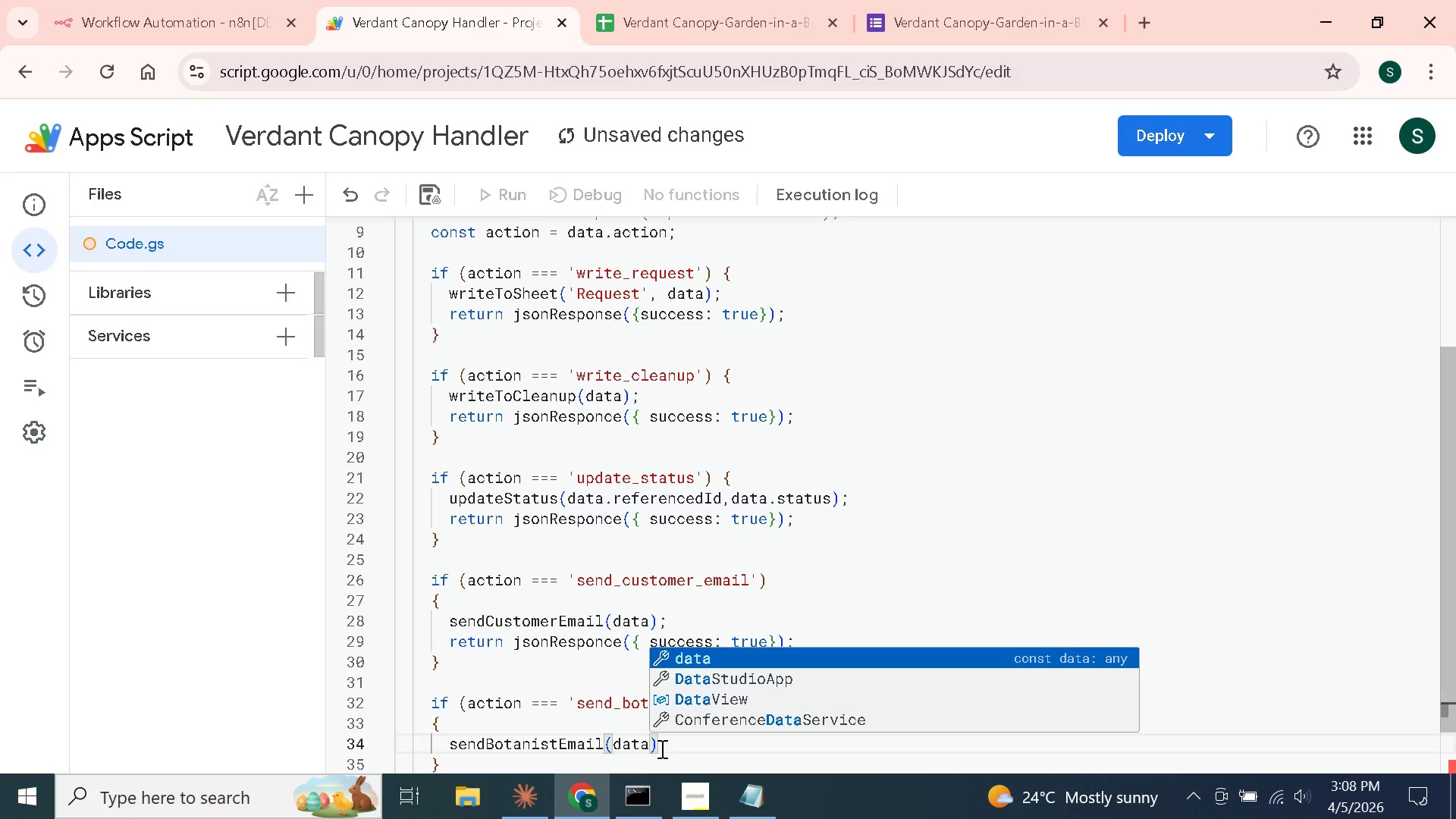 
key(ArrowRight)
 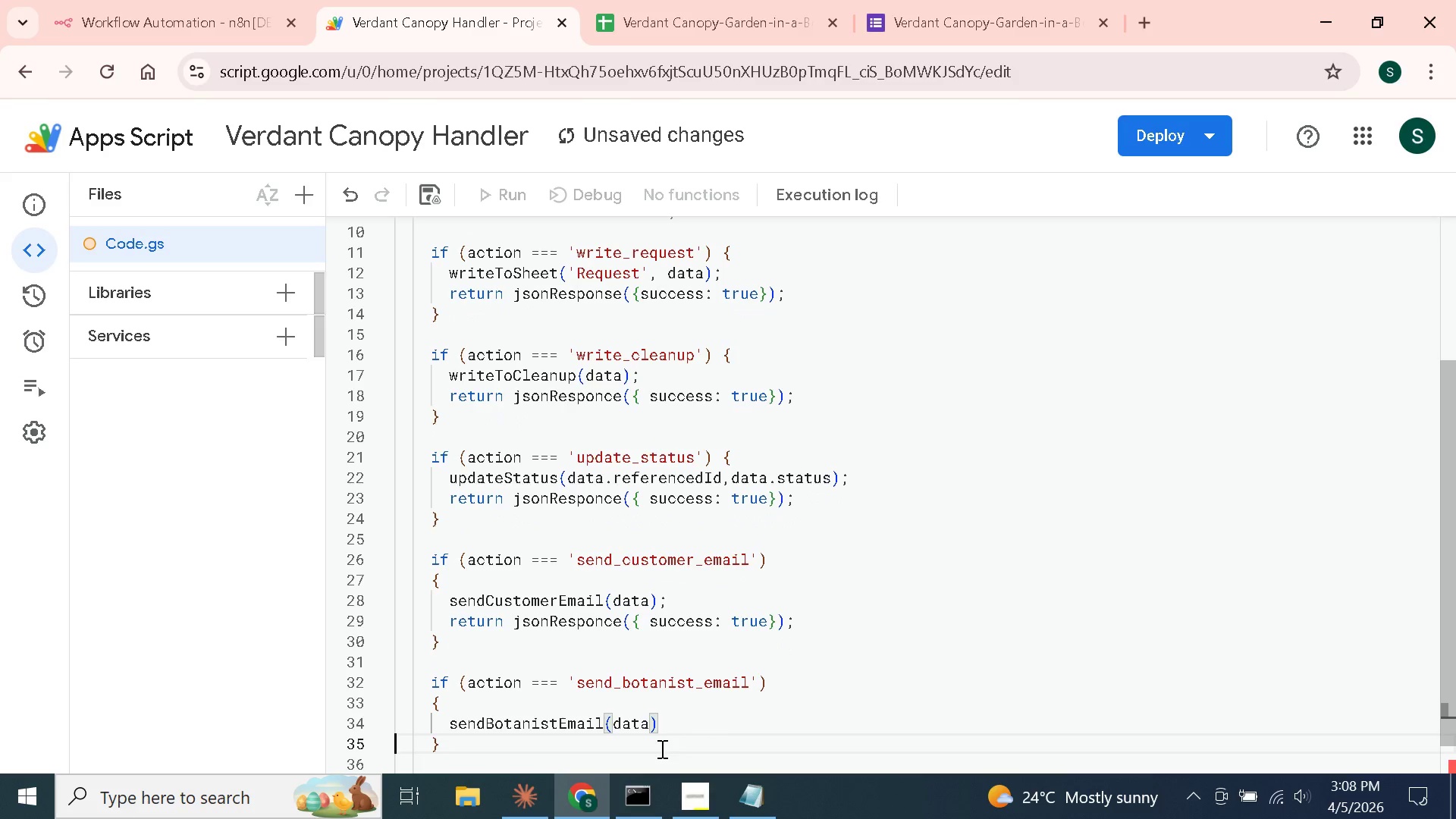 
key(ArrowRight)
 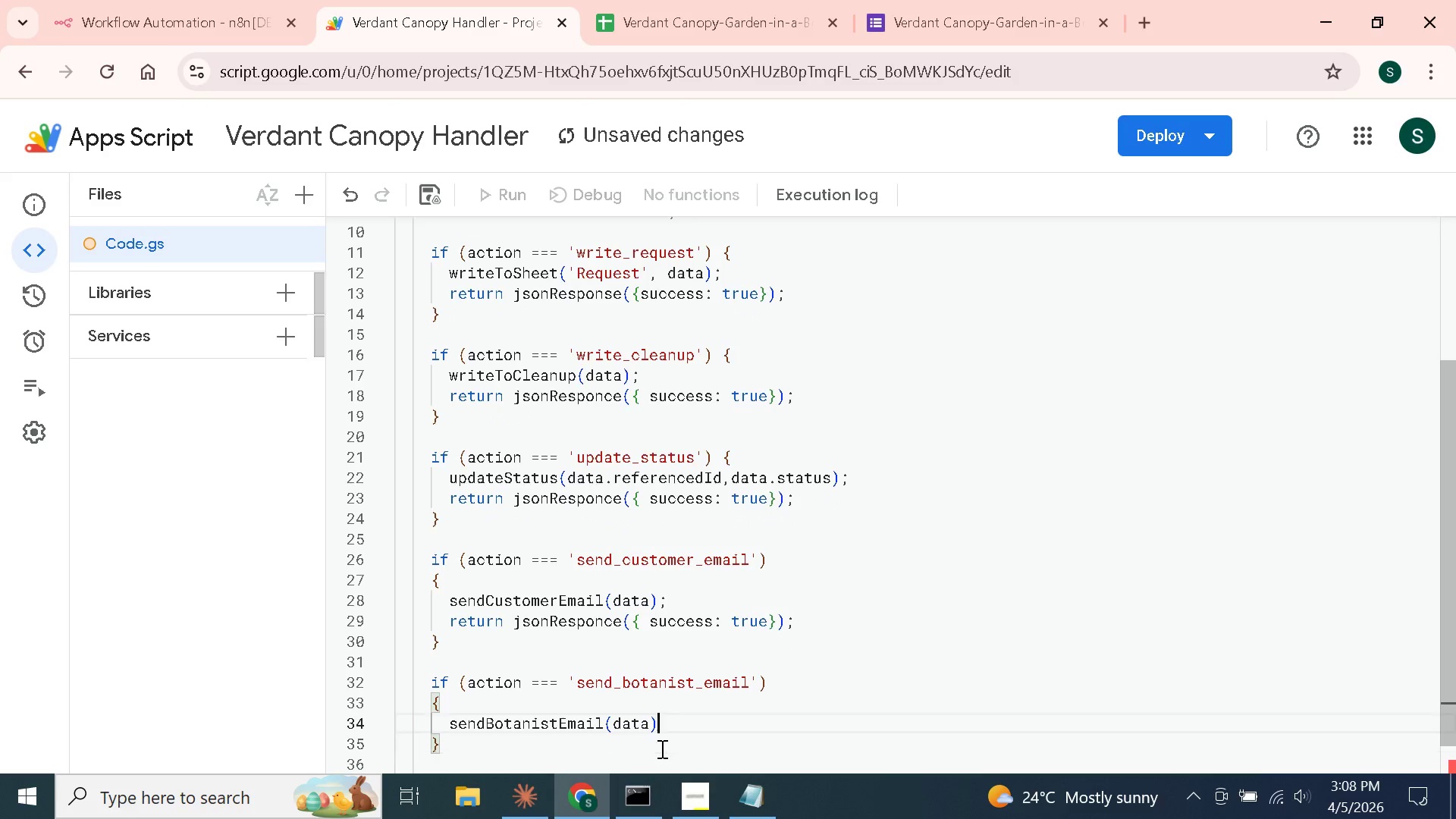 
key(ArrowLeft)
 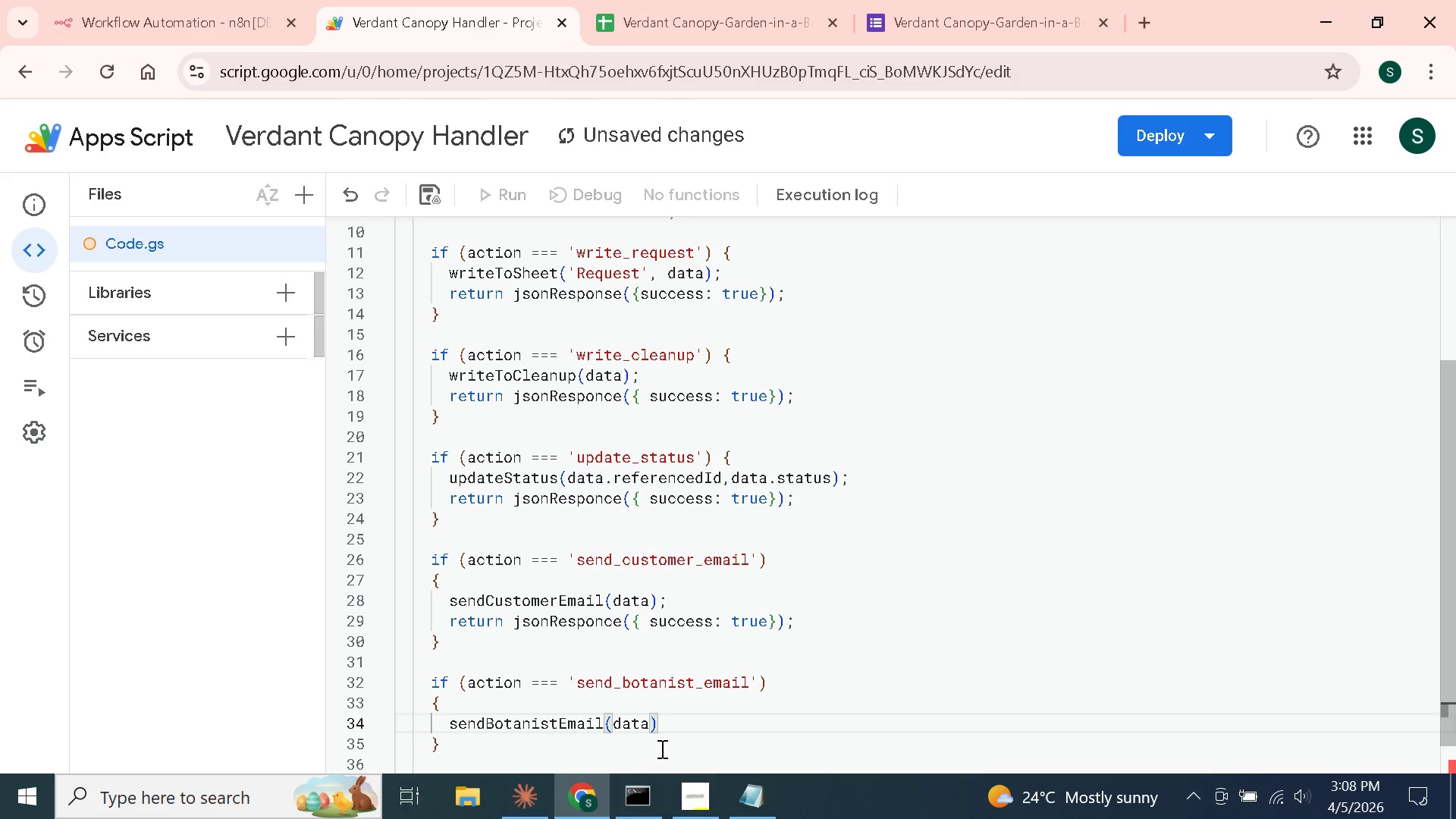 
key(Semicolon)
 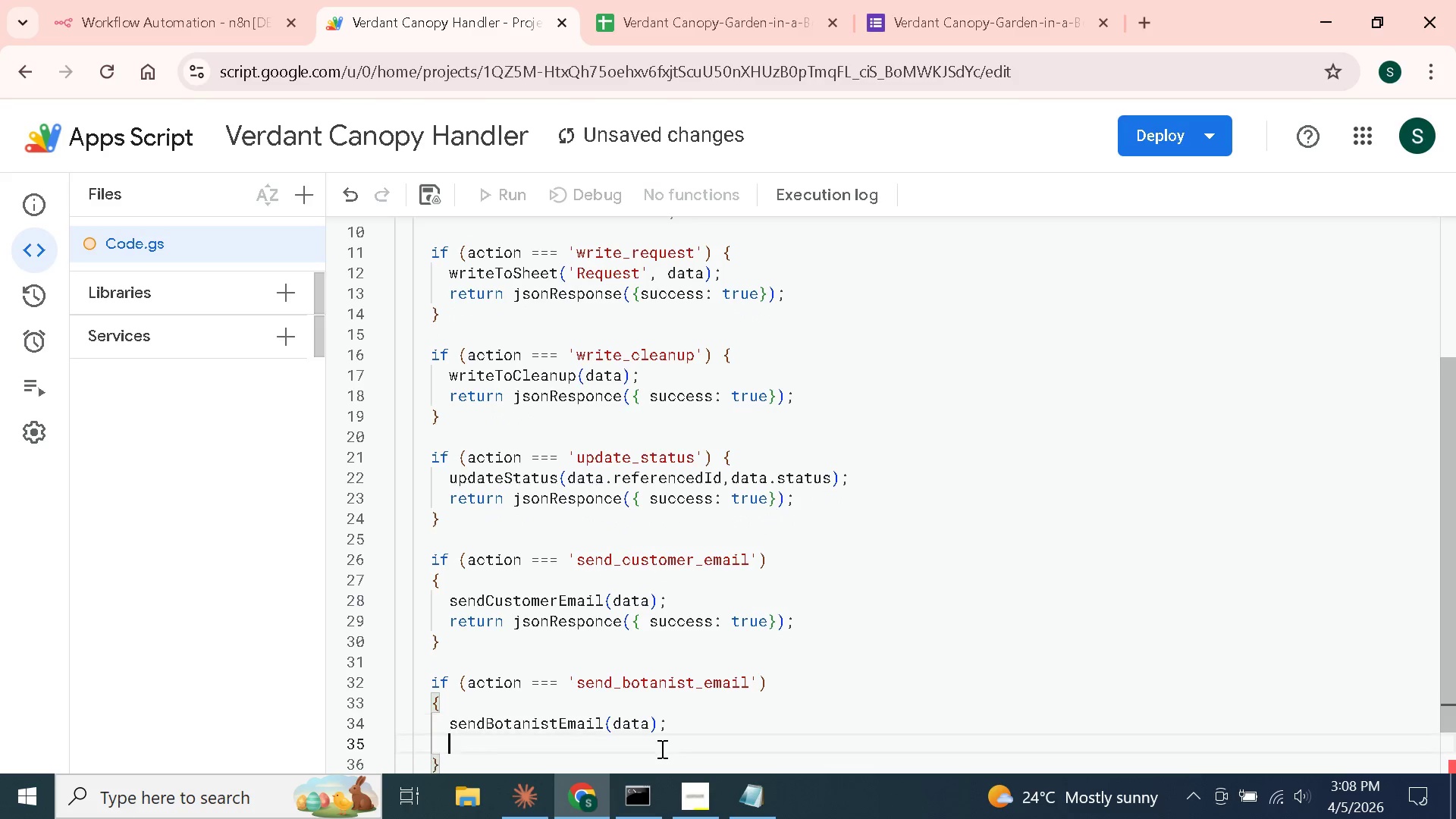 
key(Enter)
 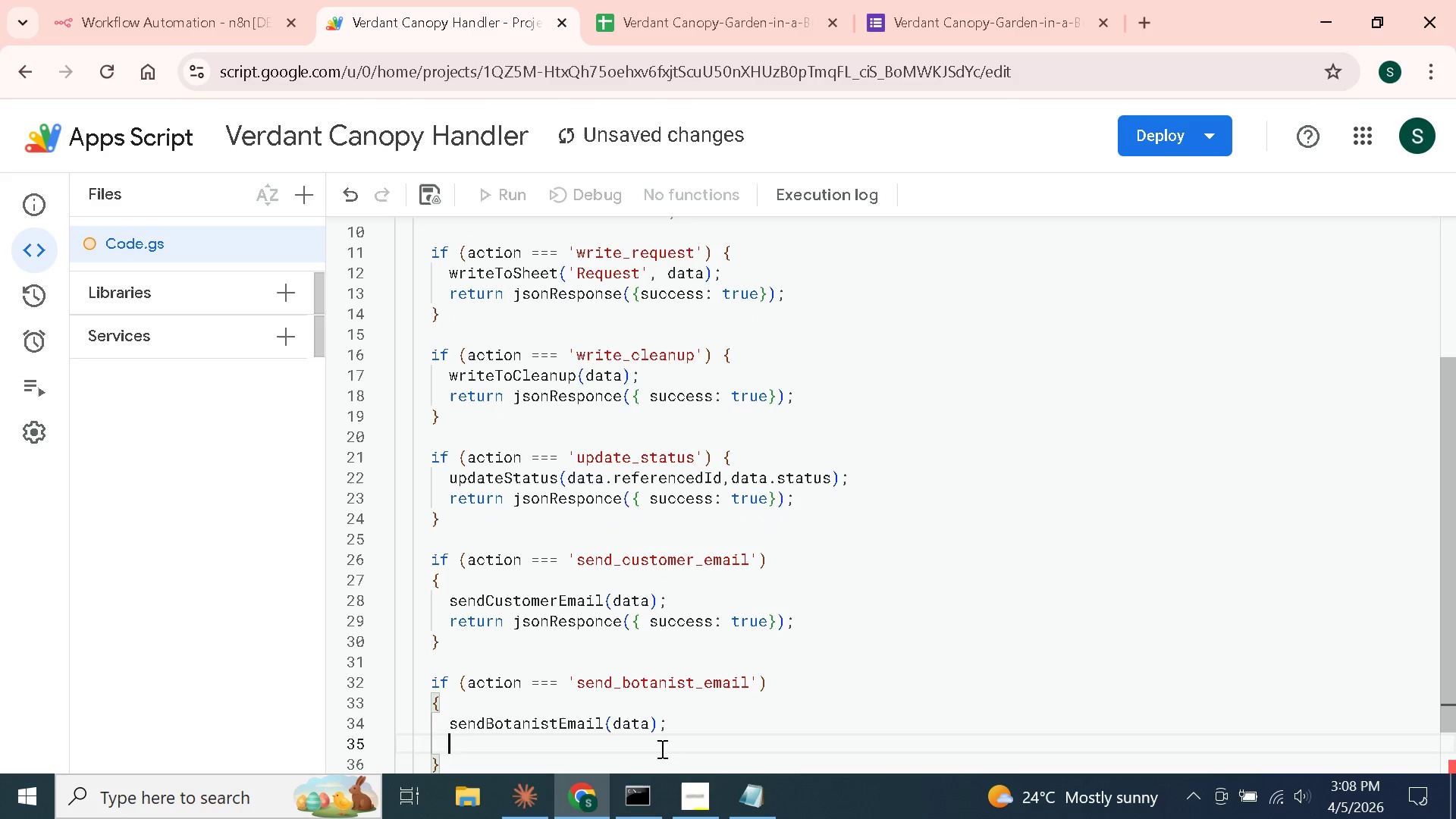 
type(return jsonResponce({success)